 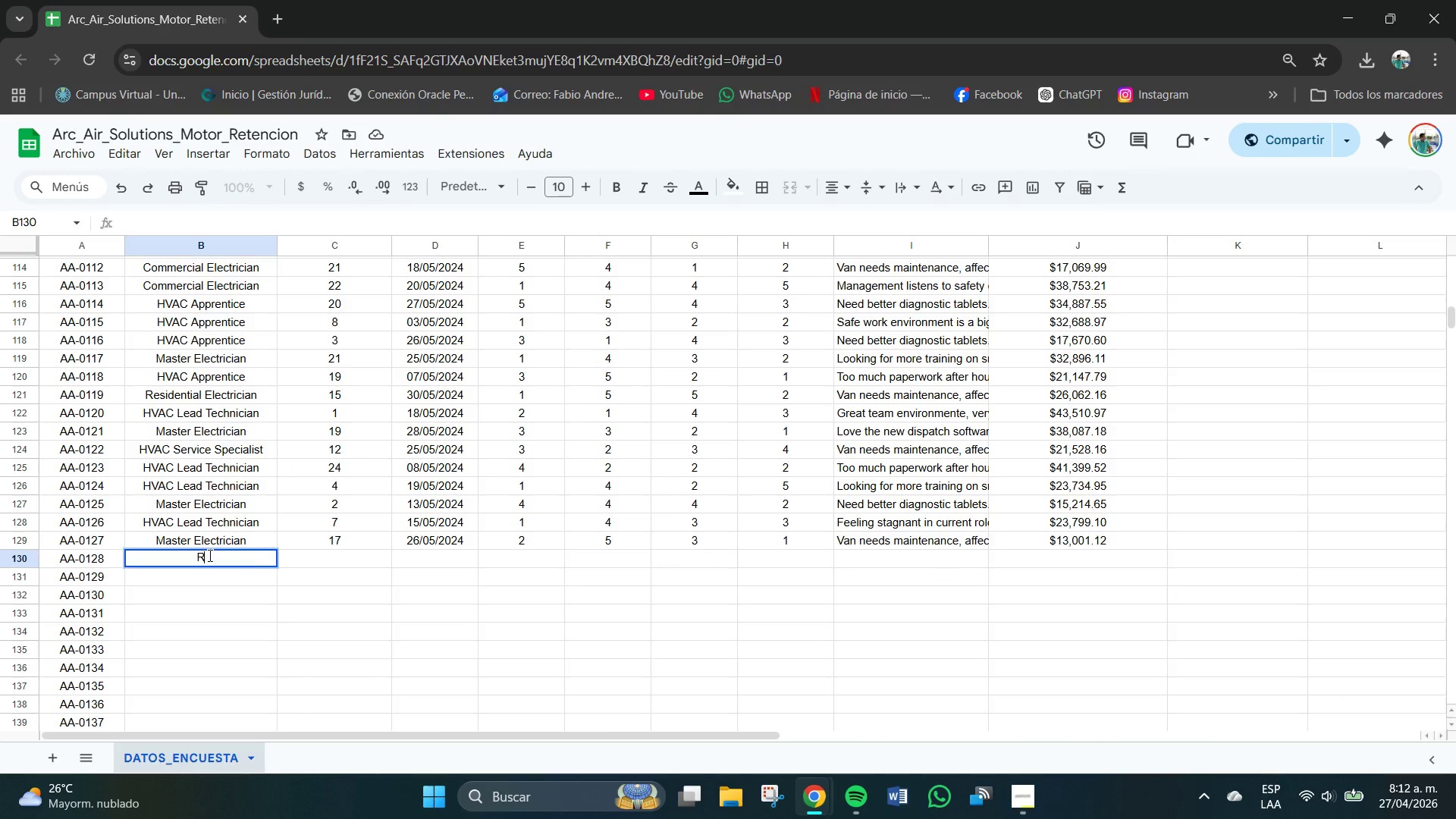 
key(R)
 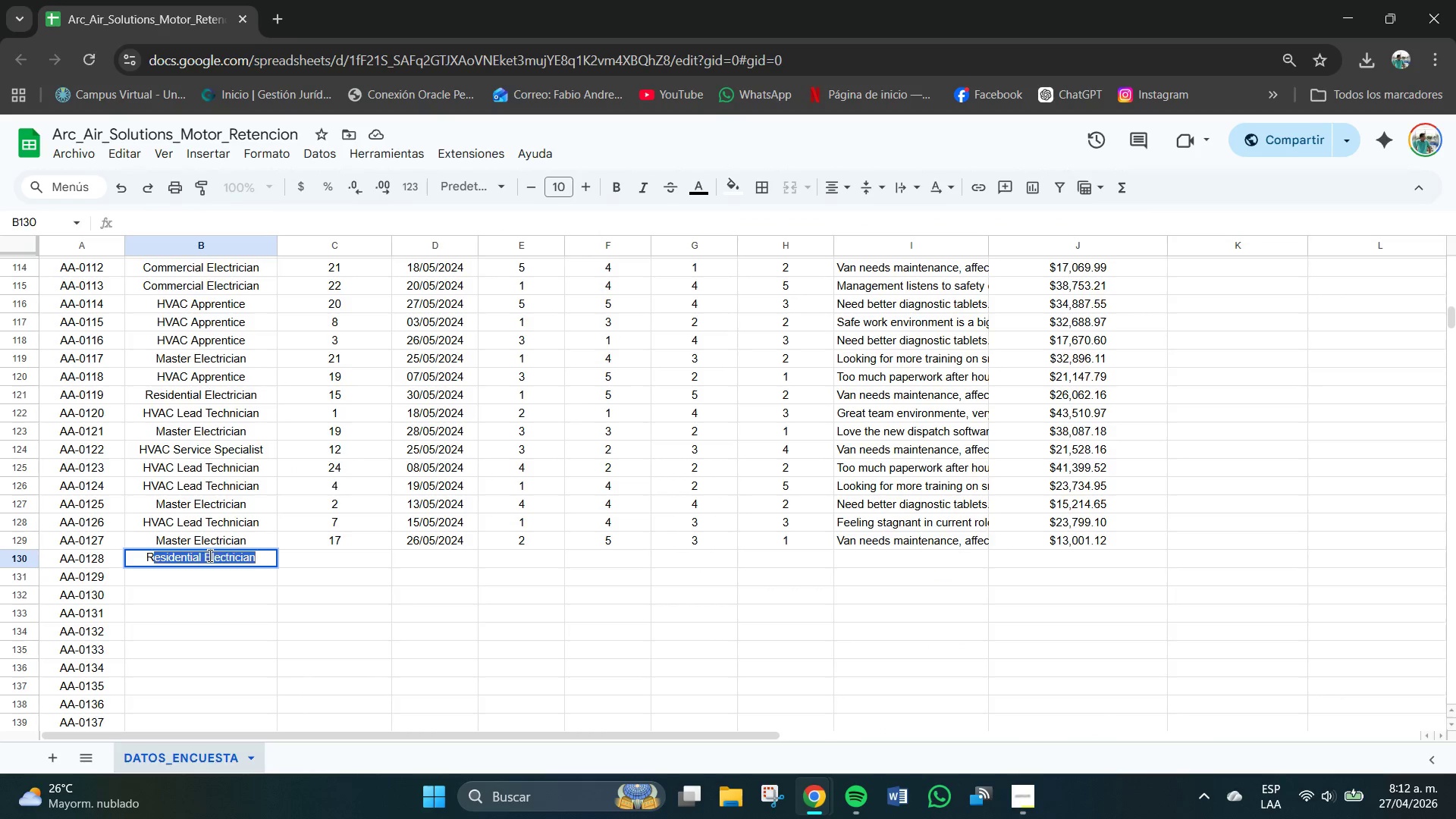 
key(CapsLock)
 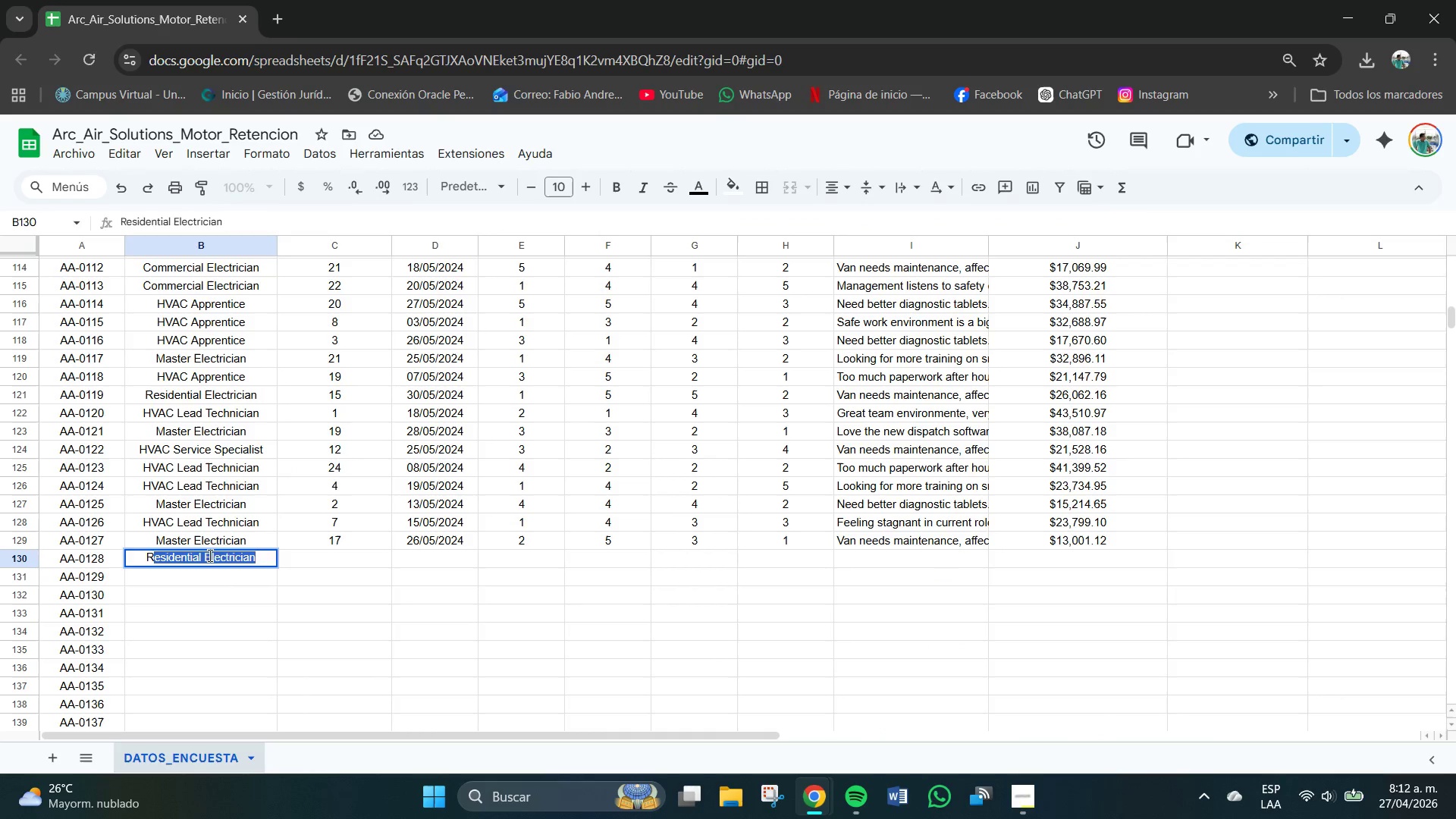 
key(Tab)
 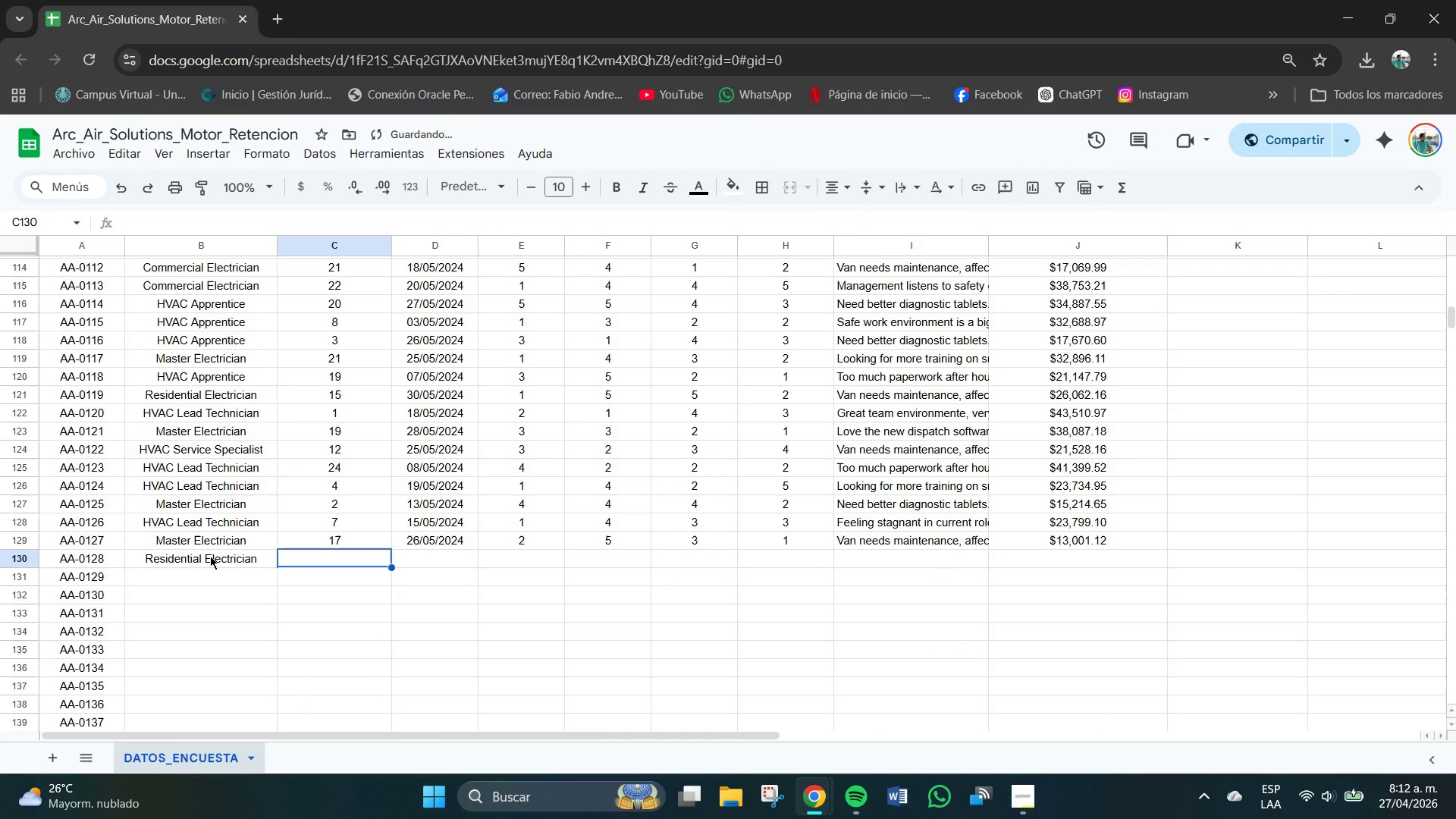 
key(Numpad1)
 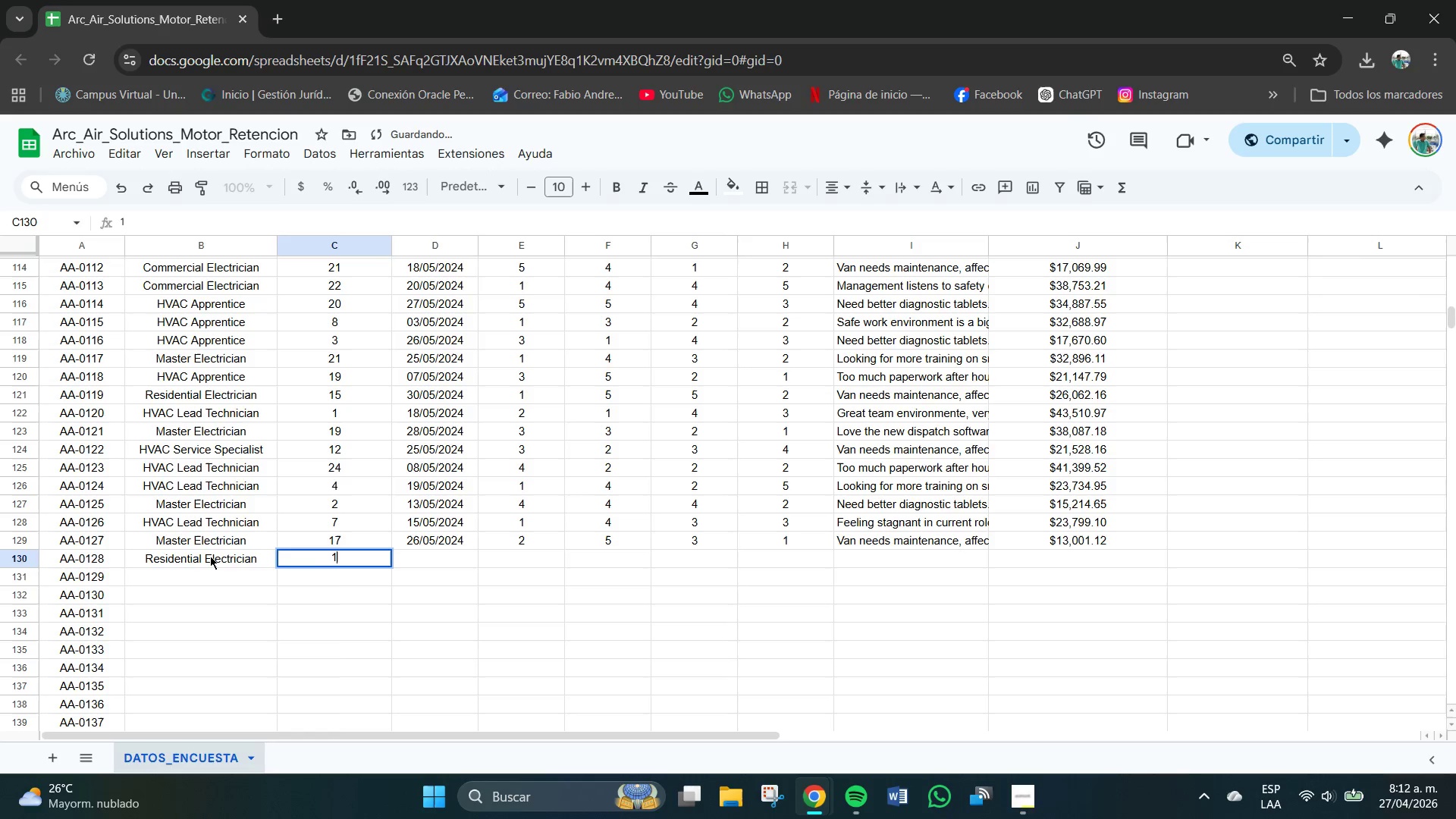 
key(Numpad6)
 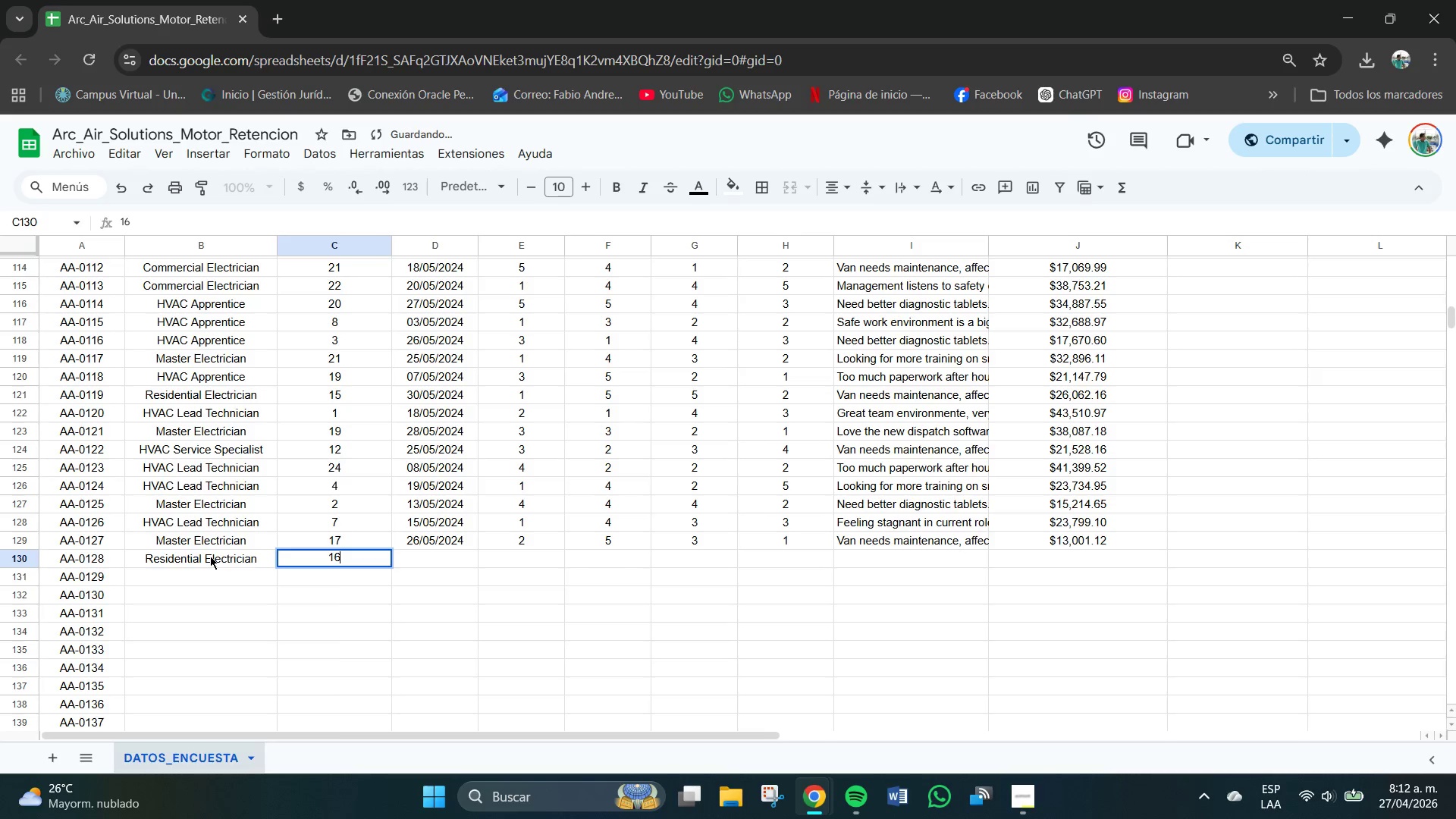 
key(Tab)
 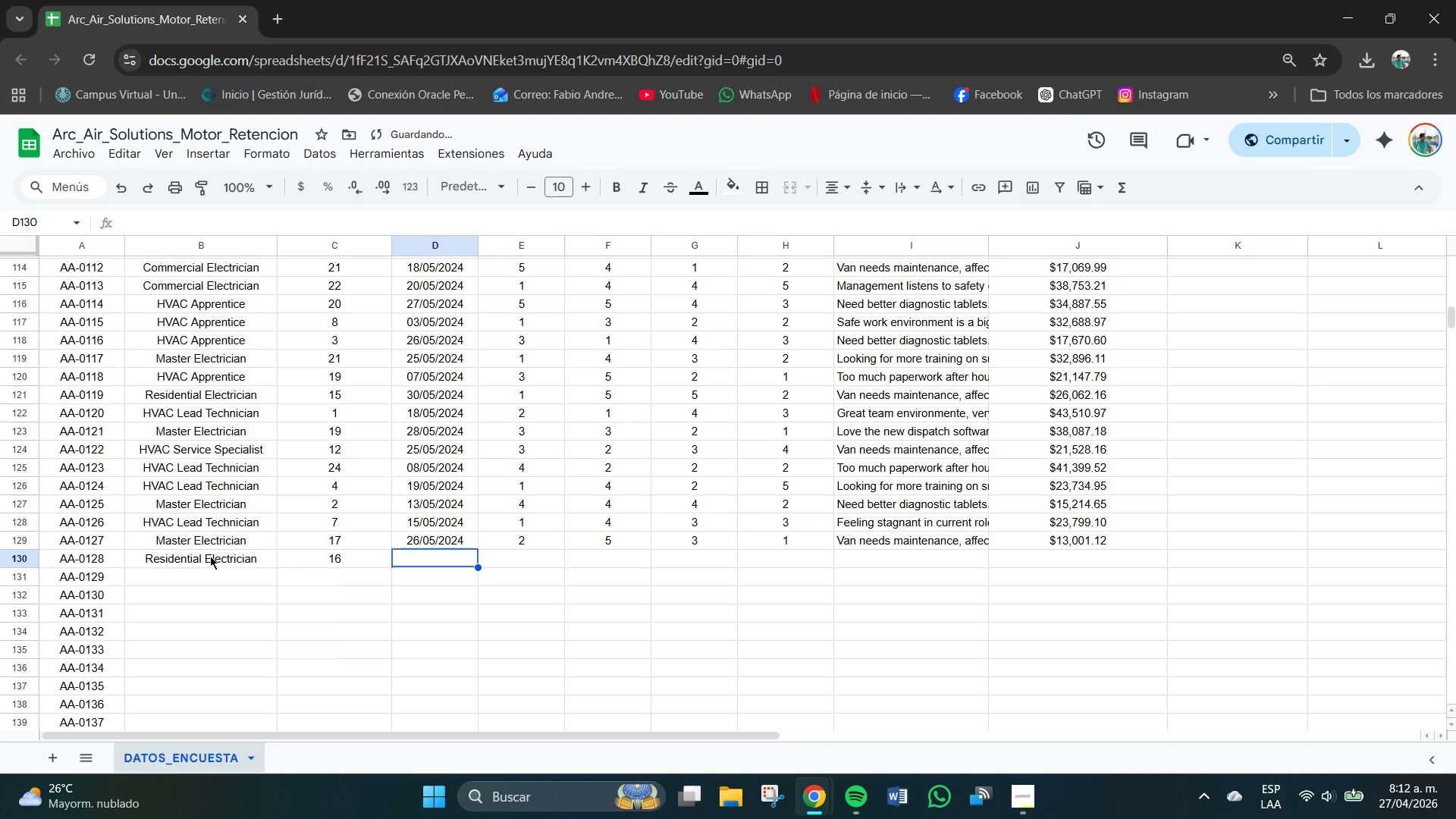 
key(Numpad1)
 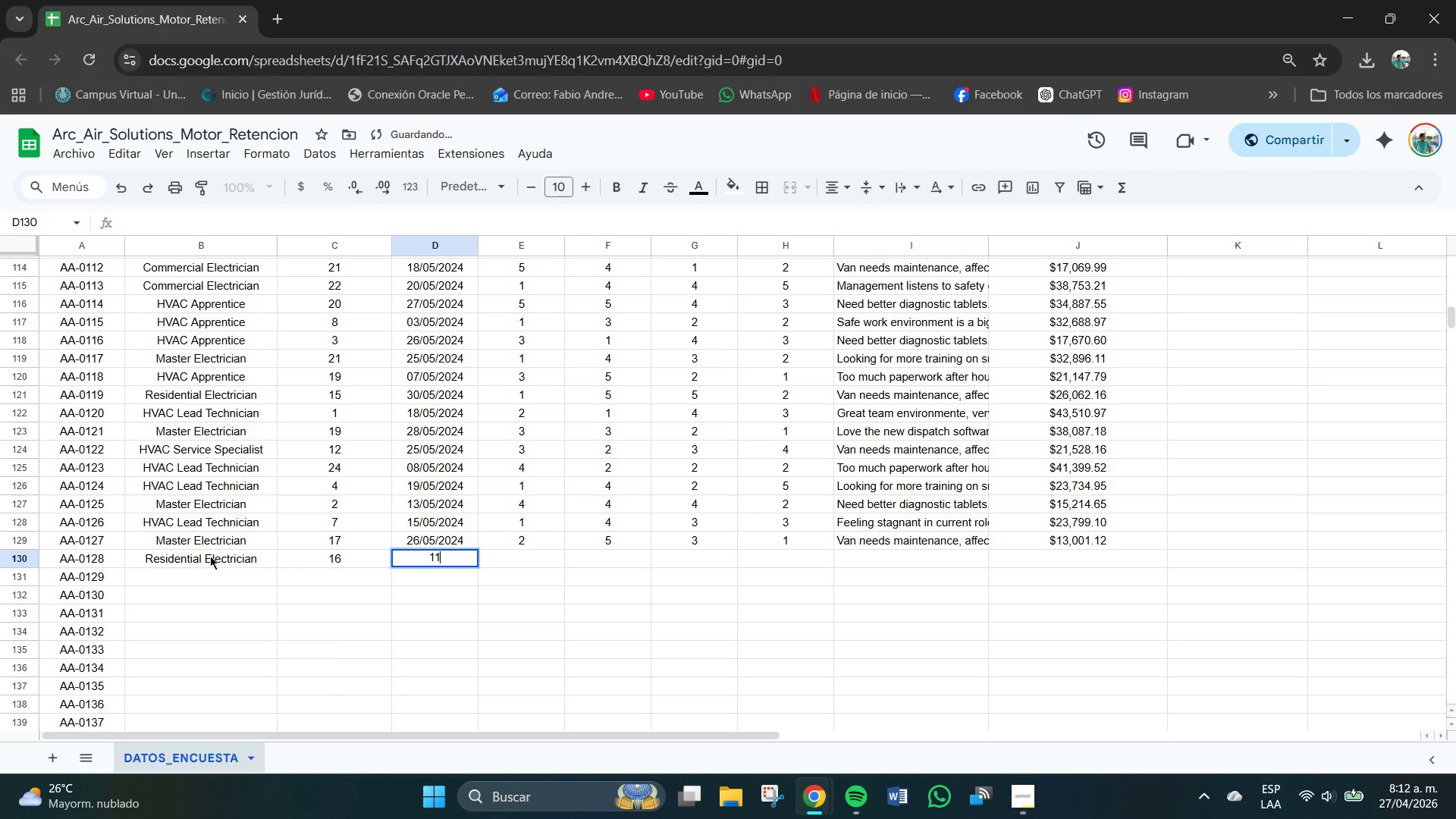 
key(Numpad1)
 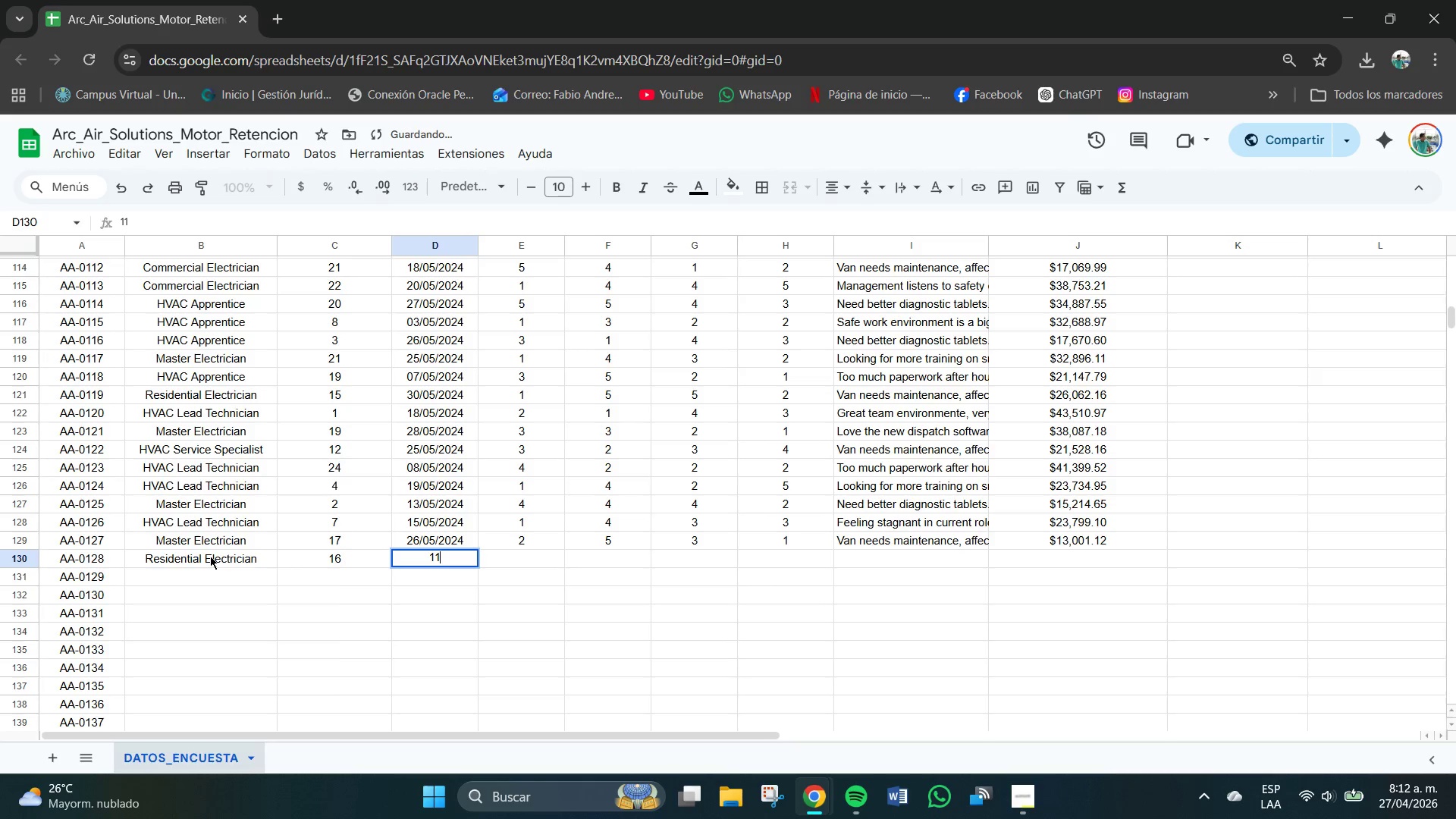 
key(Control+V)
 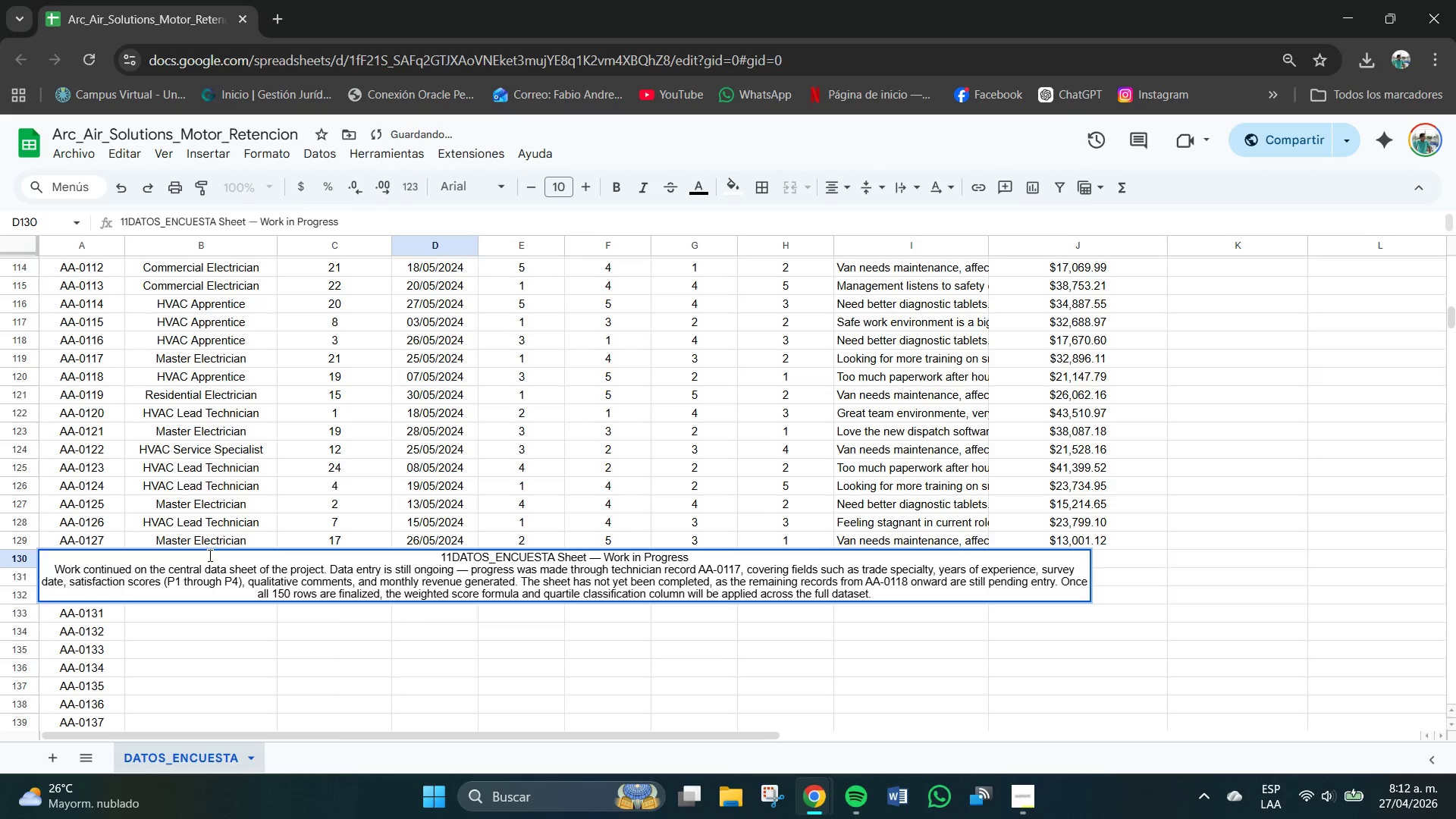 
key(Control+Z)
 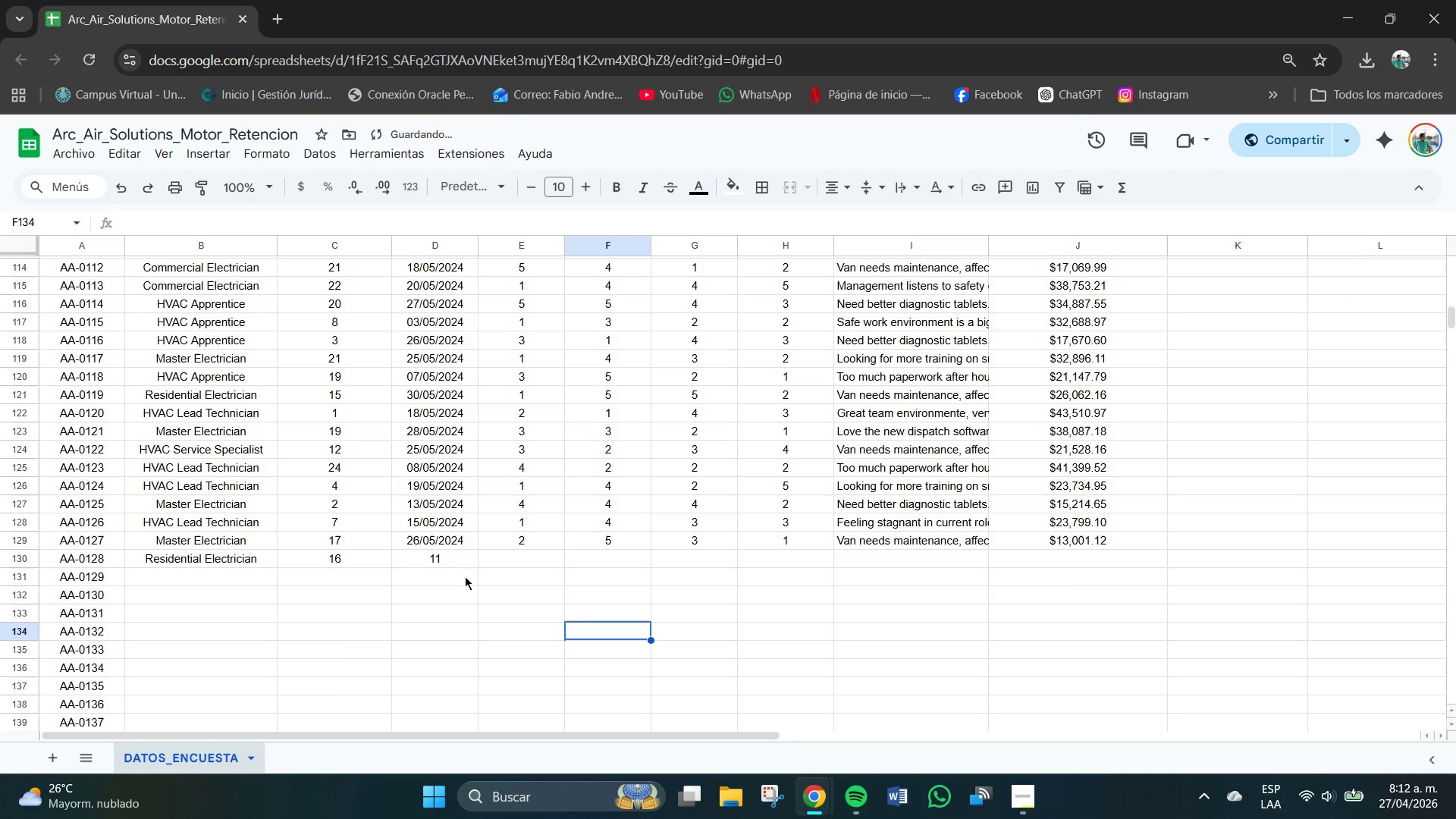 
double_click([452, 558])
 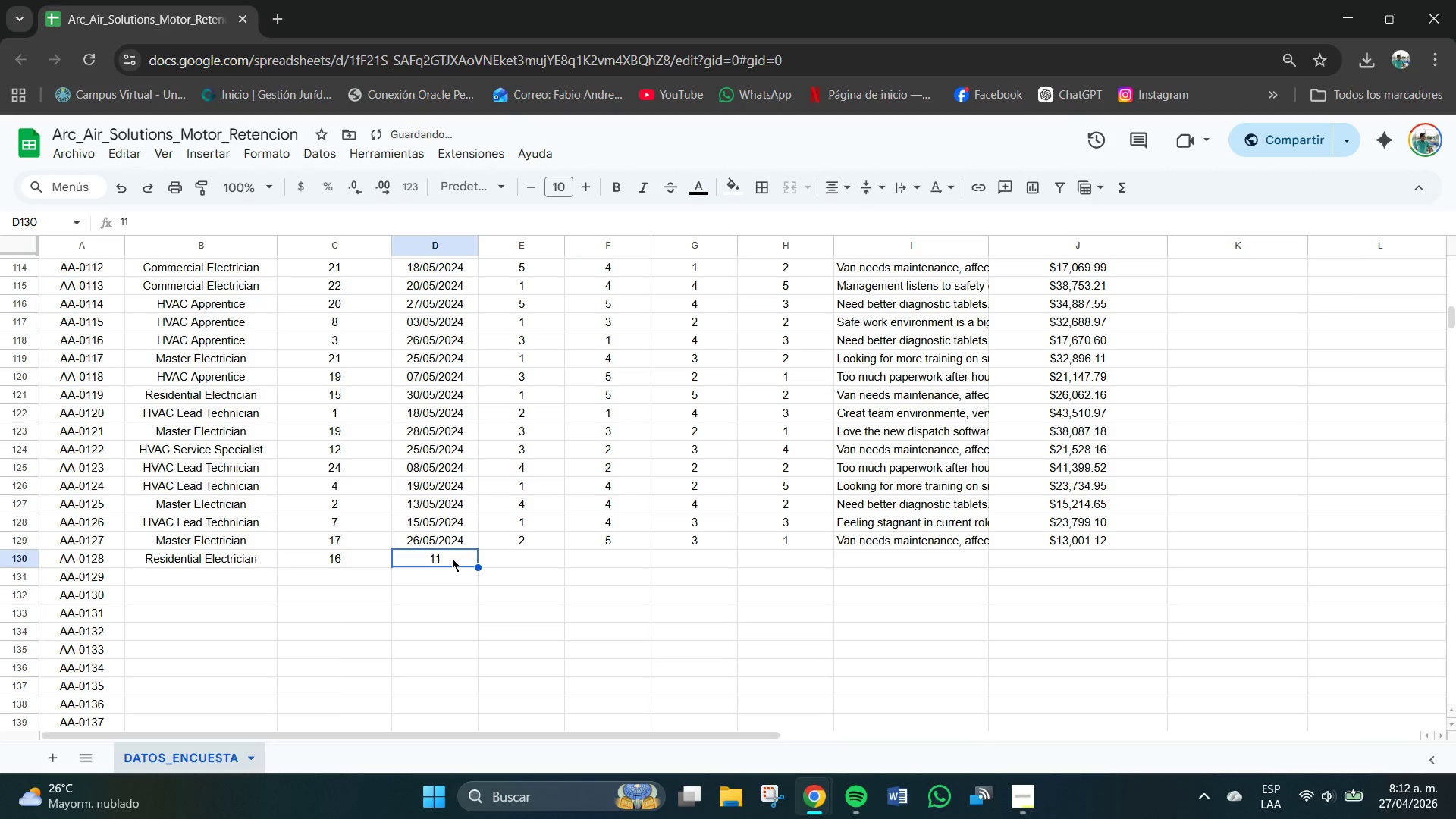 
triple_click([452, 558])
 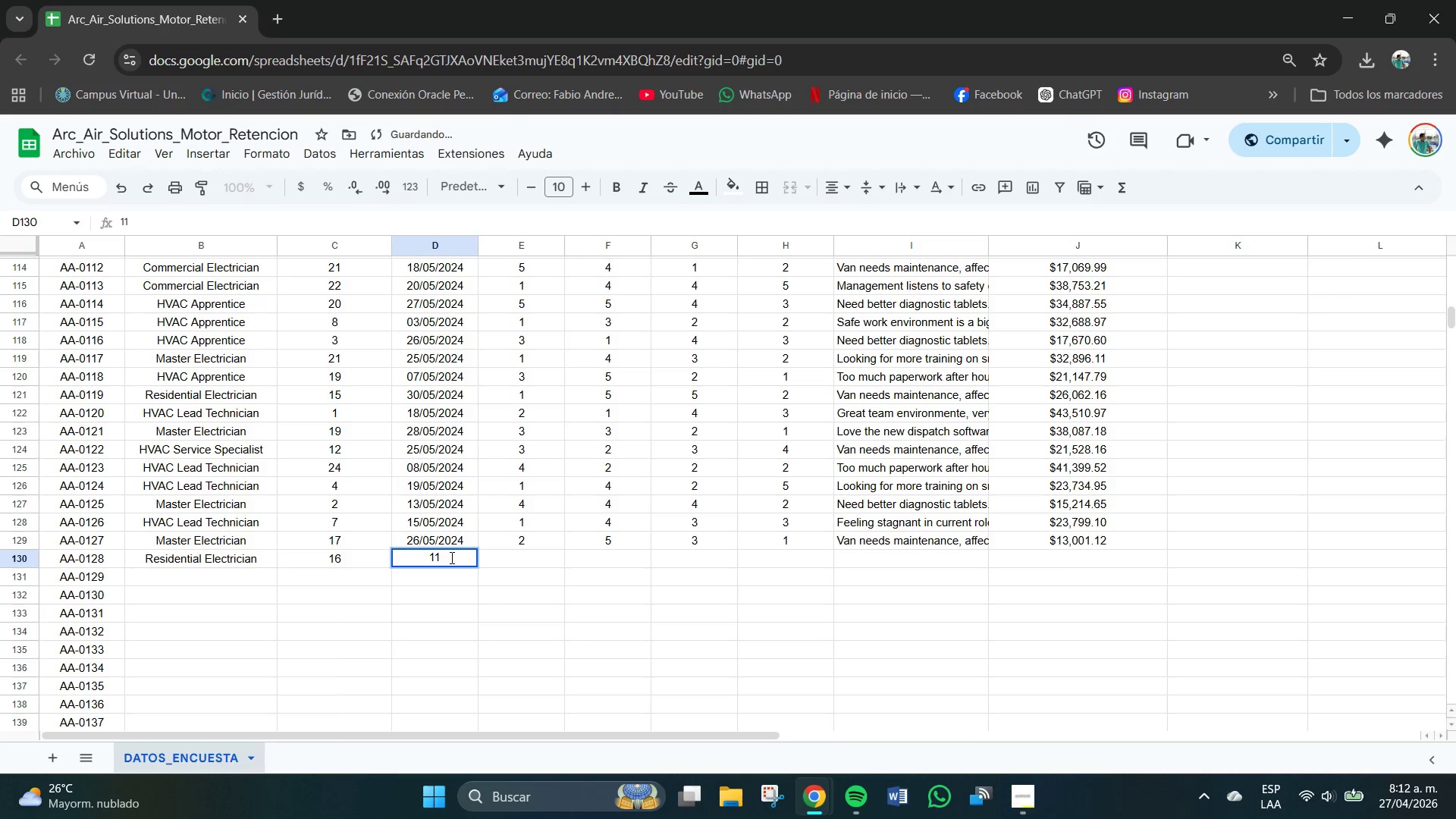 
key(Meta+V)
 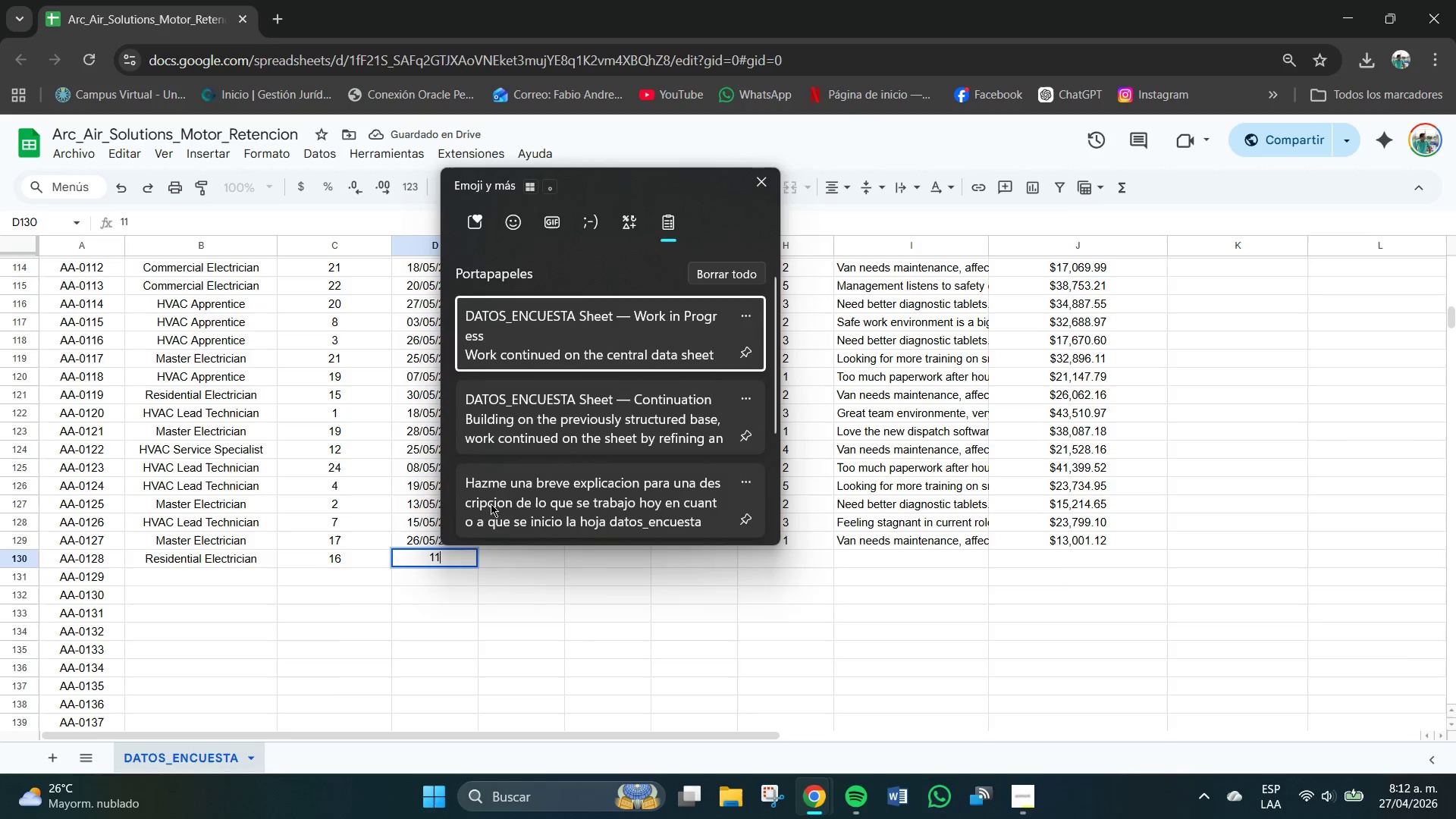 
scroll: coordinate [614, 369], scroll_direction: down, amount: 7.0
 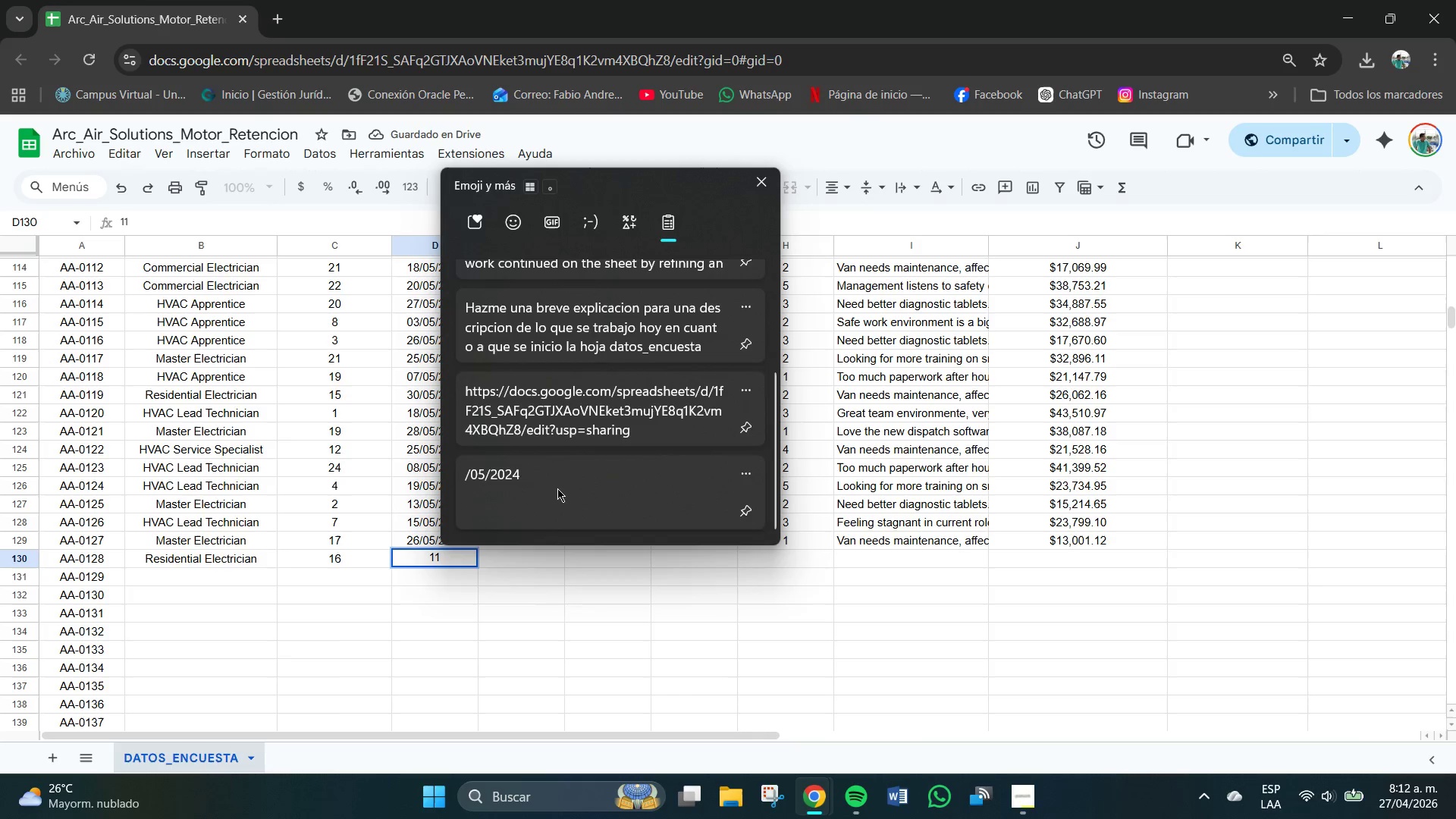 
left_click([557, 488])
 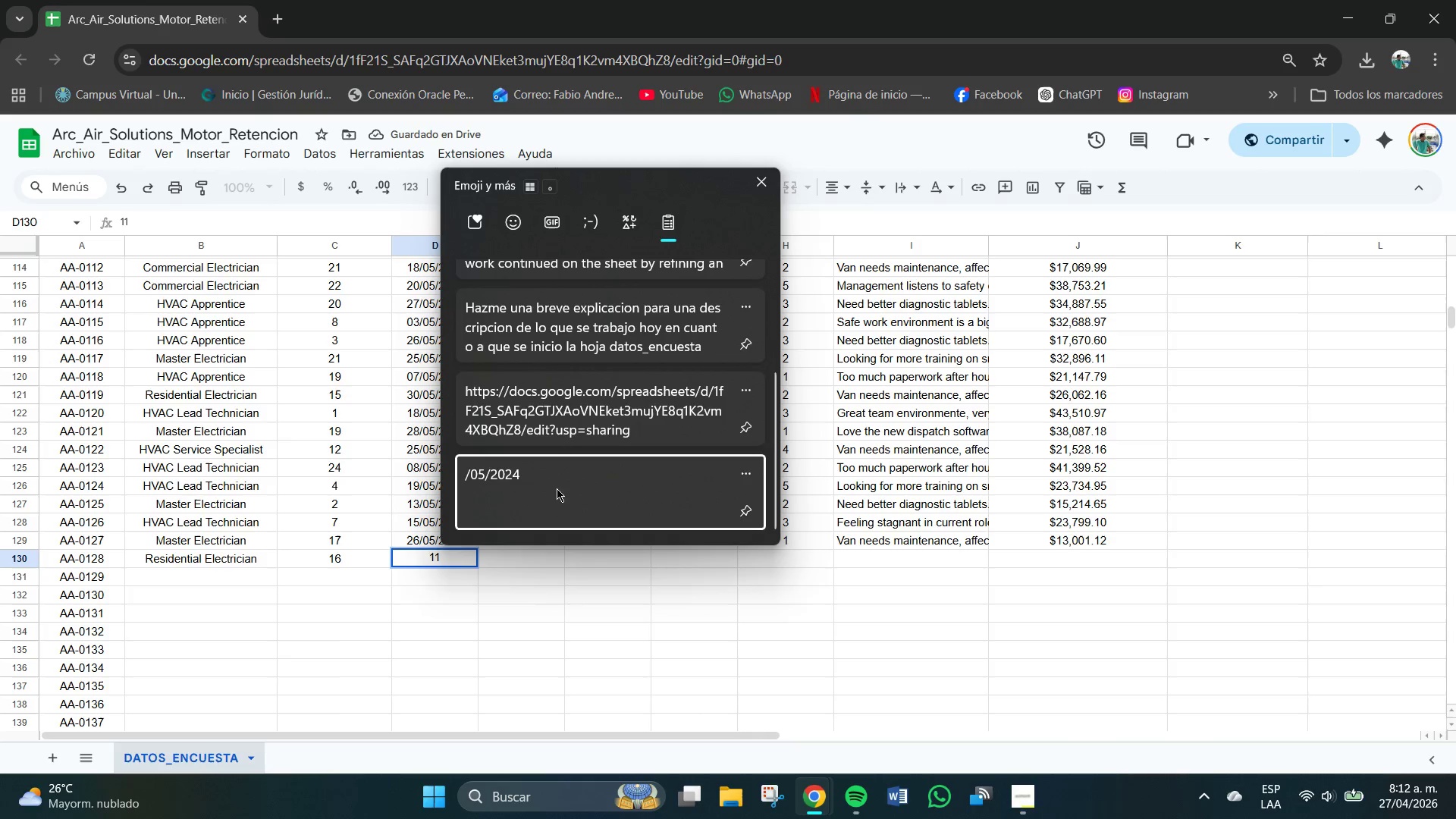 
key(Control+ControlLeft)
 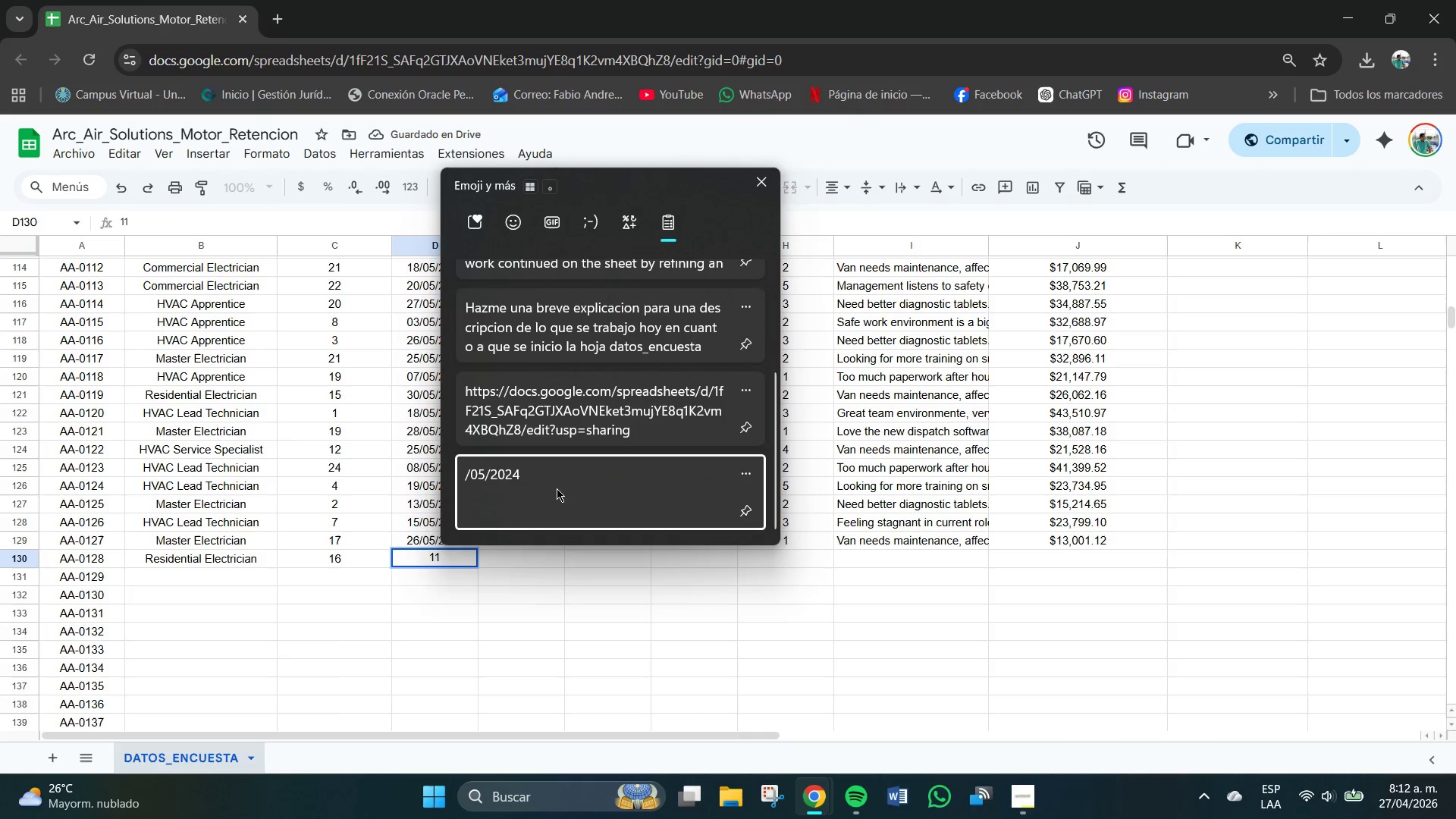 
key(Control+V)
 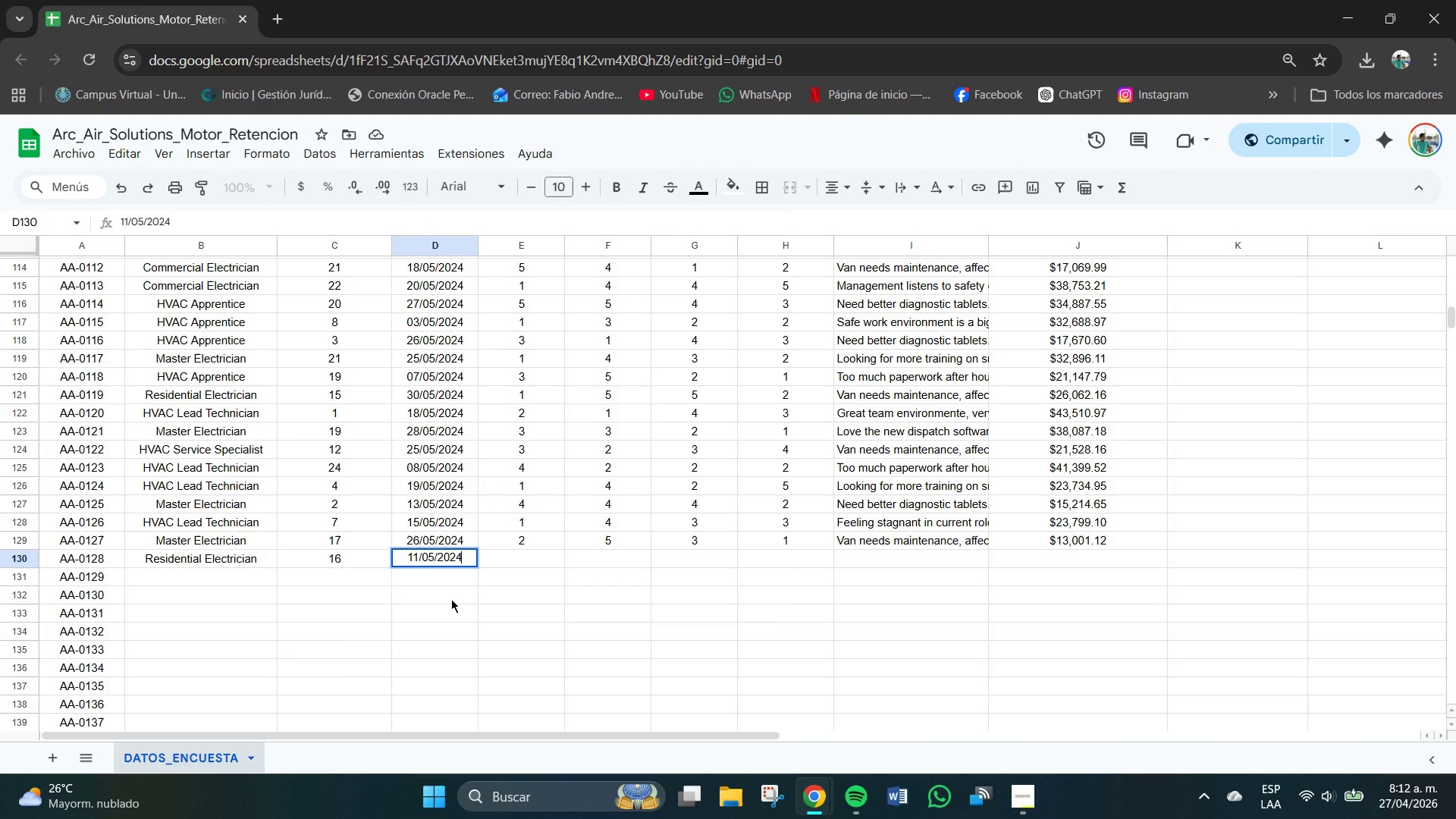 
left_click([457, 592])
 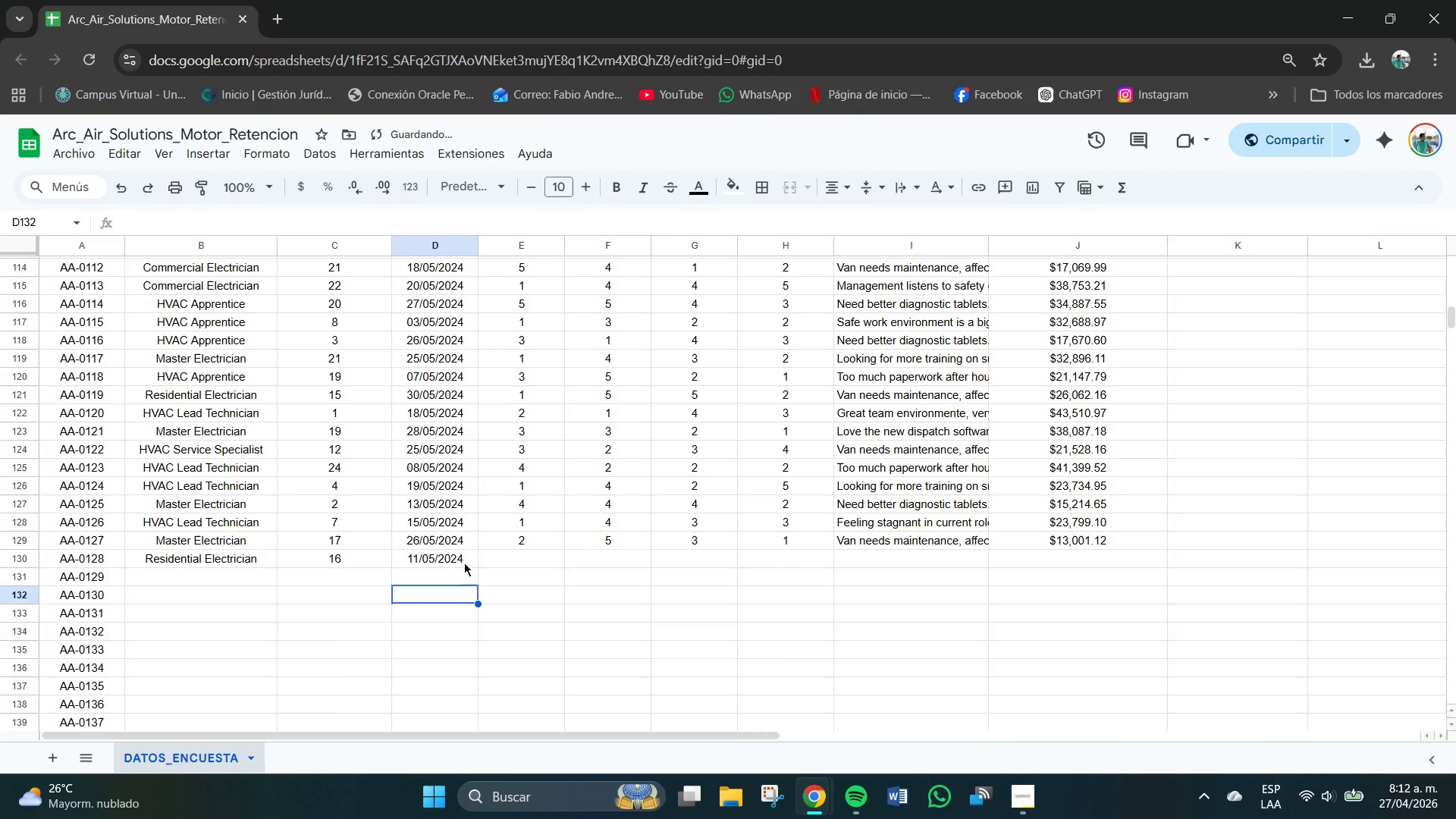 
left_click([463, 562])
 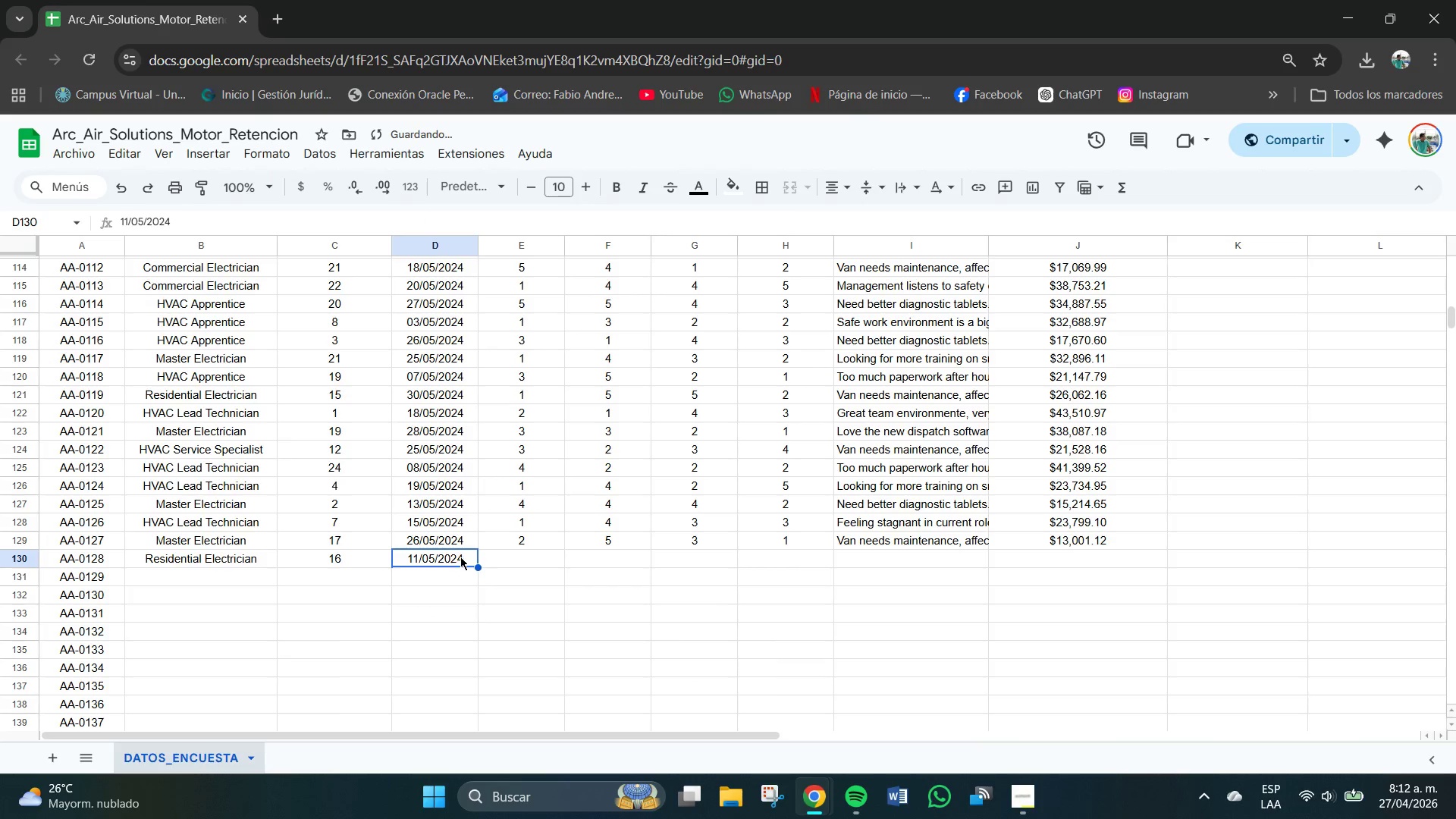 
left_click_drag(start_coordinate=[460, 557], to_coordinate=[455, 555])
 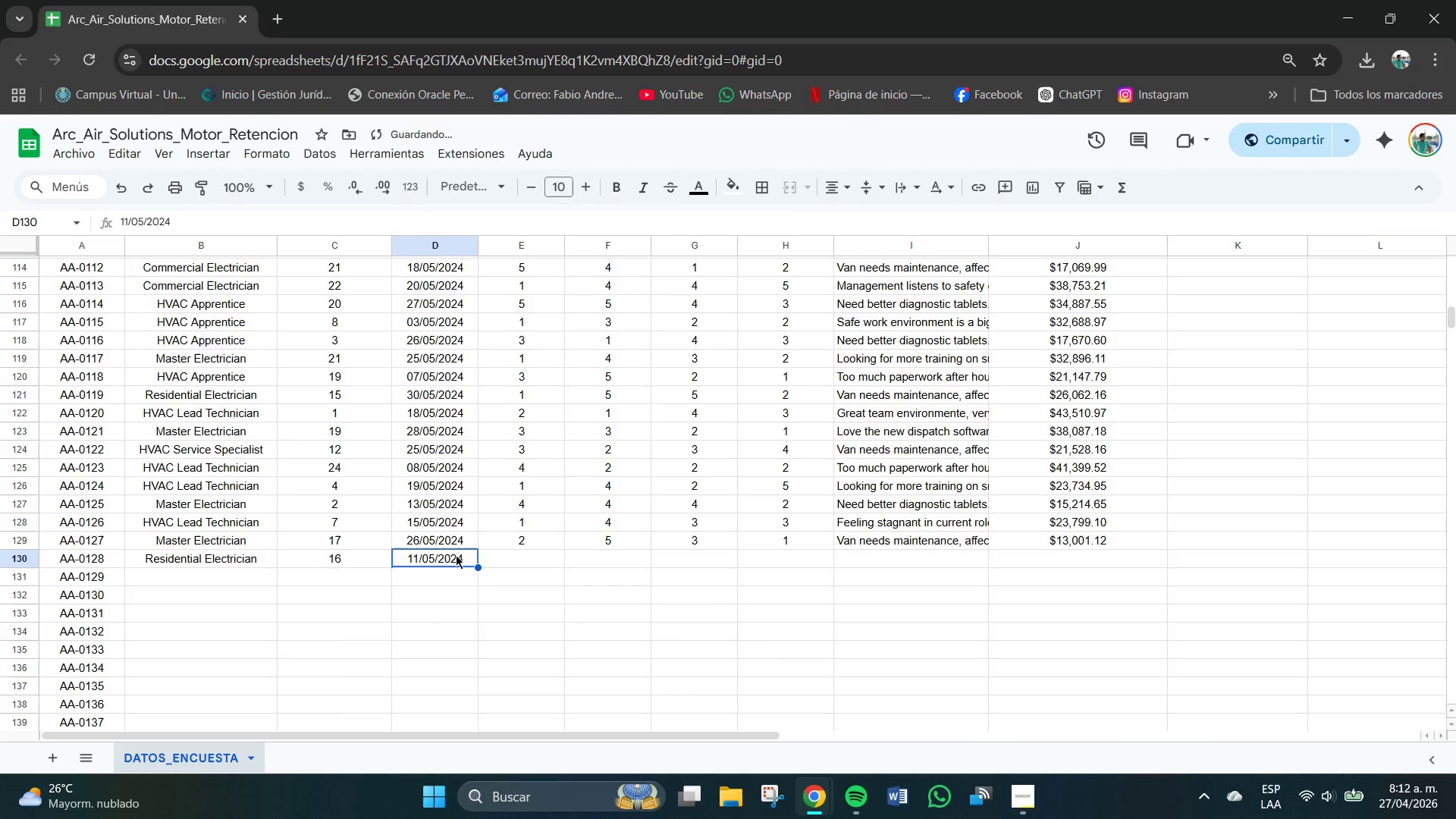 
left_click([456, 555])
 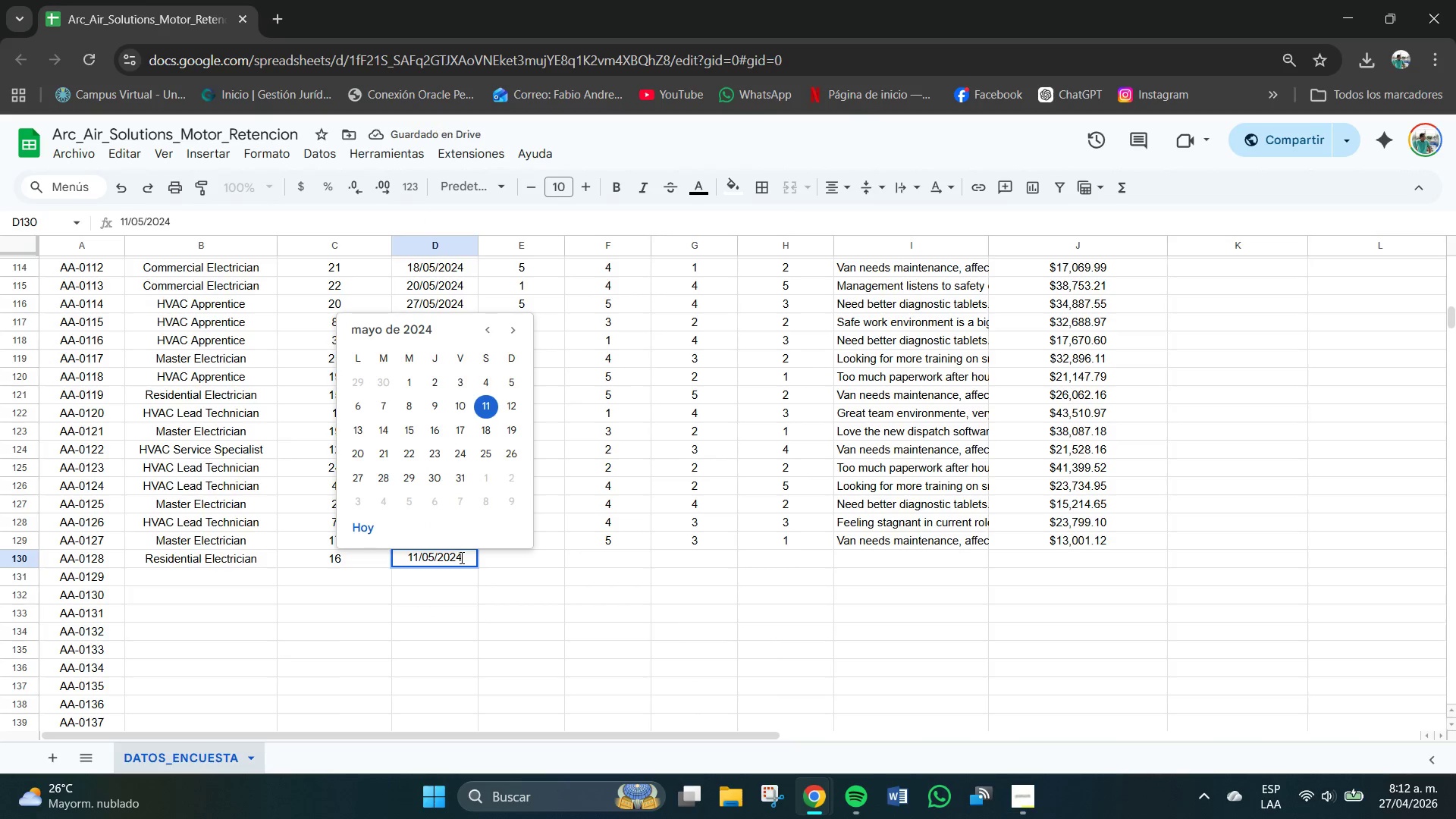 
left_click_drag(start_coordinate=[462, 558], to_coordinate=[419, 558])
 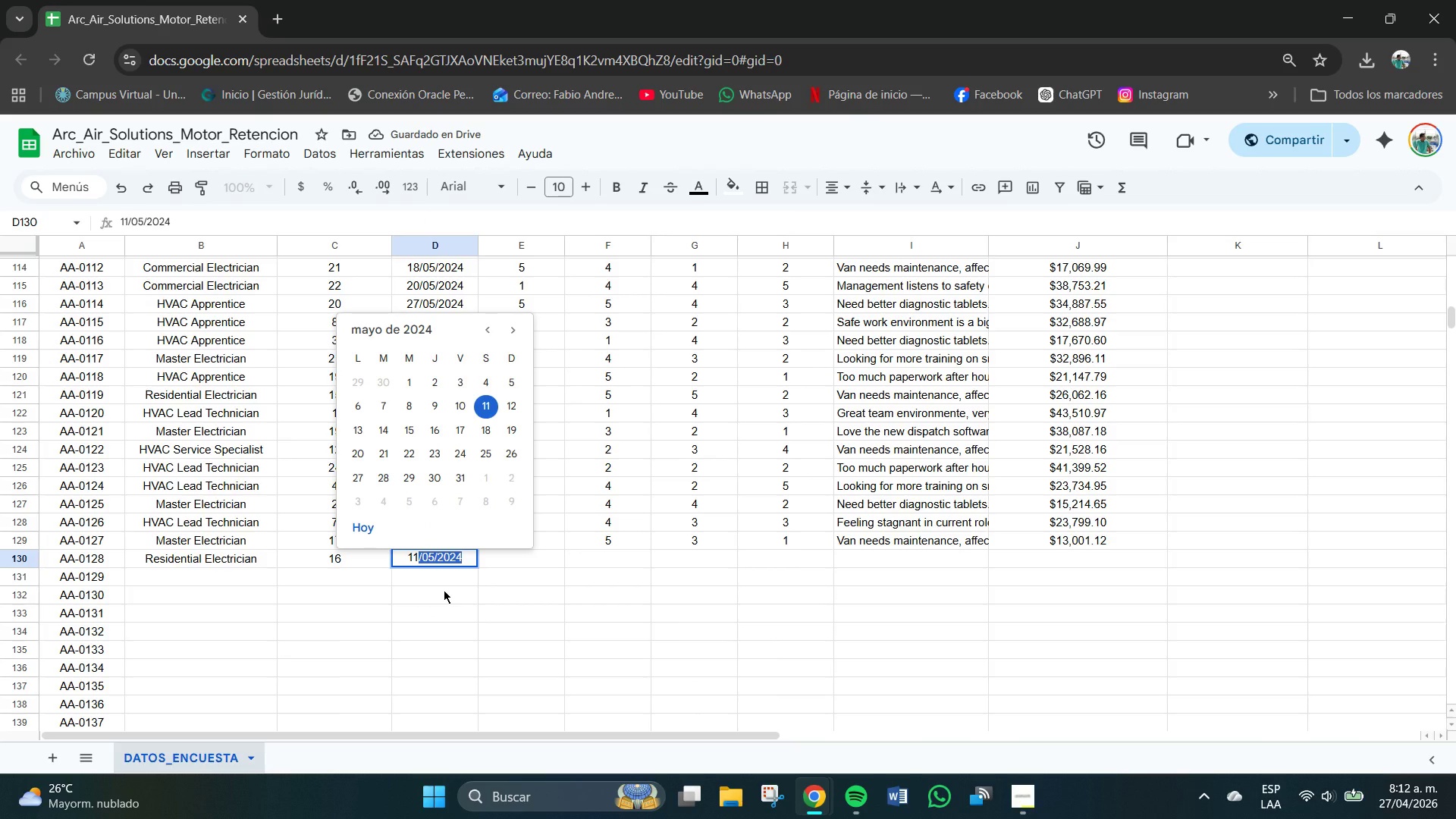 
key(Control+C)
 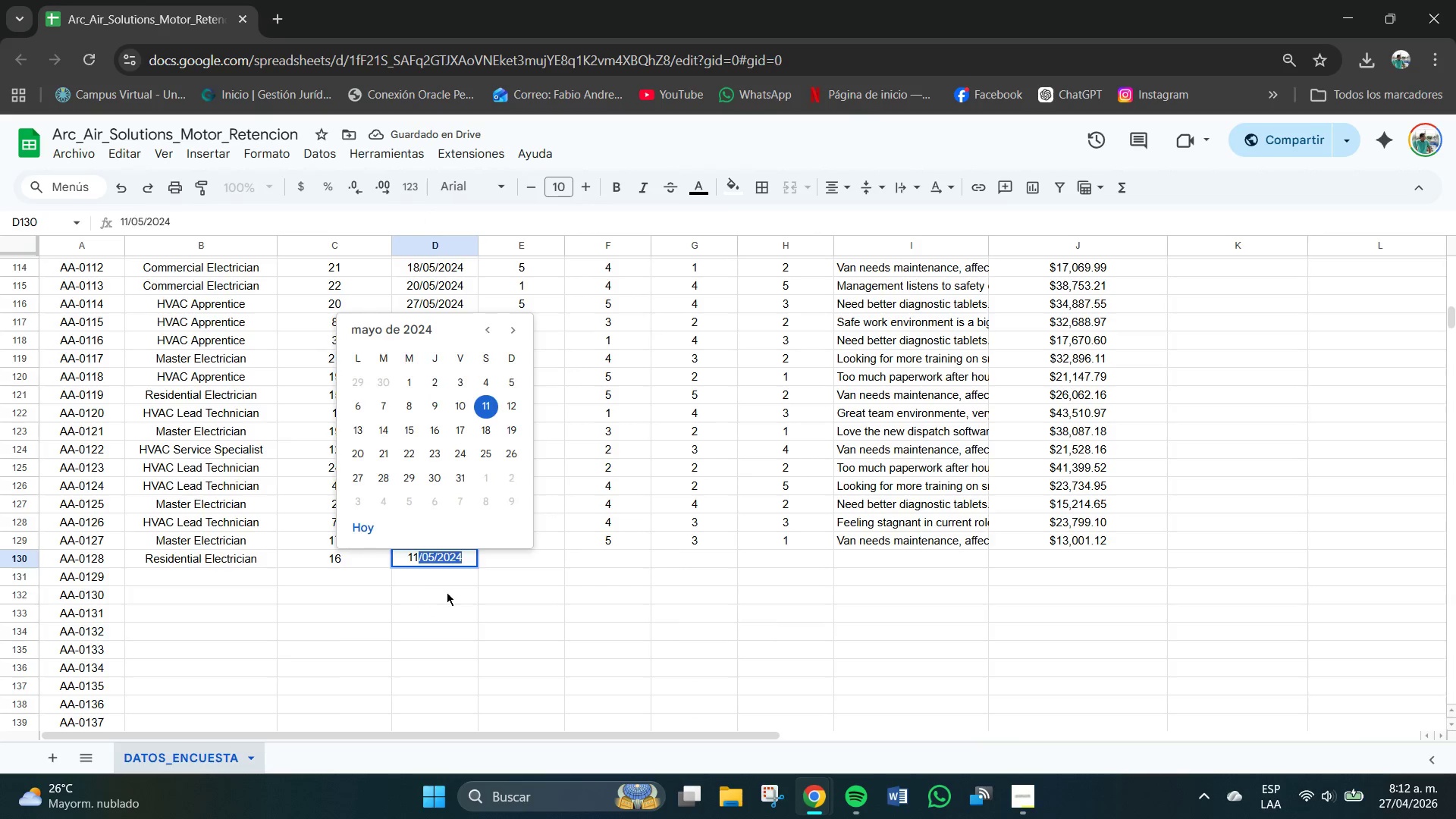 
left_click([447, 592])
 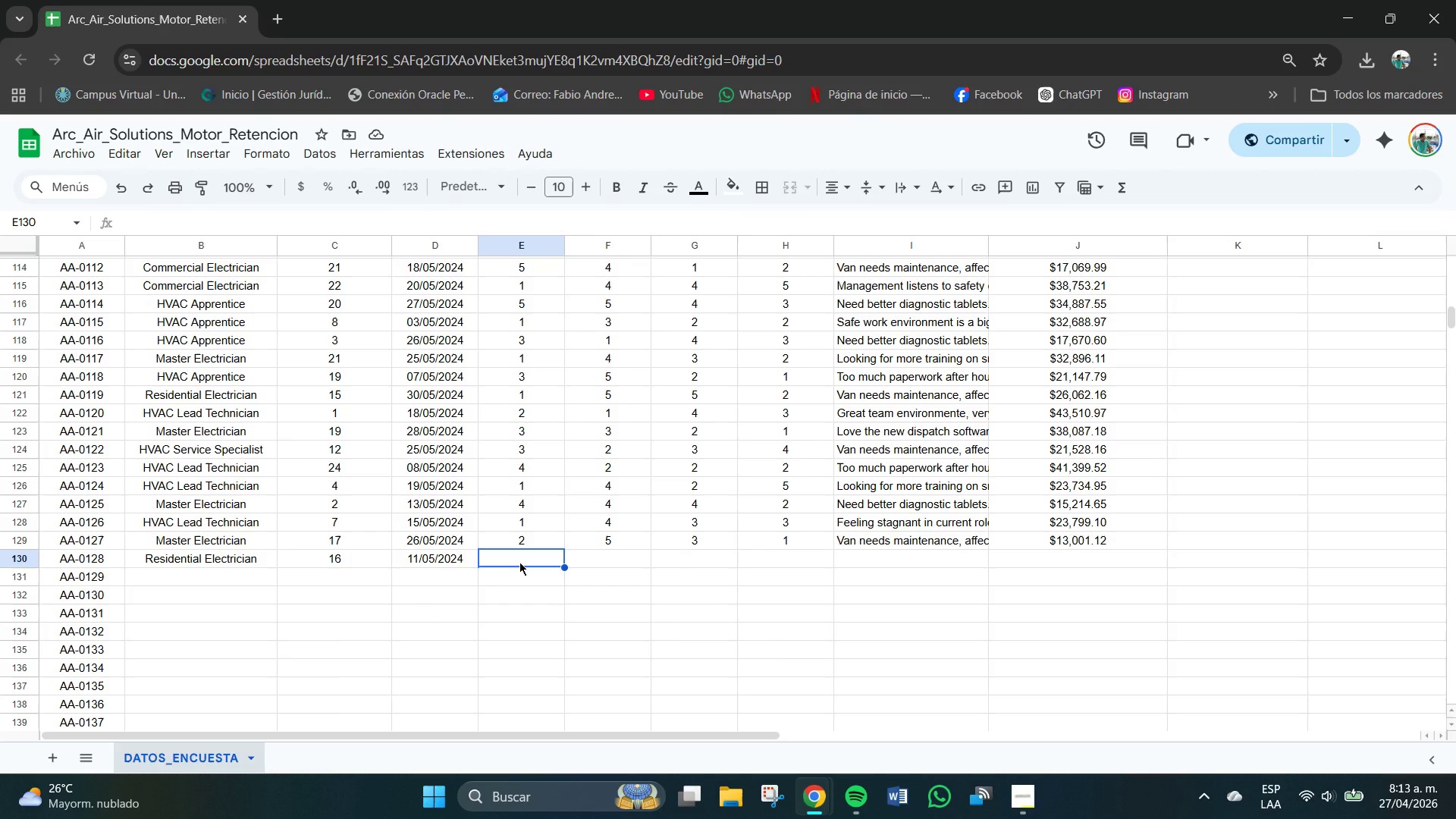 
wait(5.94)
 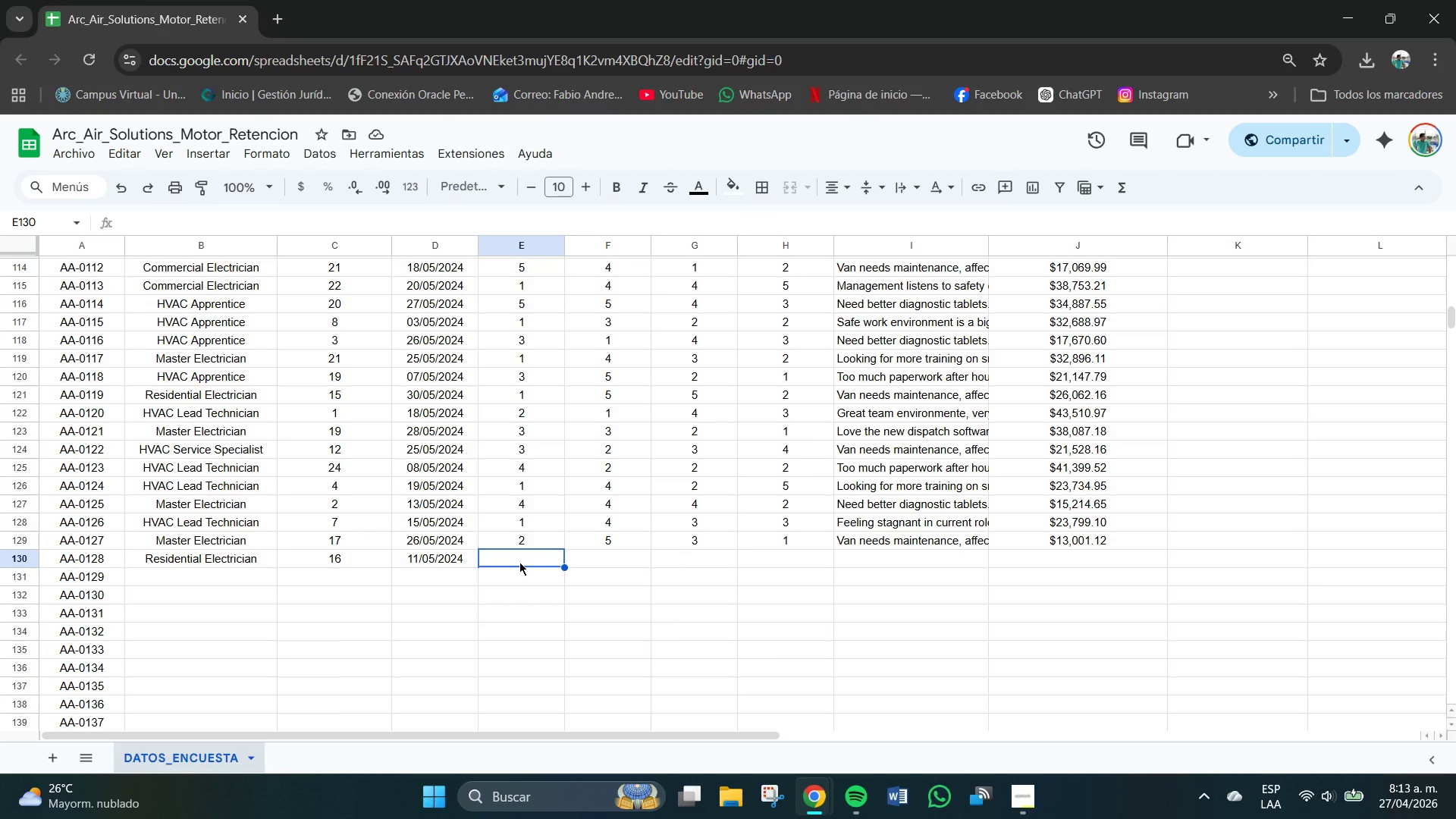 
key(Numpad1)
 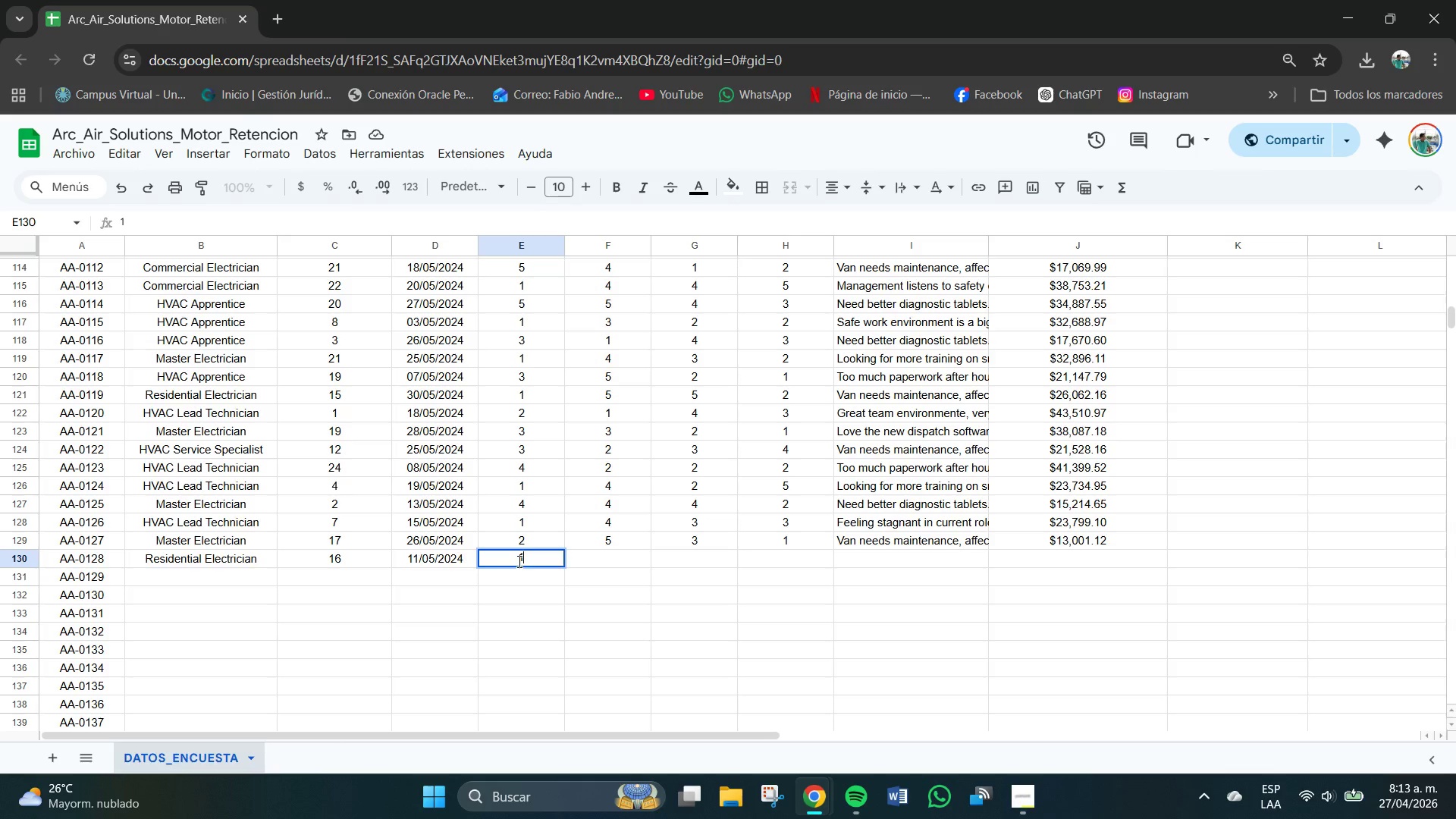 
key(Tab)
 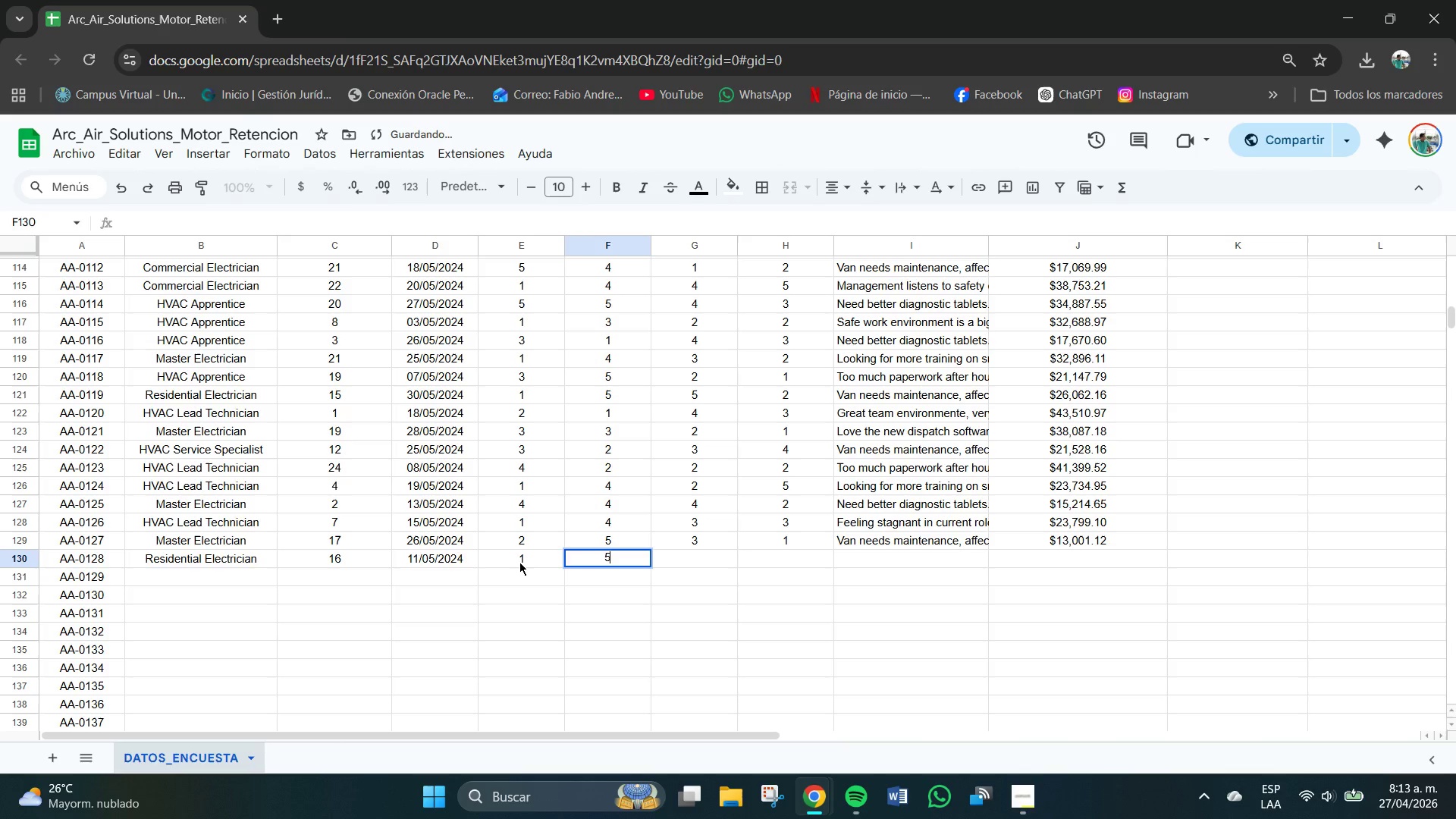 
key(Numpad5)
 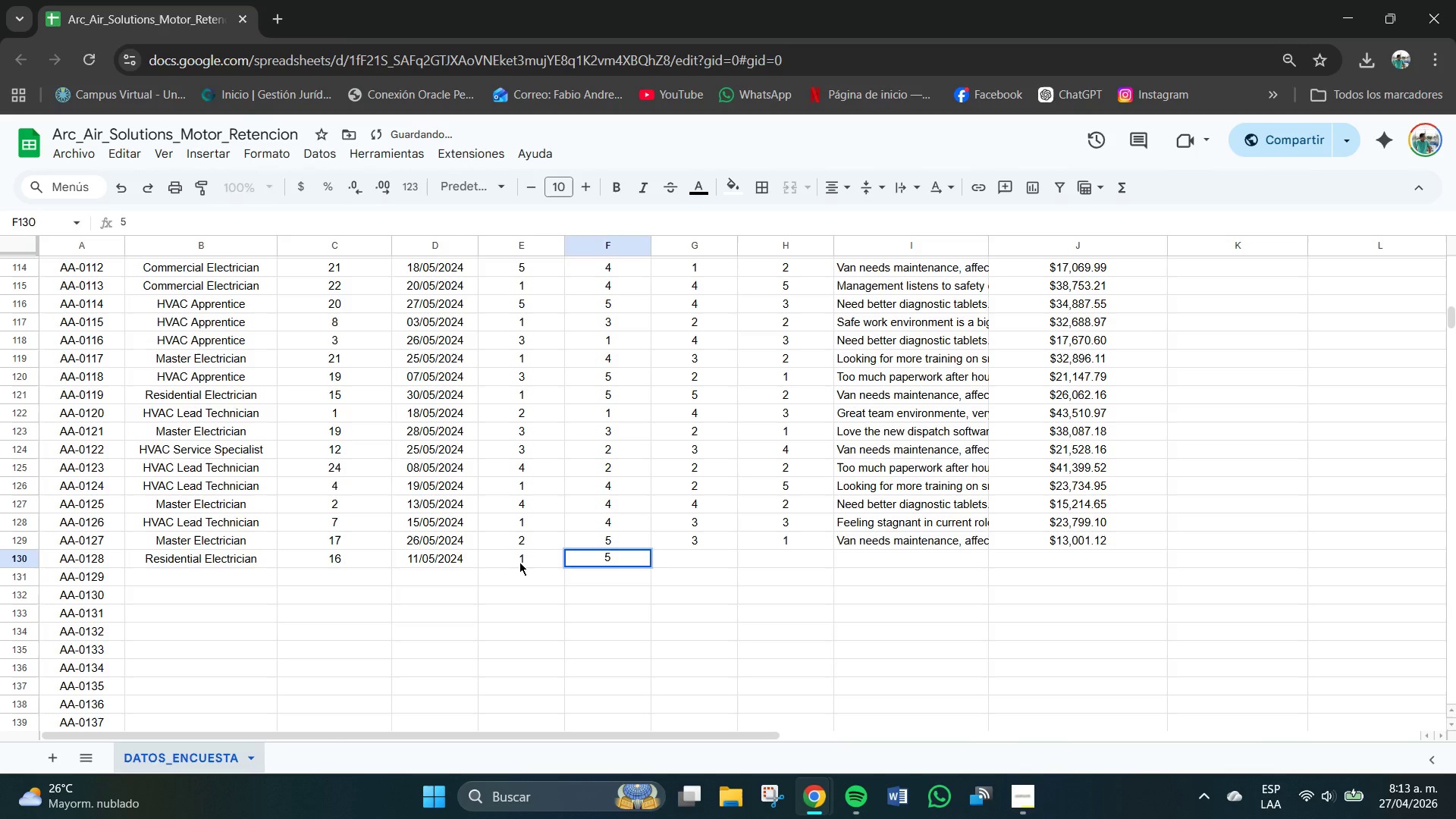 
key(Tab)
 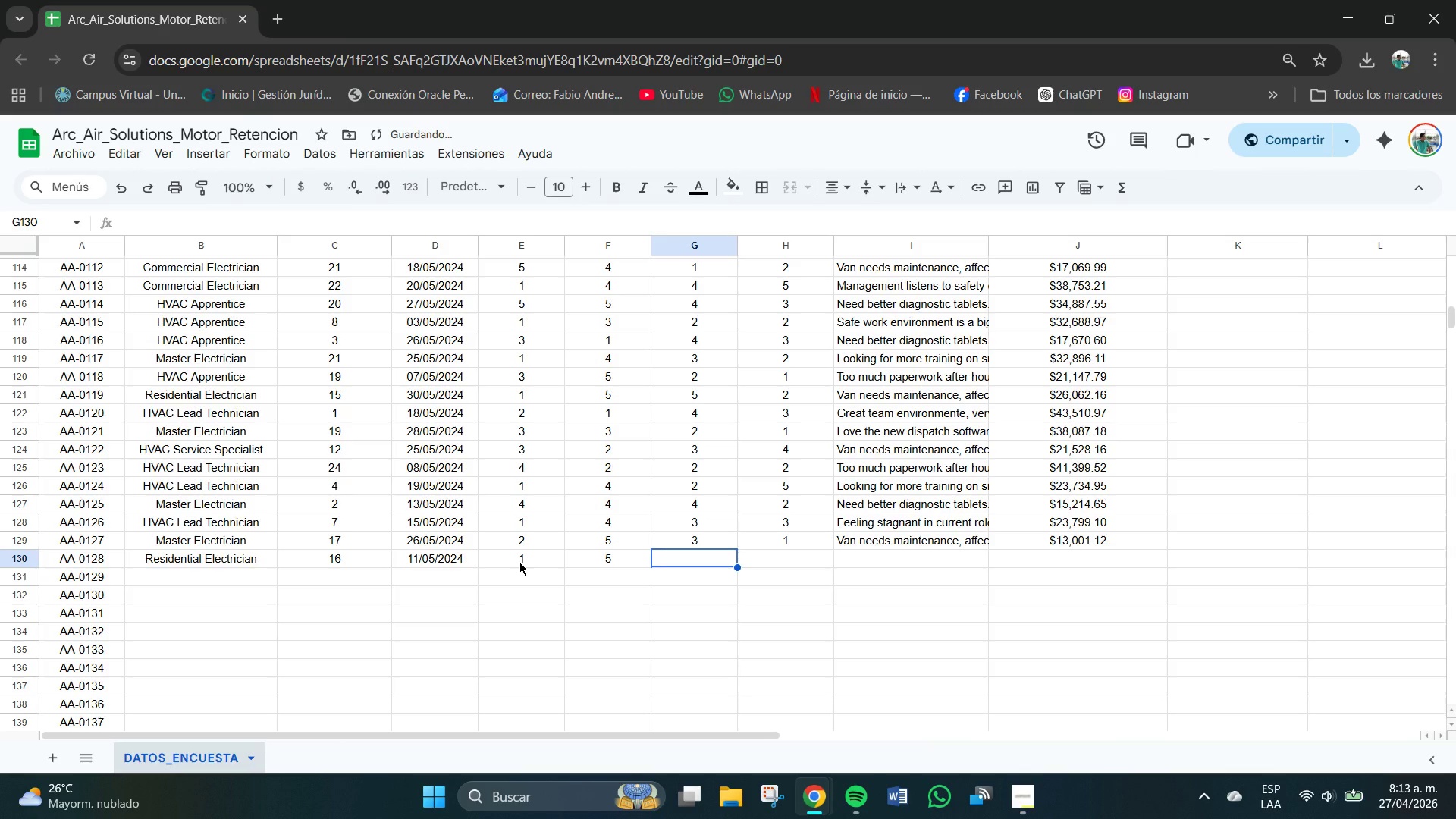 
key(Numpad3)
 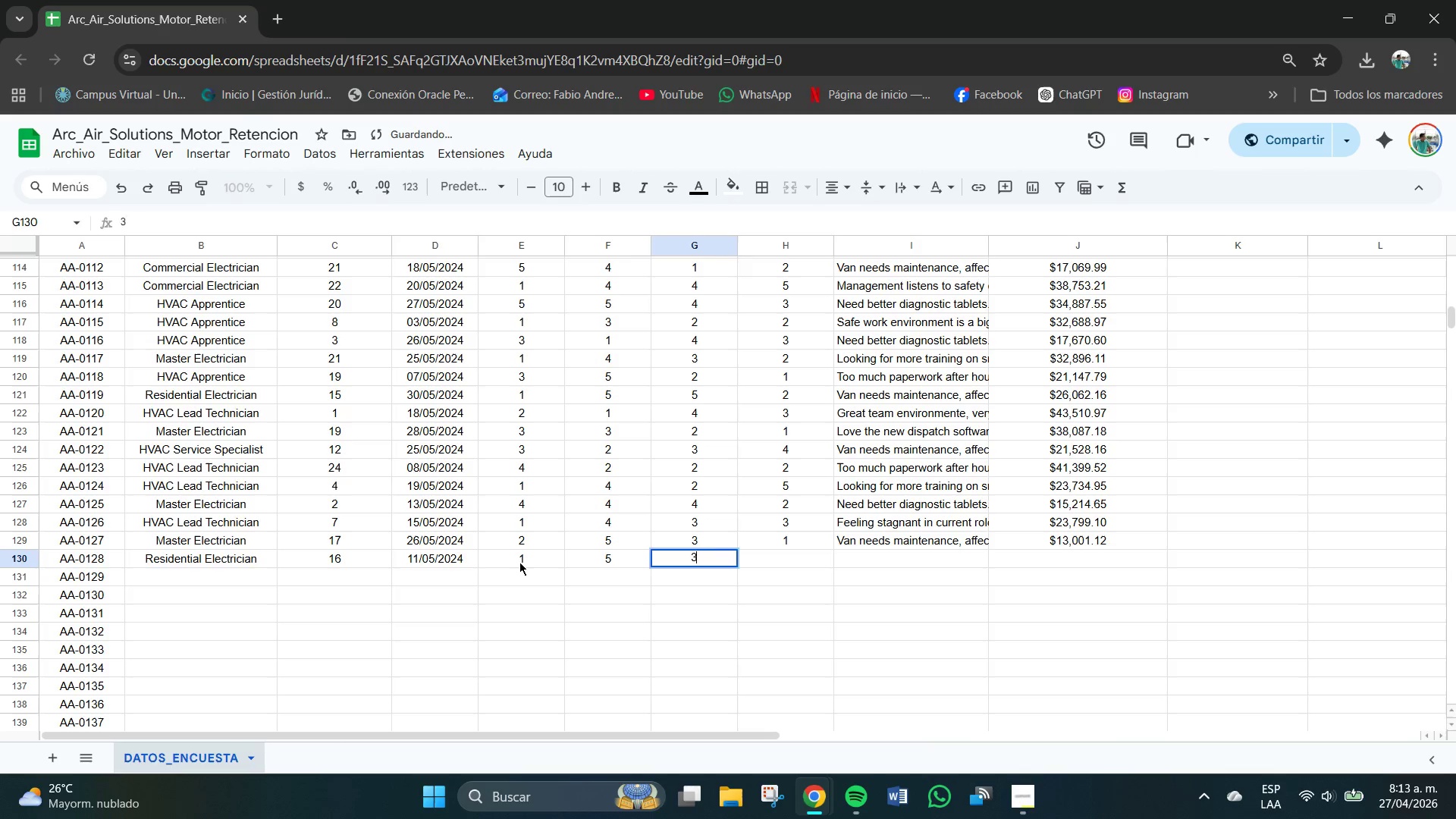 
key(Tab)
 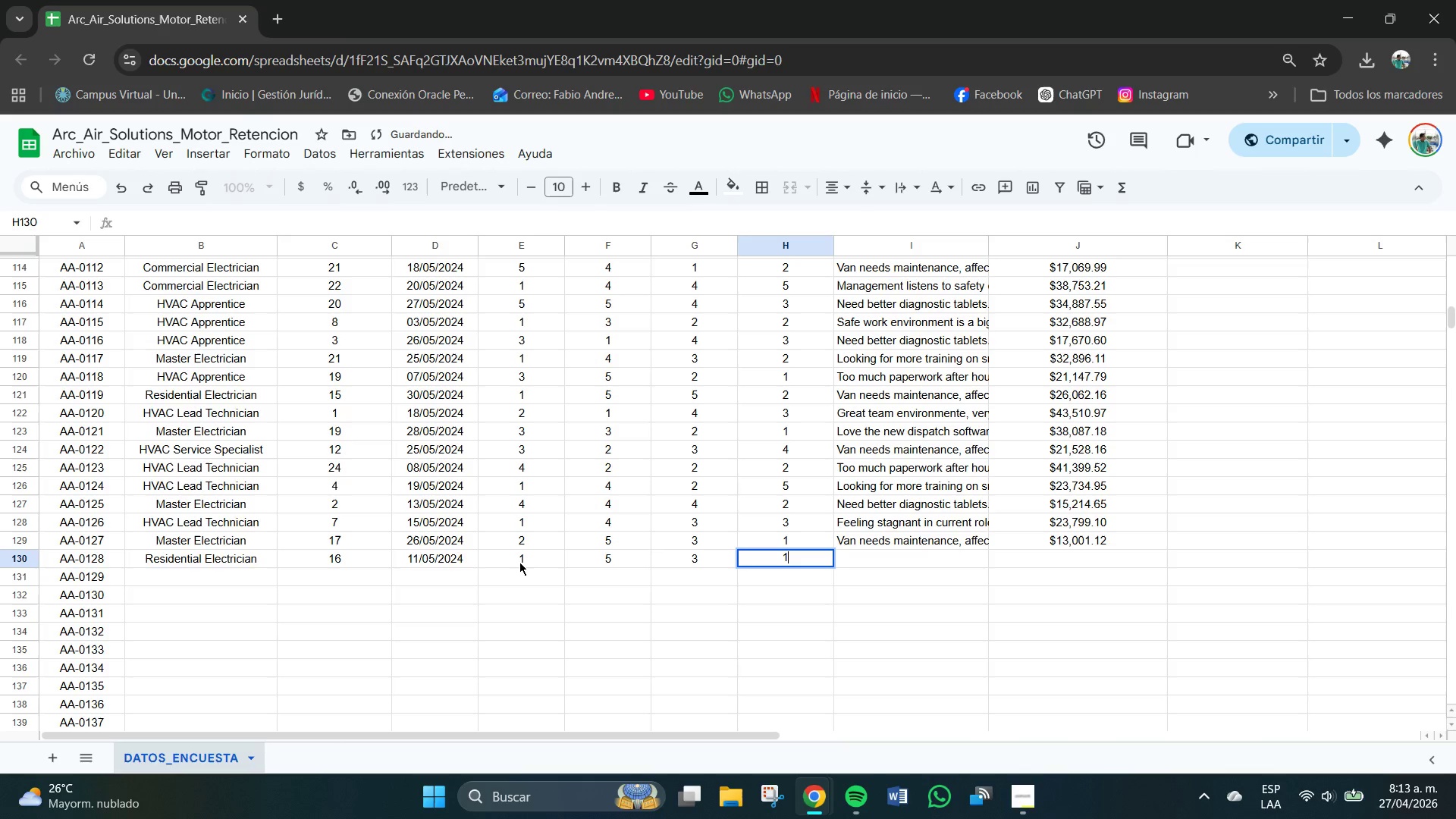 
key(Numpad1)
 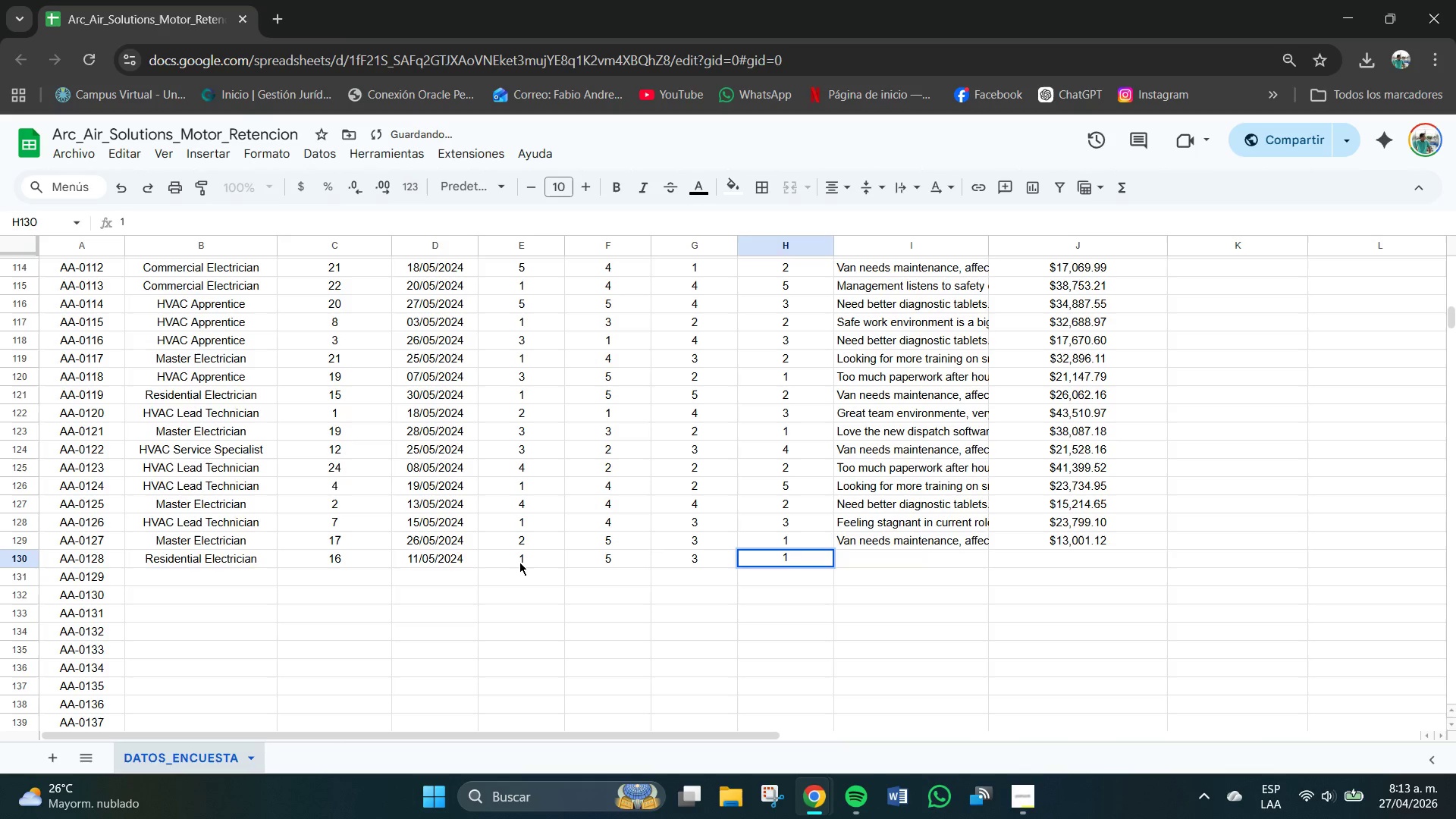 
key(Tab)
 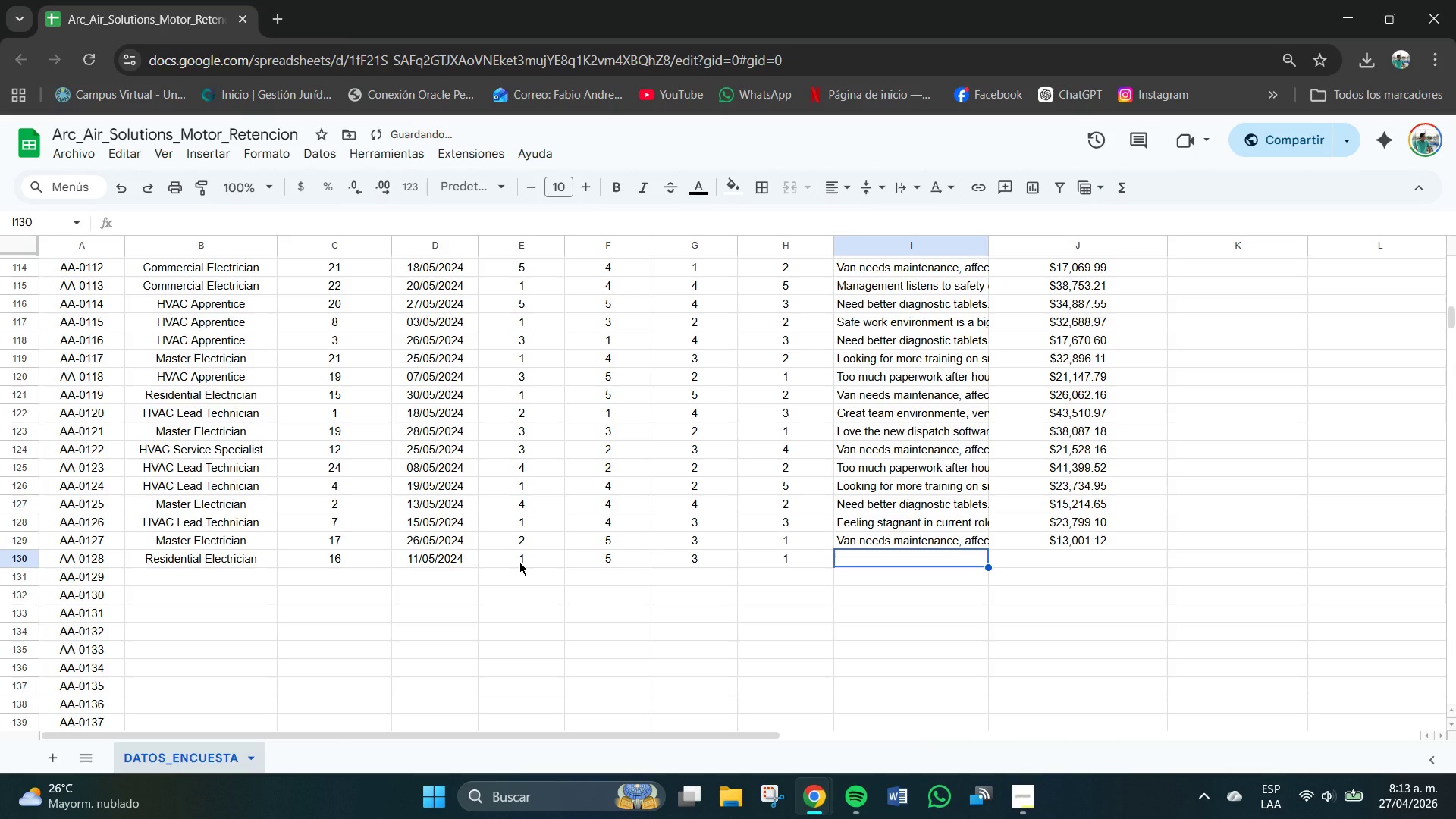 
key(CapsLock)
 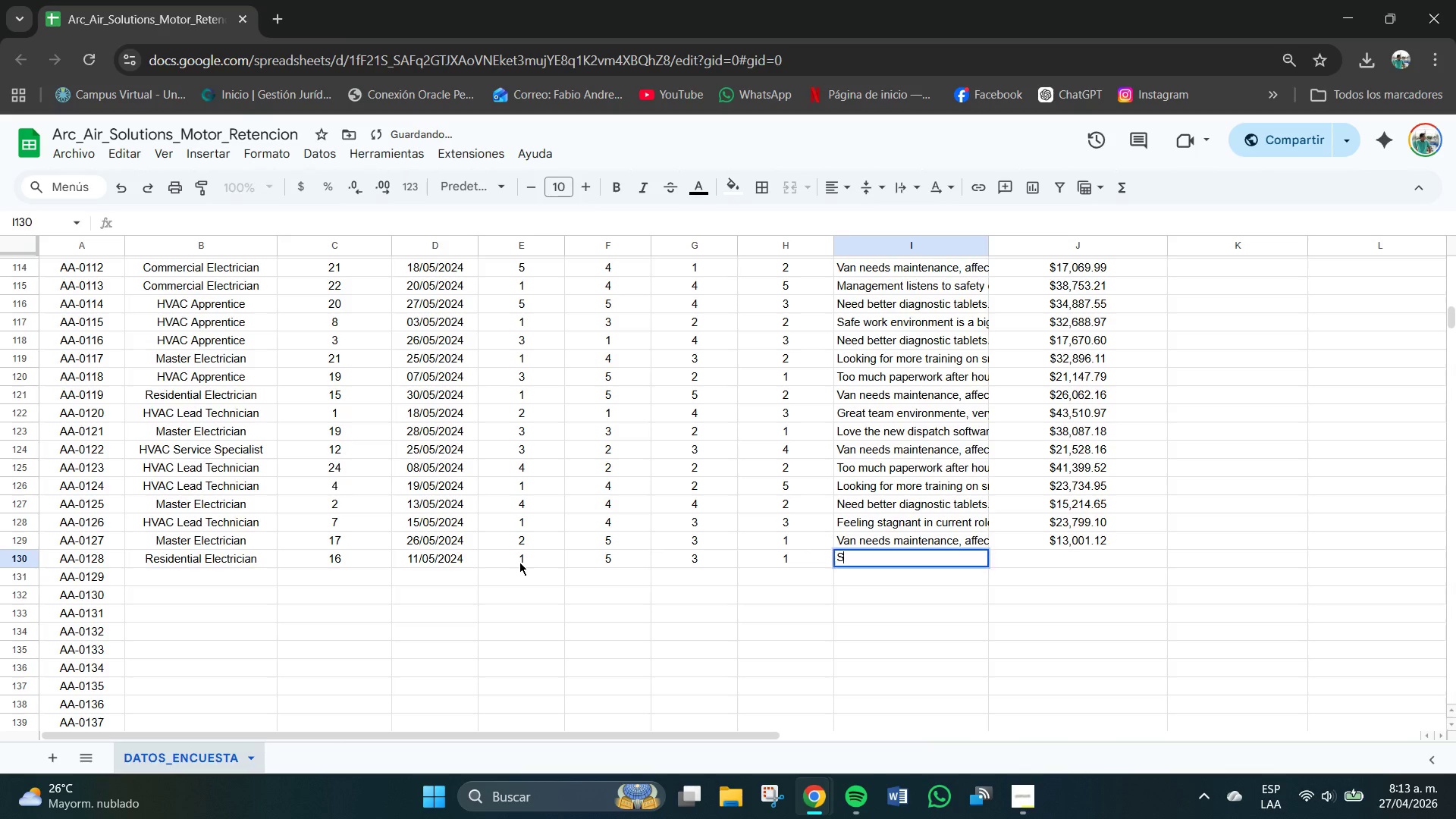 
key(S)
 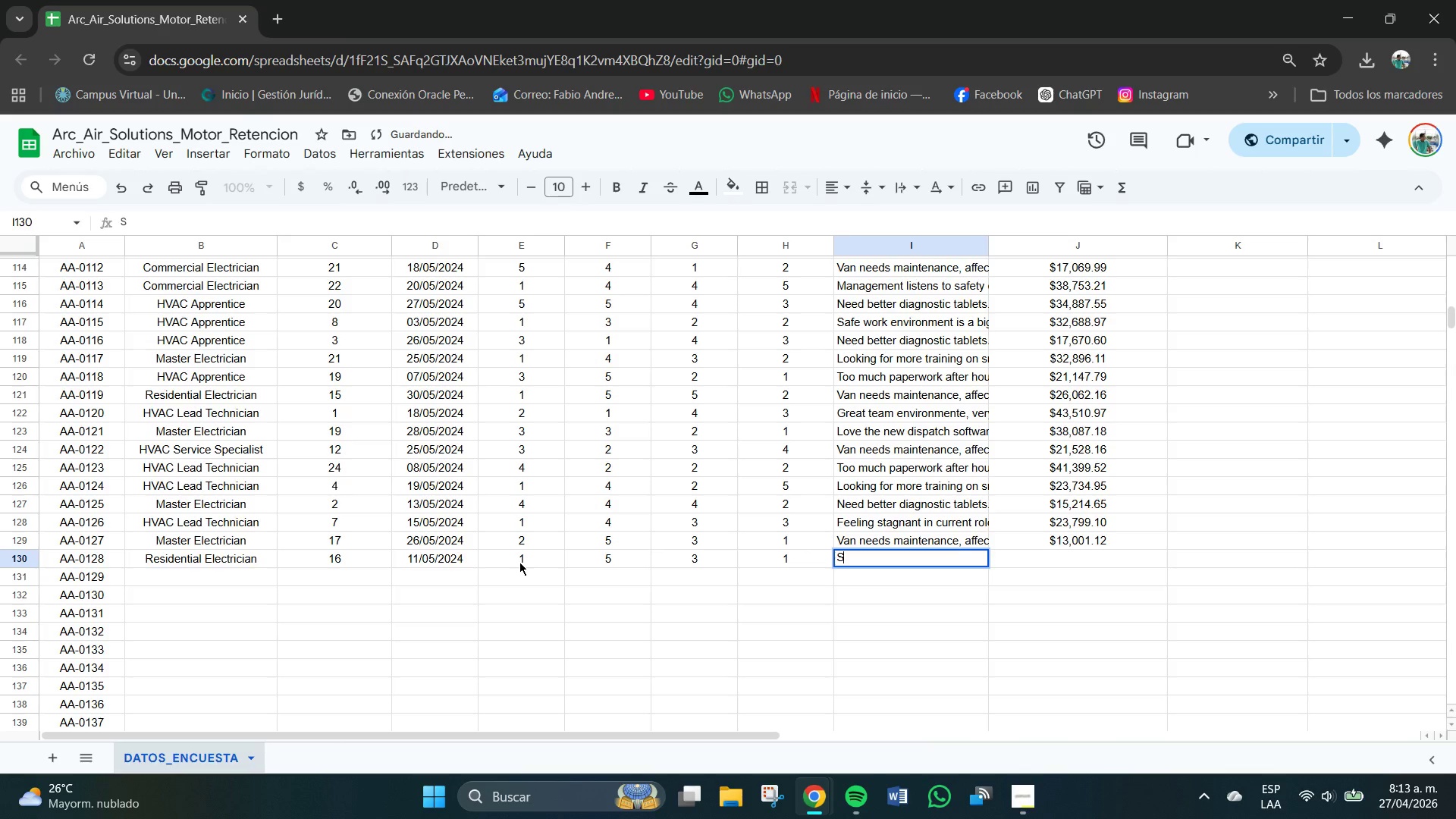 
key(CapsLock)
 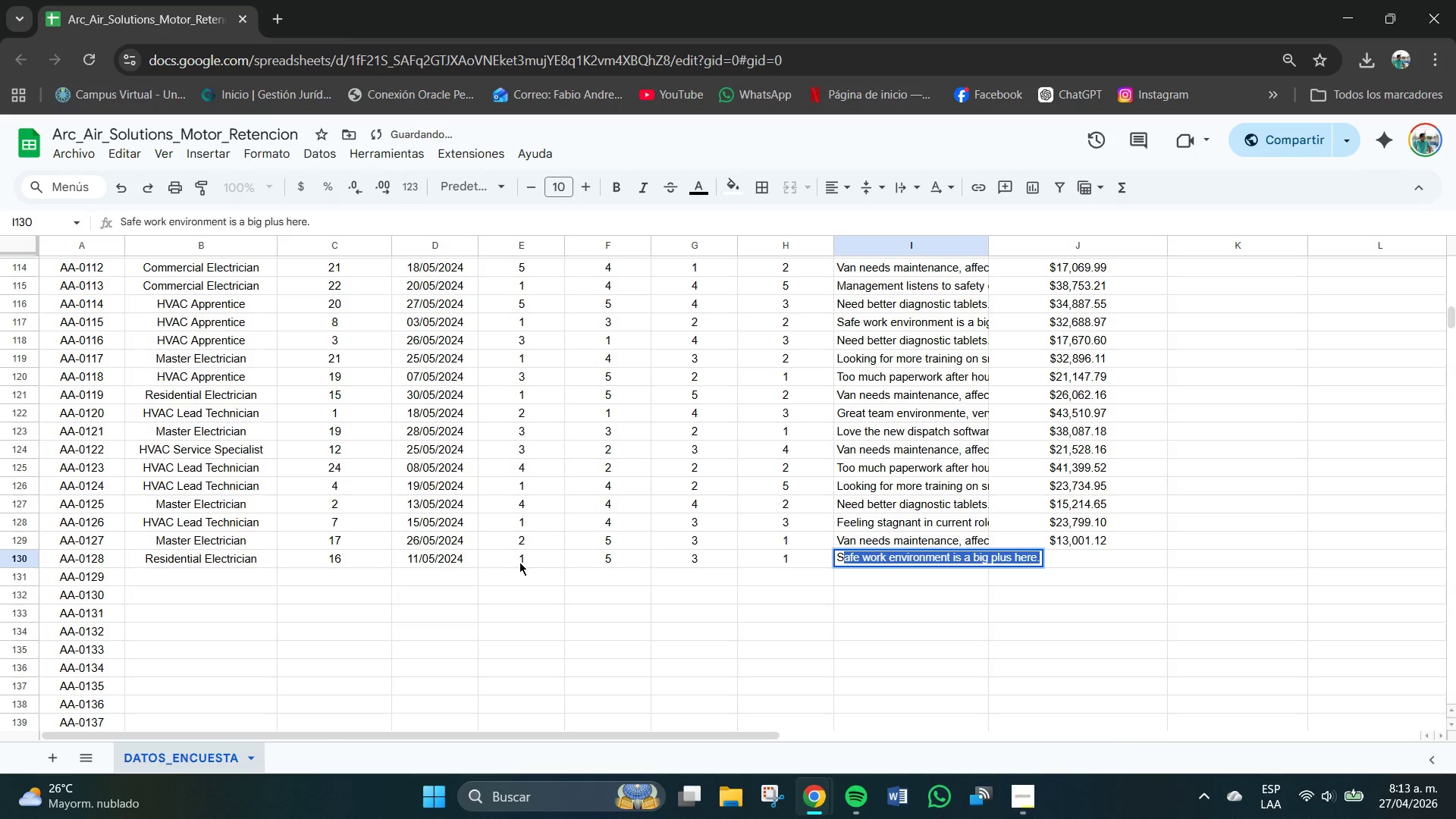 
key(A)
 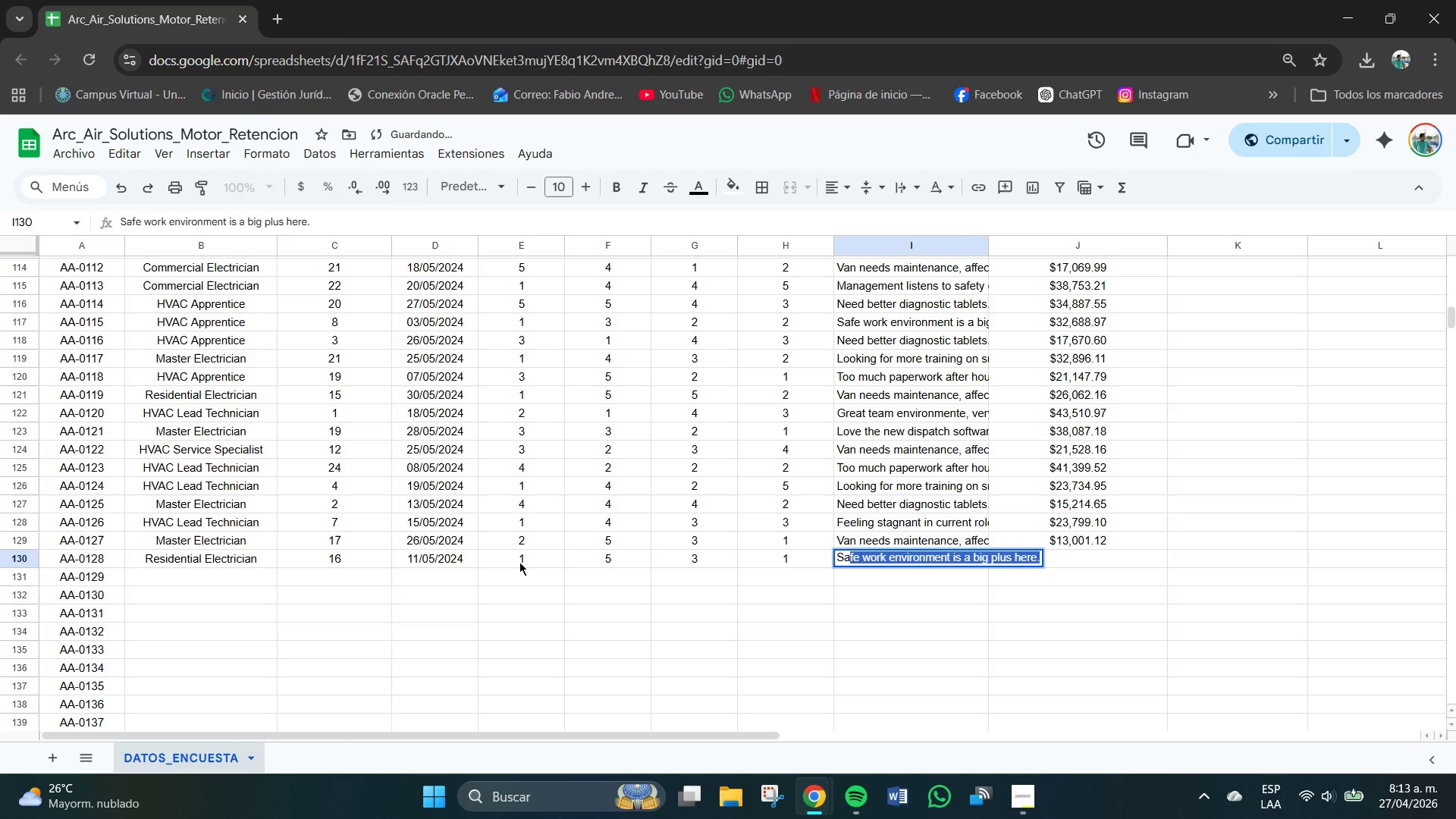 
key(Tab)
 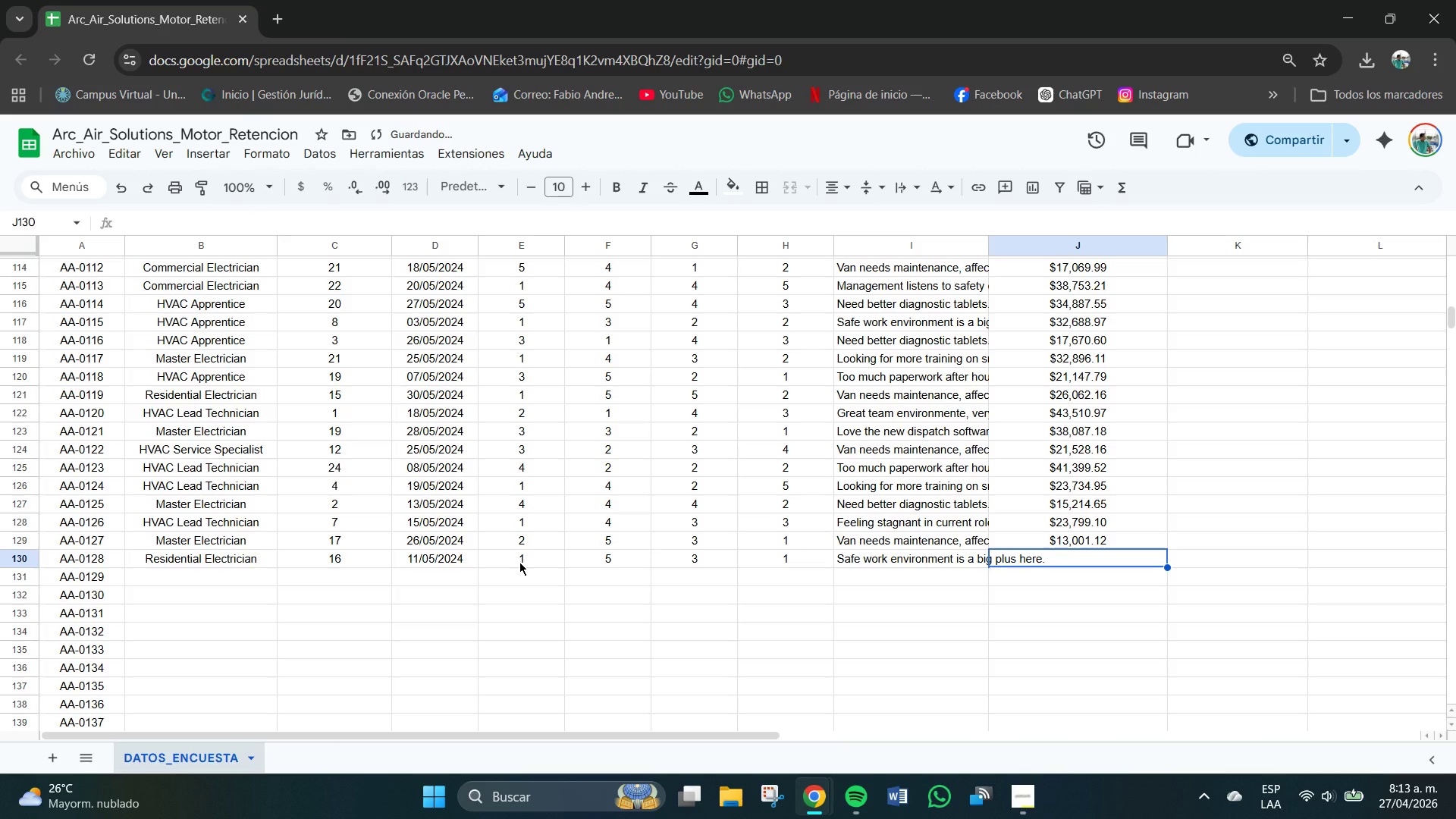 
key(Numpad3)
 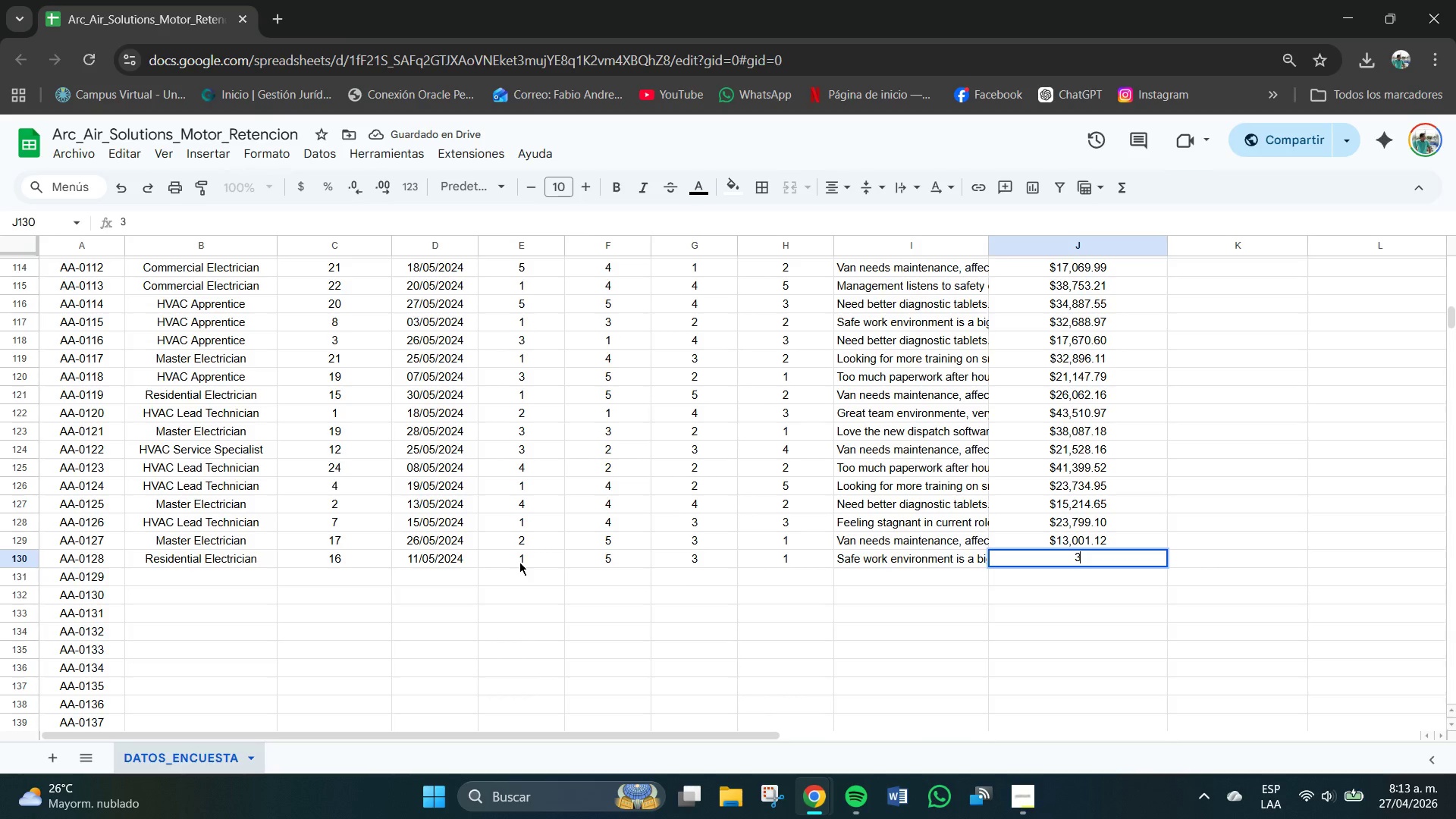 
key(Numpad8)
 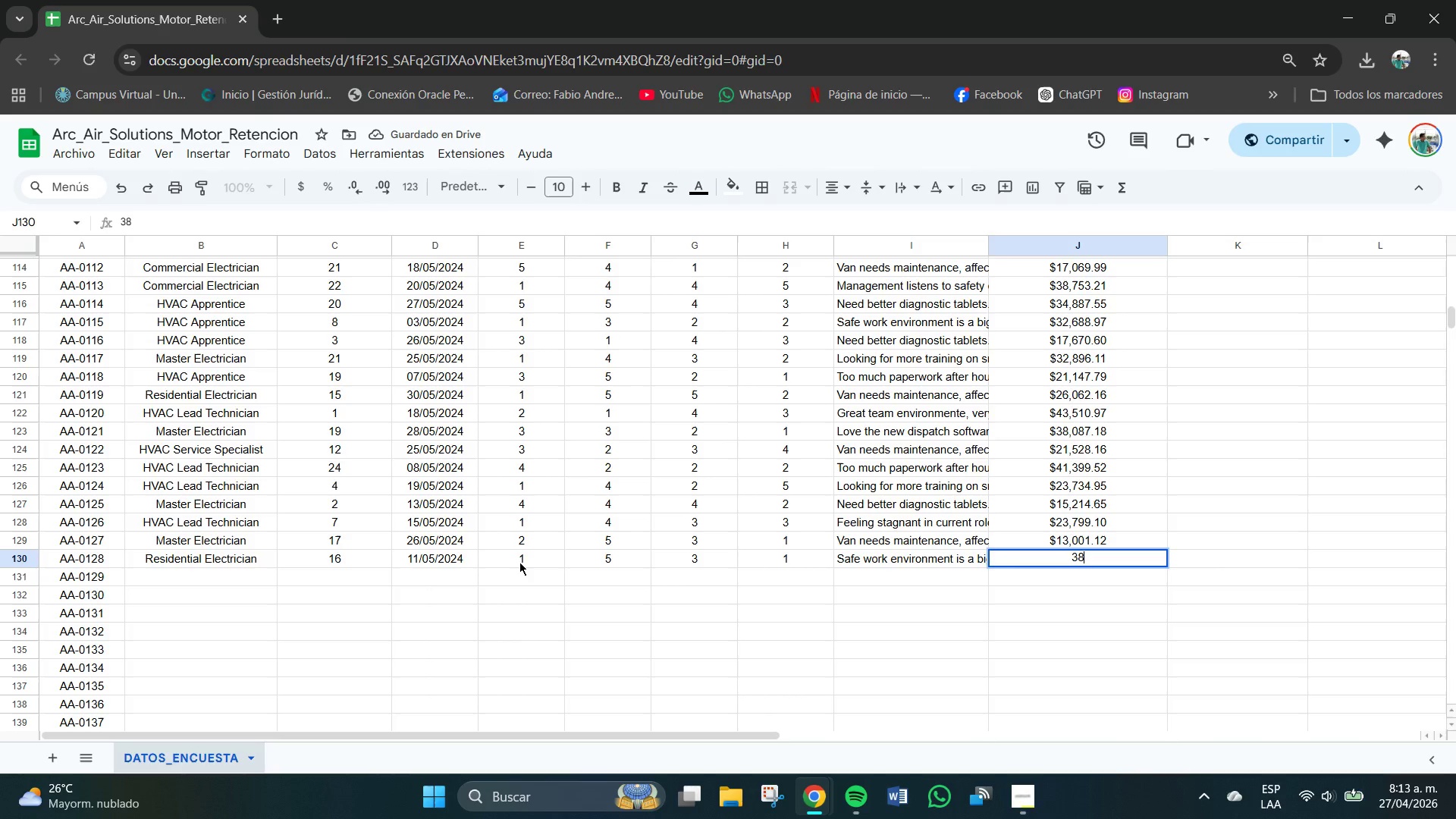 
key(Numpad9)
 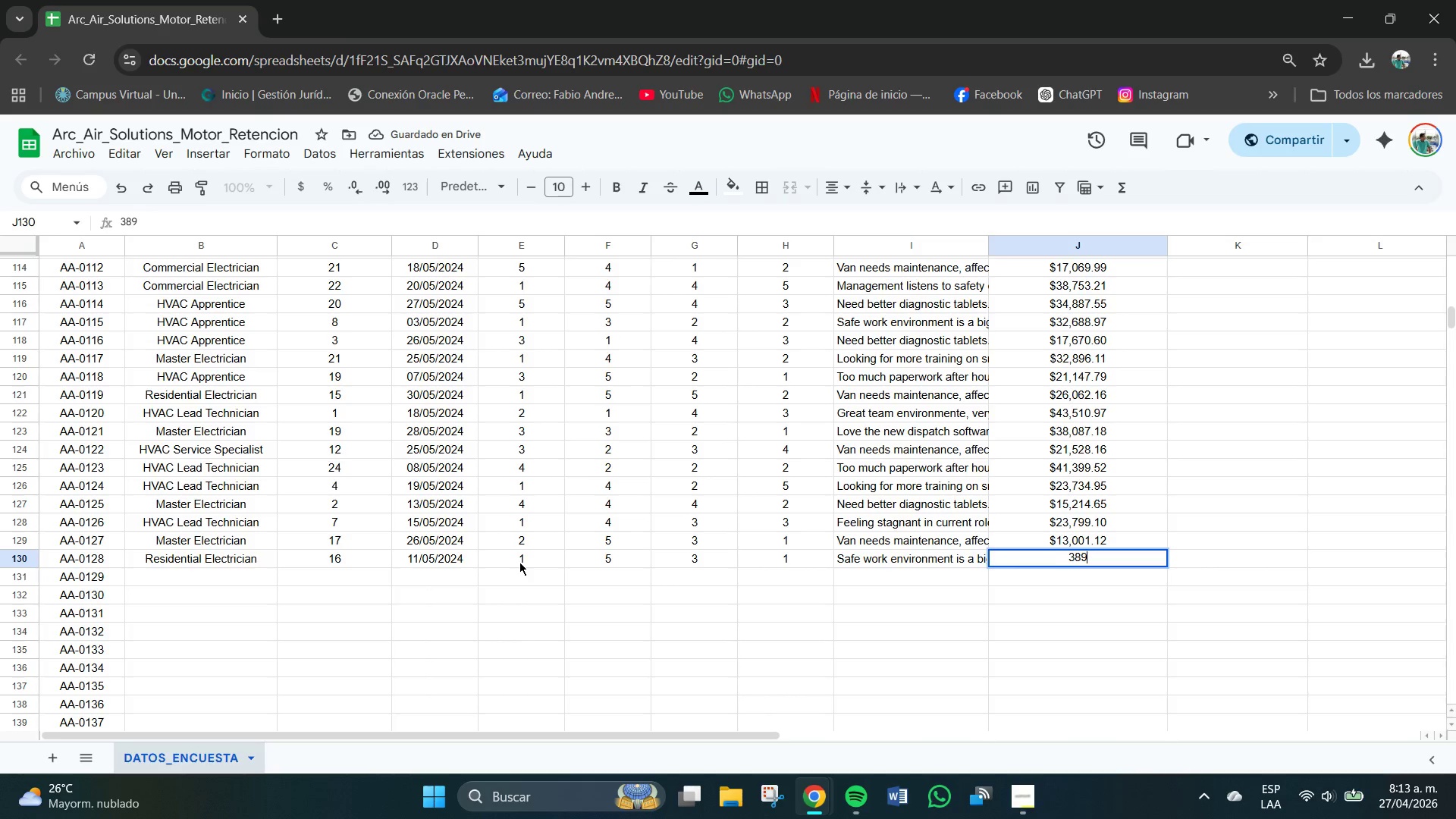 
key(Numpad6)
 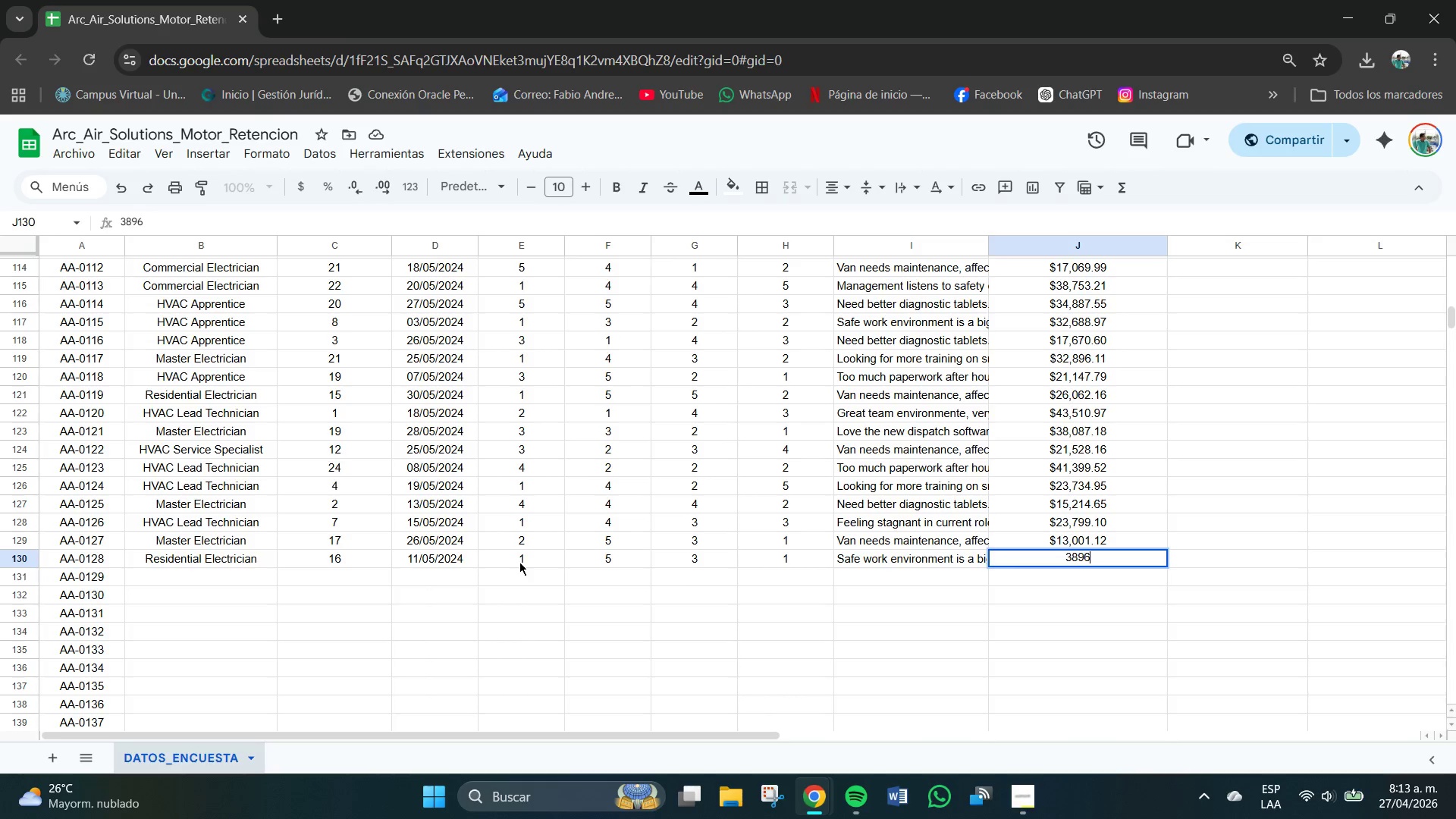 
key(Numpad8)
 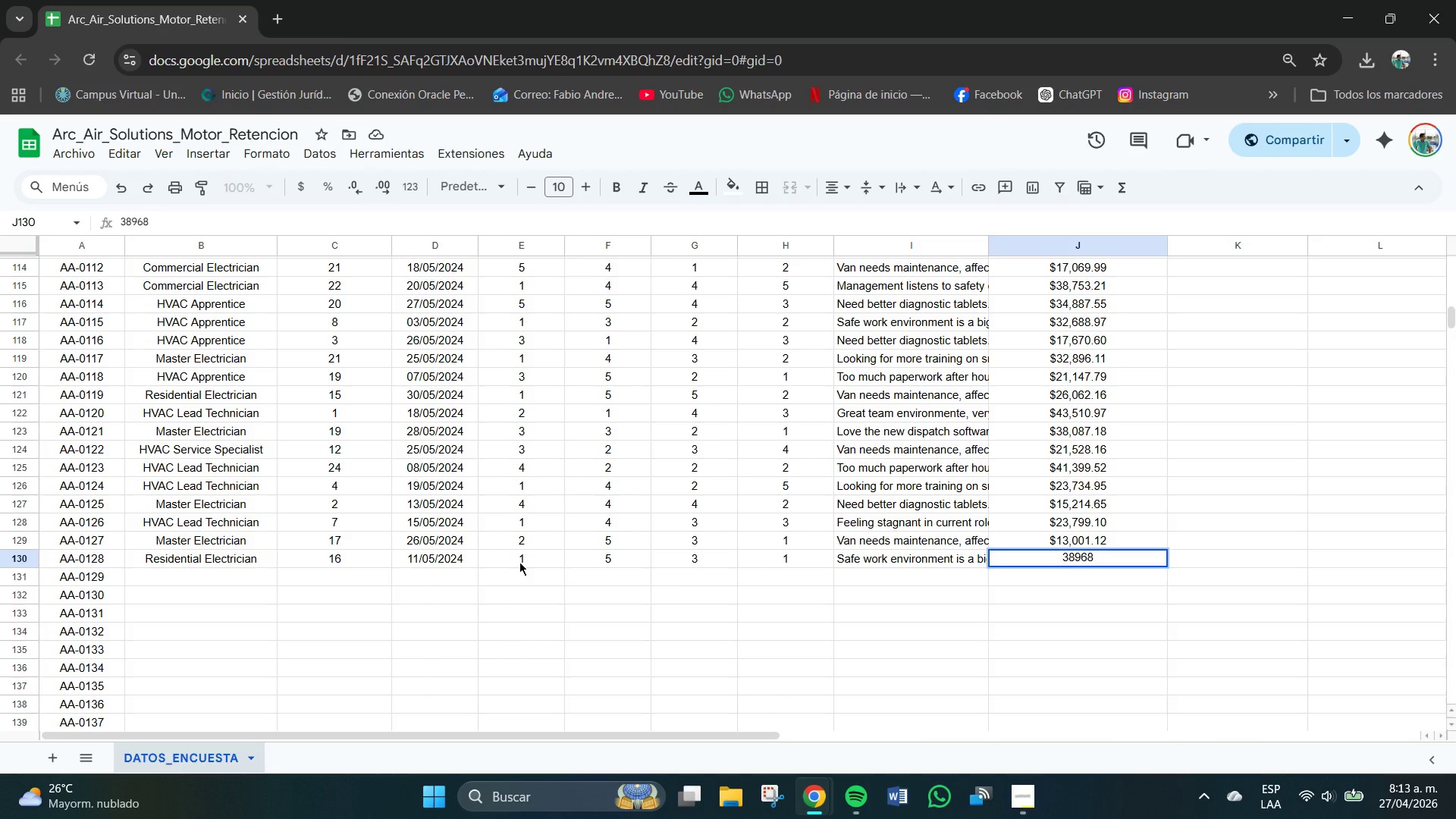 
key(NumpadDecimal)
 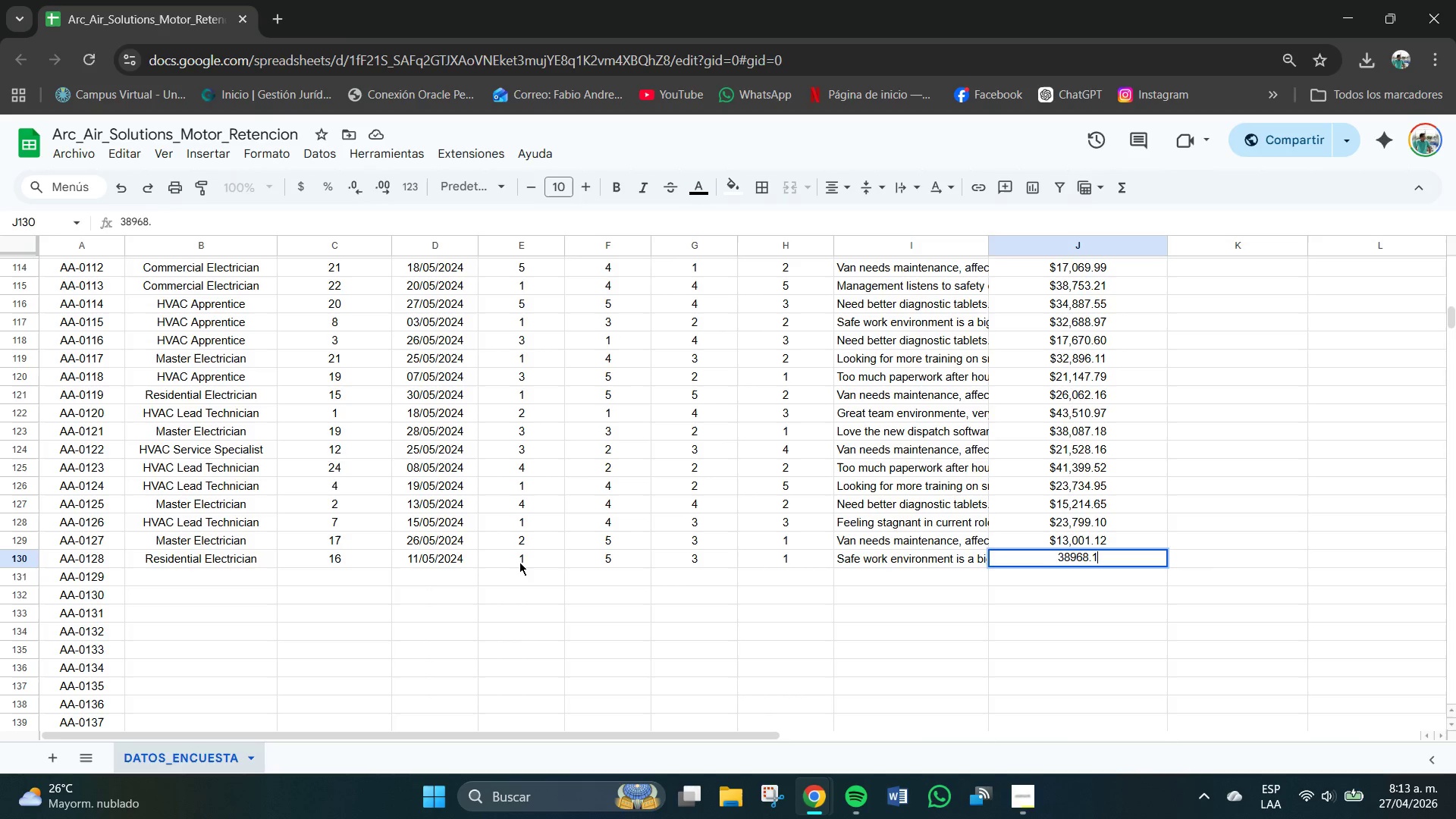 
key(Numpad1)
 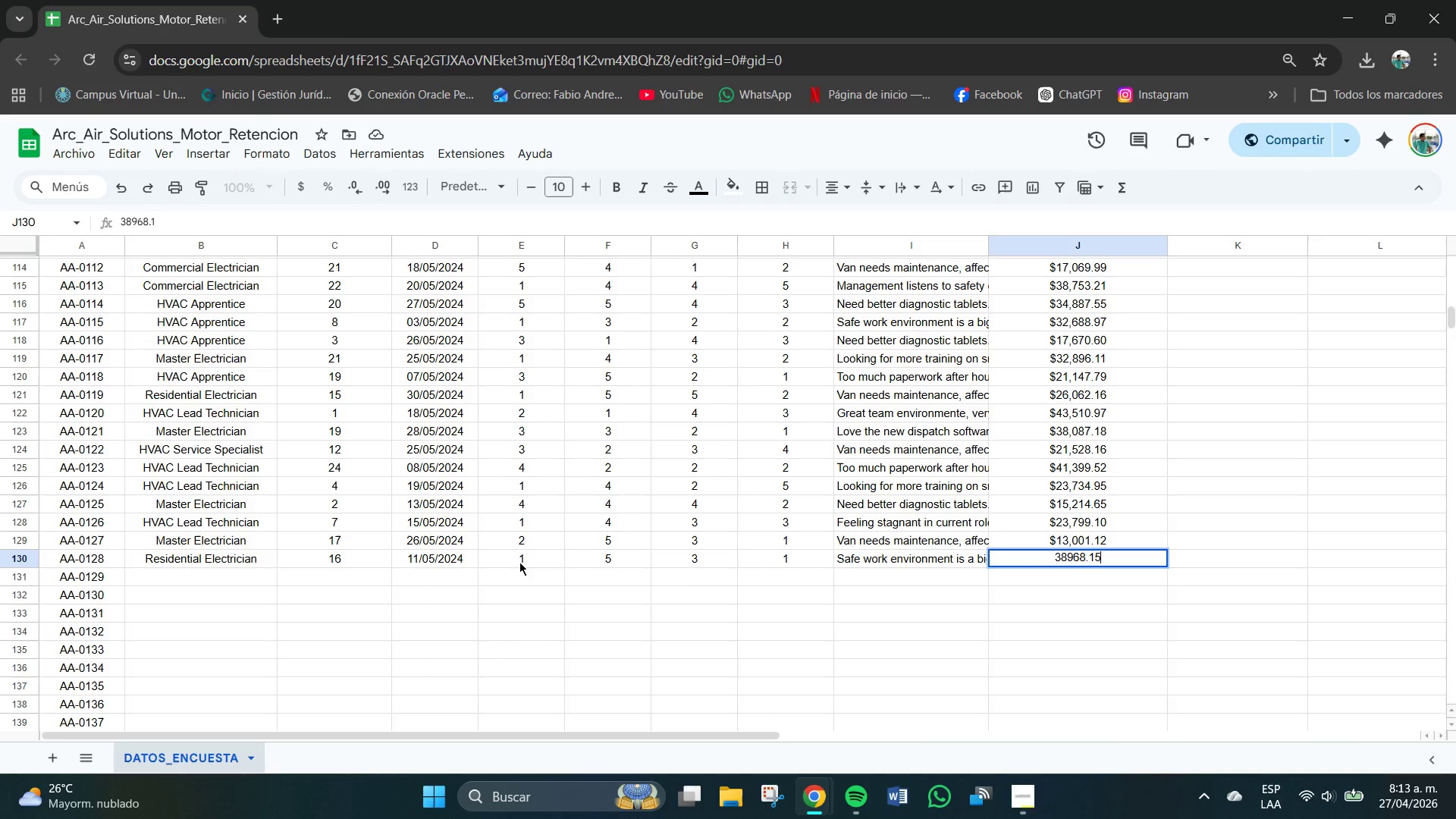 
key(Numpad5)
 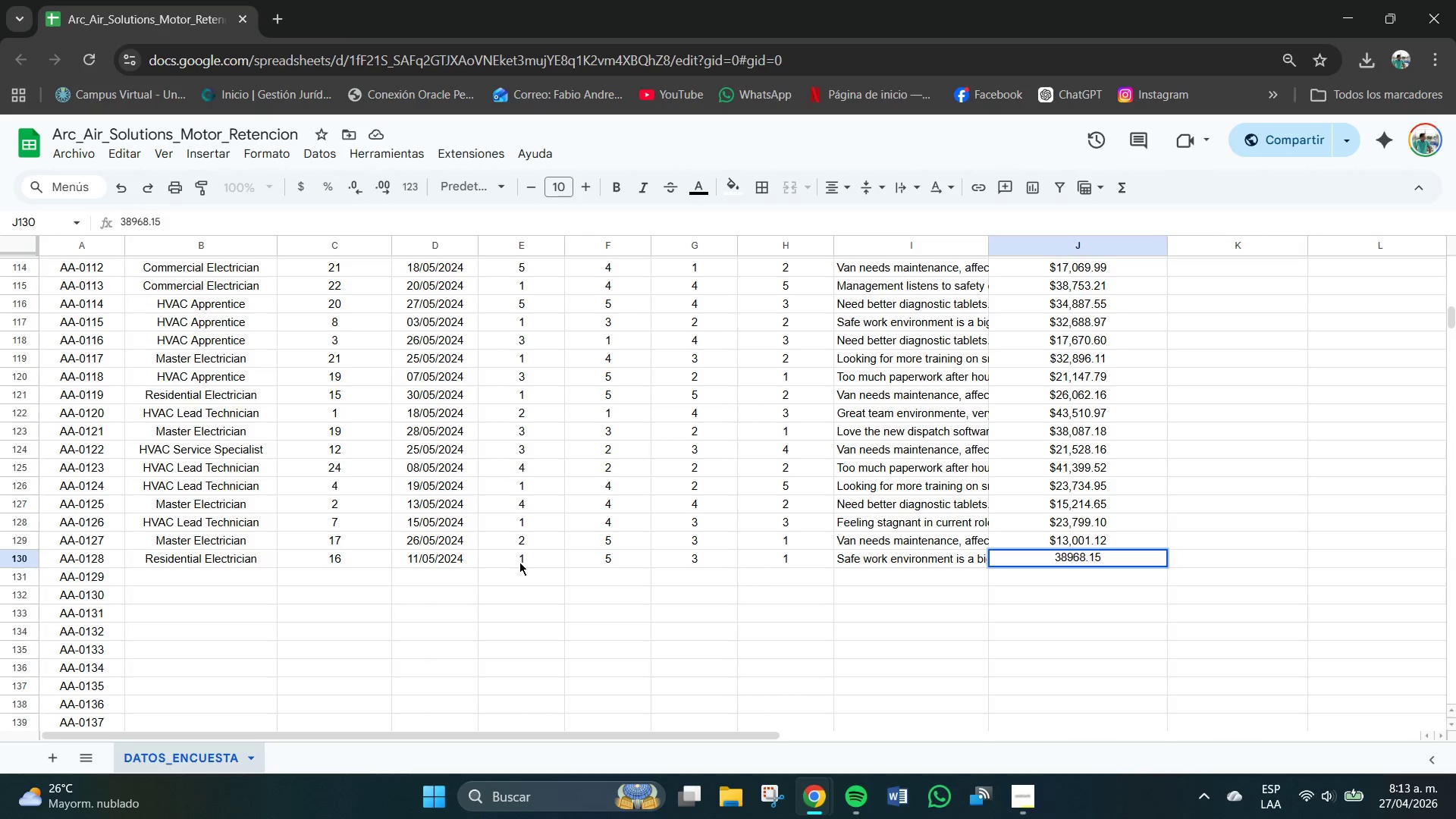 
key(NumpadEnter)
 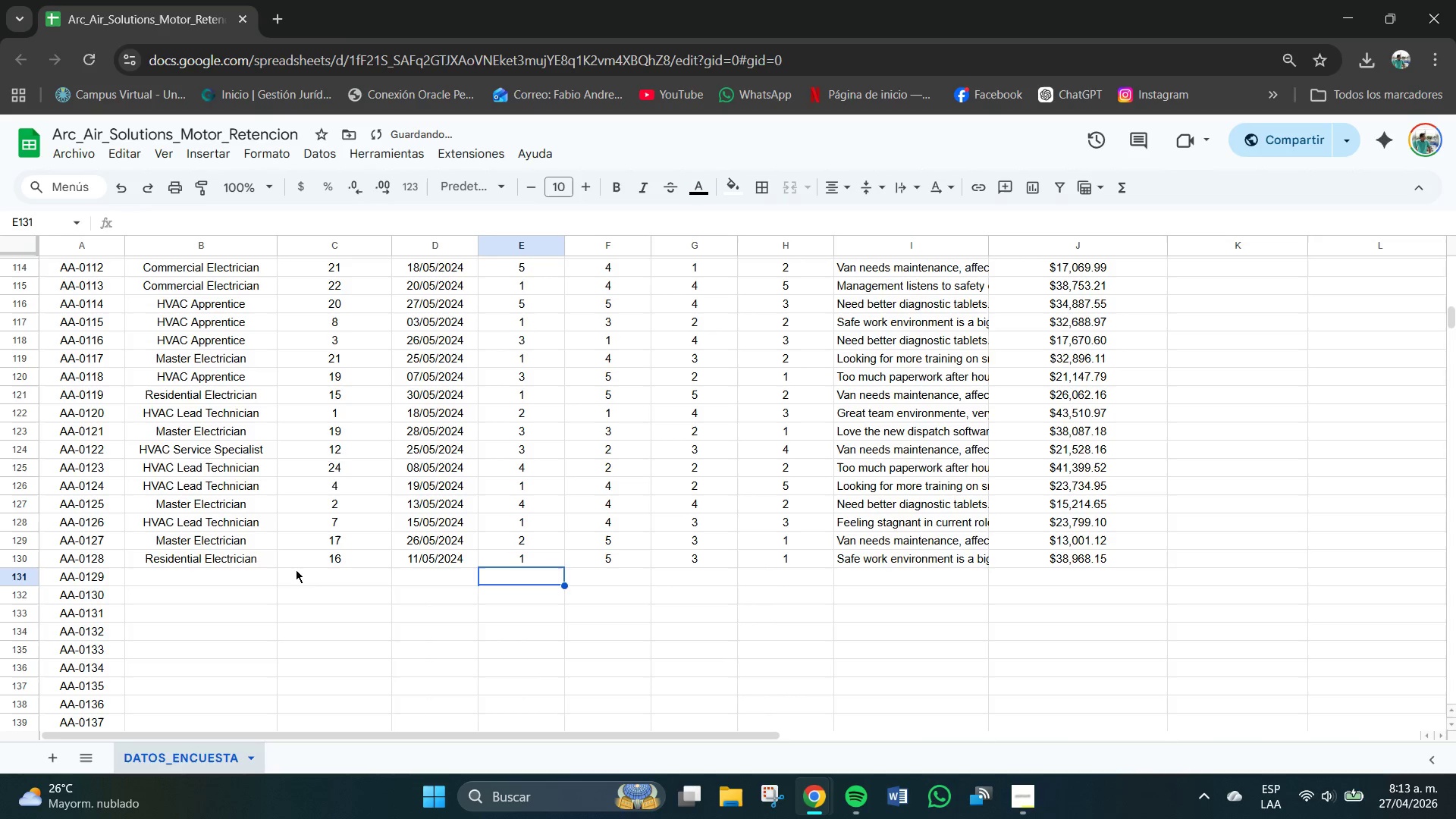 
left_click([225, 571])
 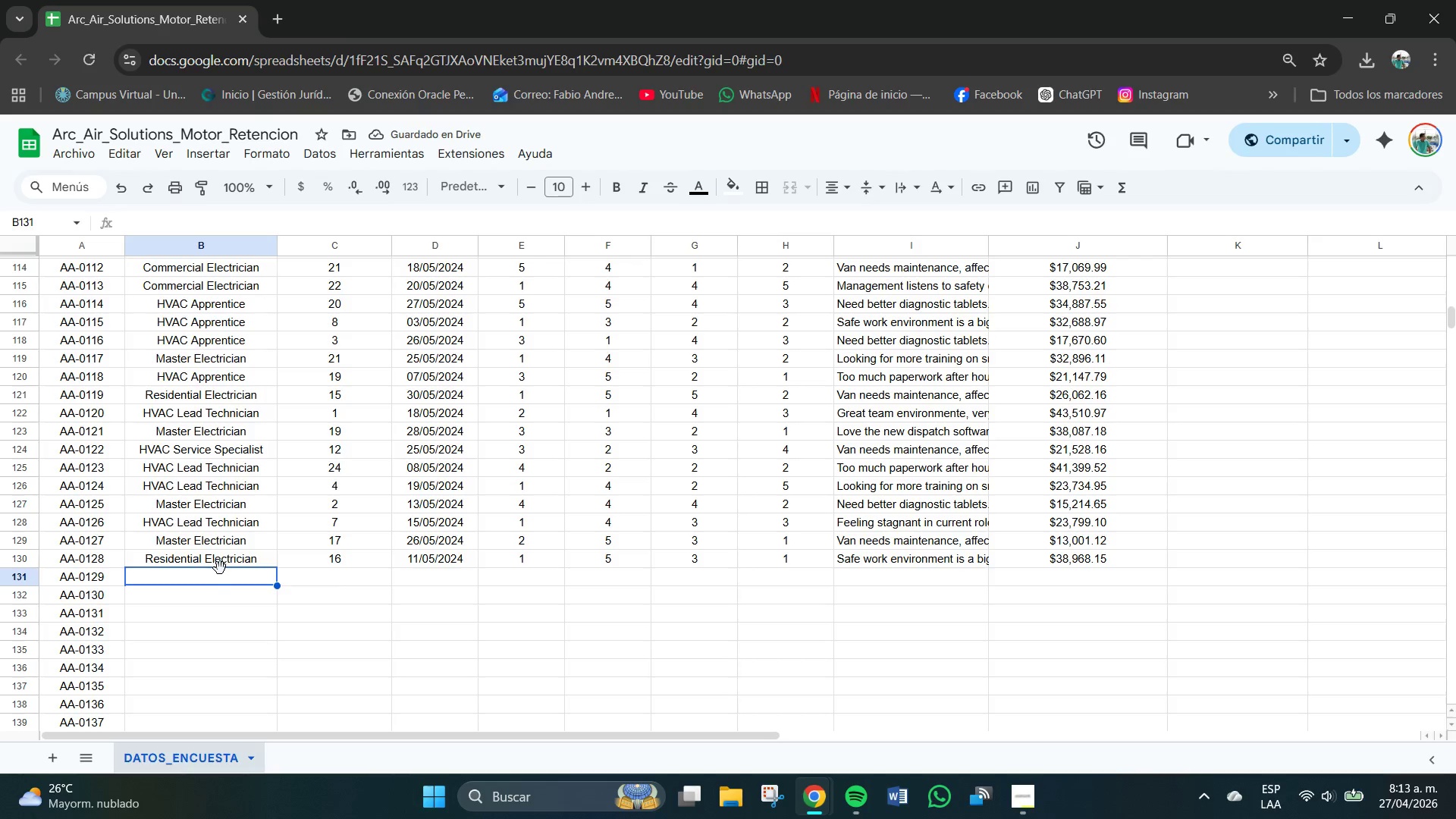 
double_click([211, 576])
 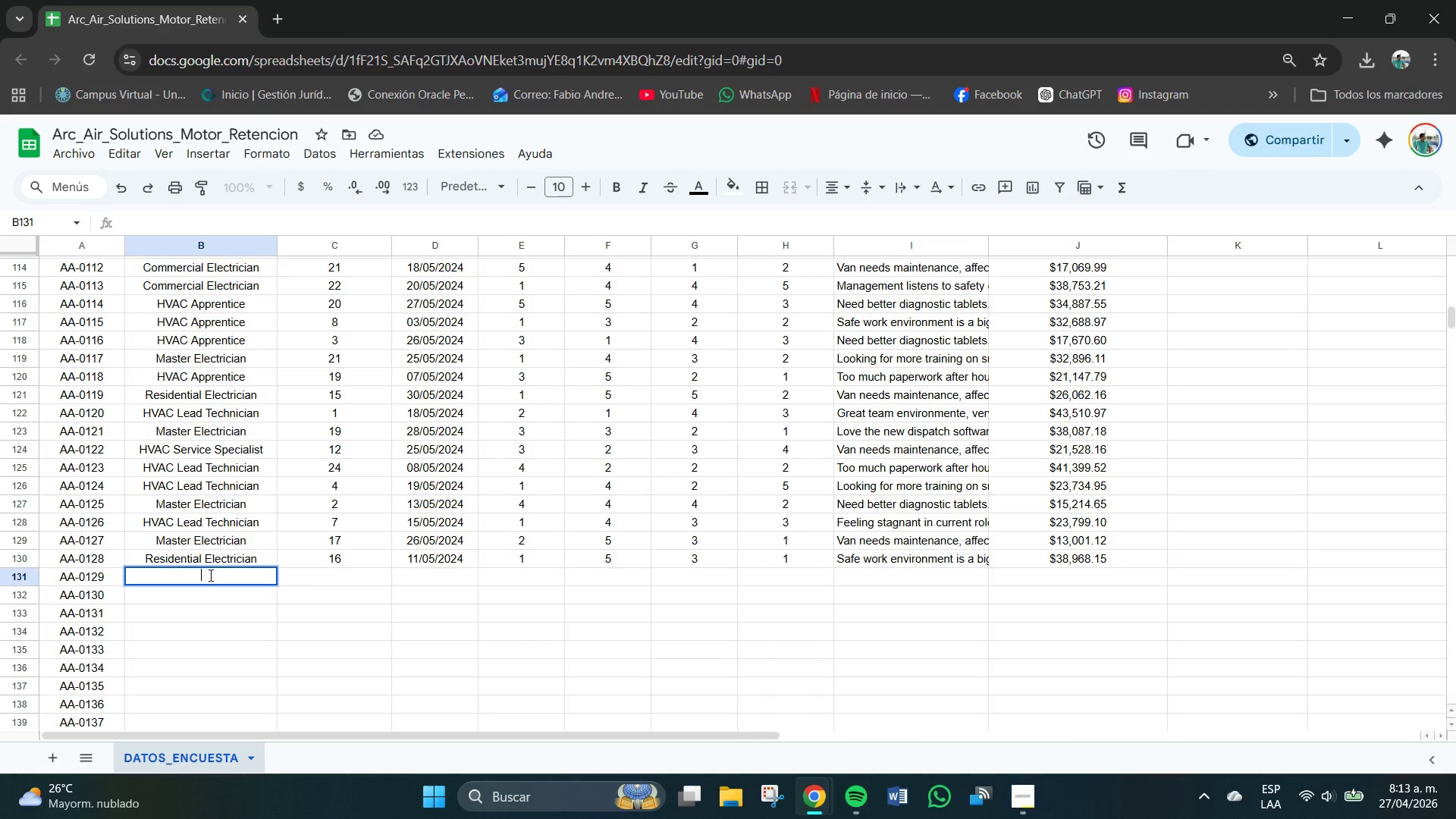 
type(hvac s)
key(Tab)
type(19)
key(Tab)
type(11)
 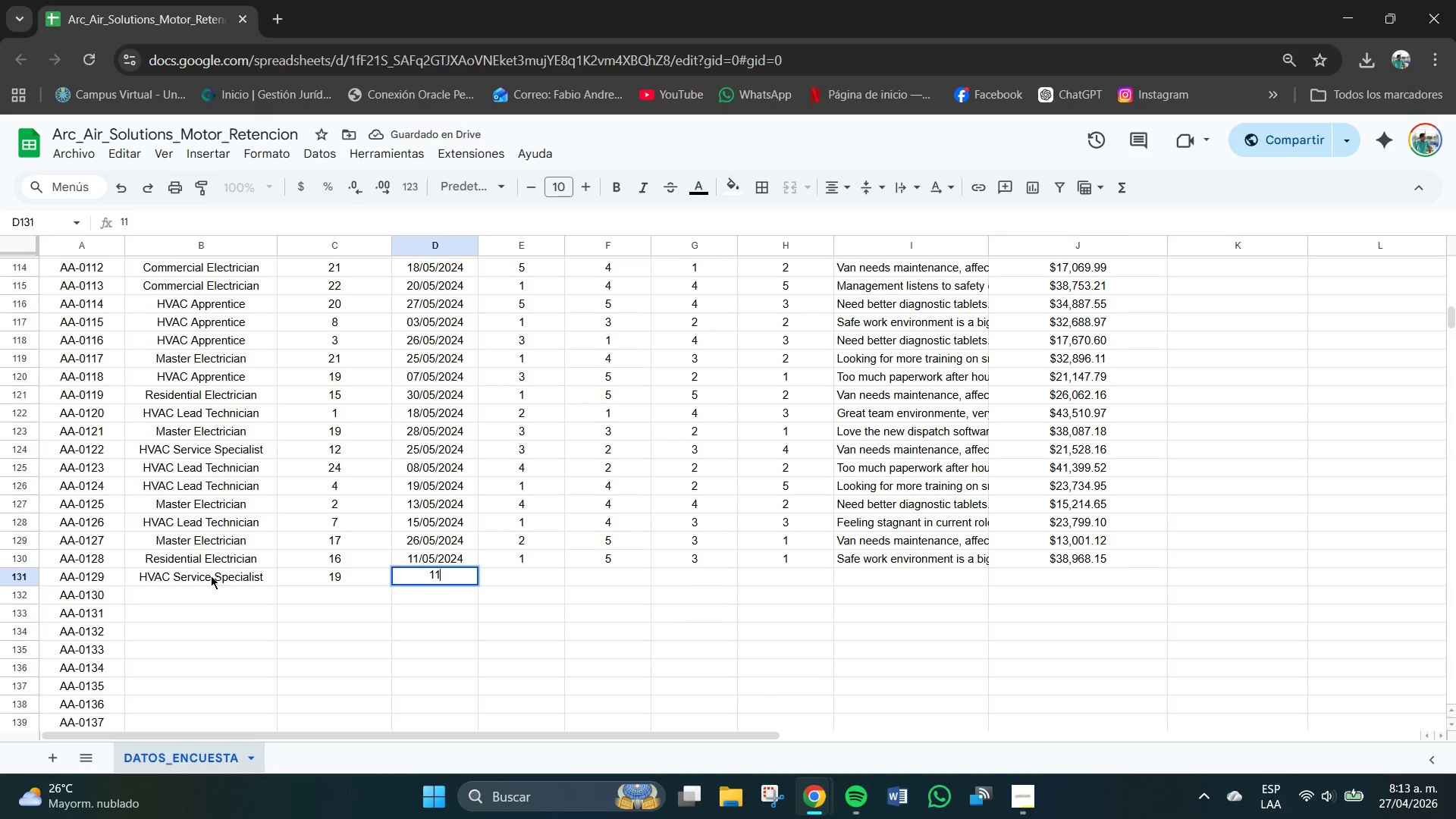 
key(Control+V)
 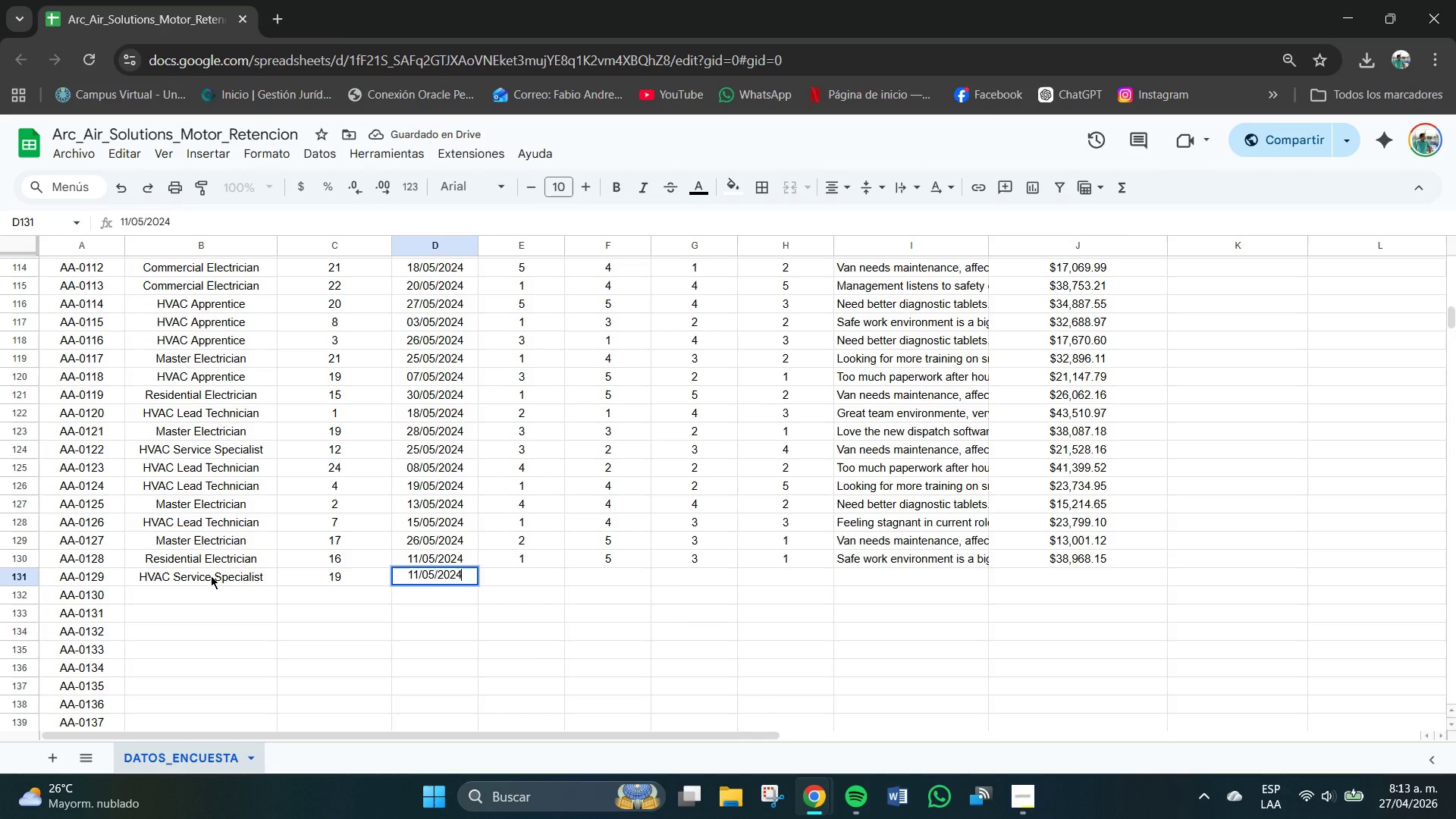 
key(Tab)
 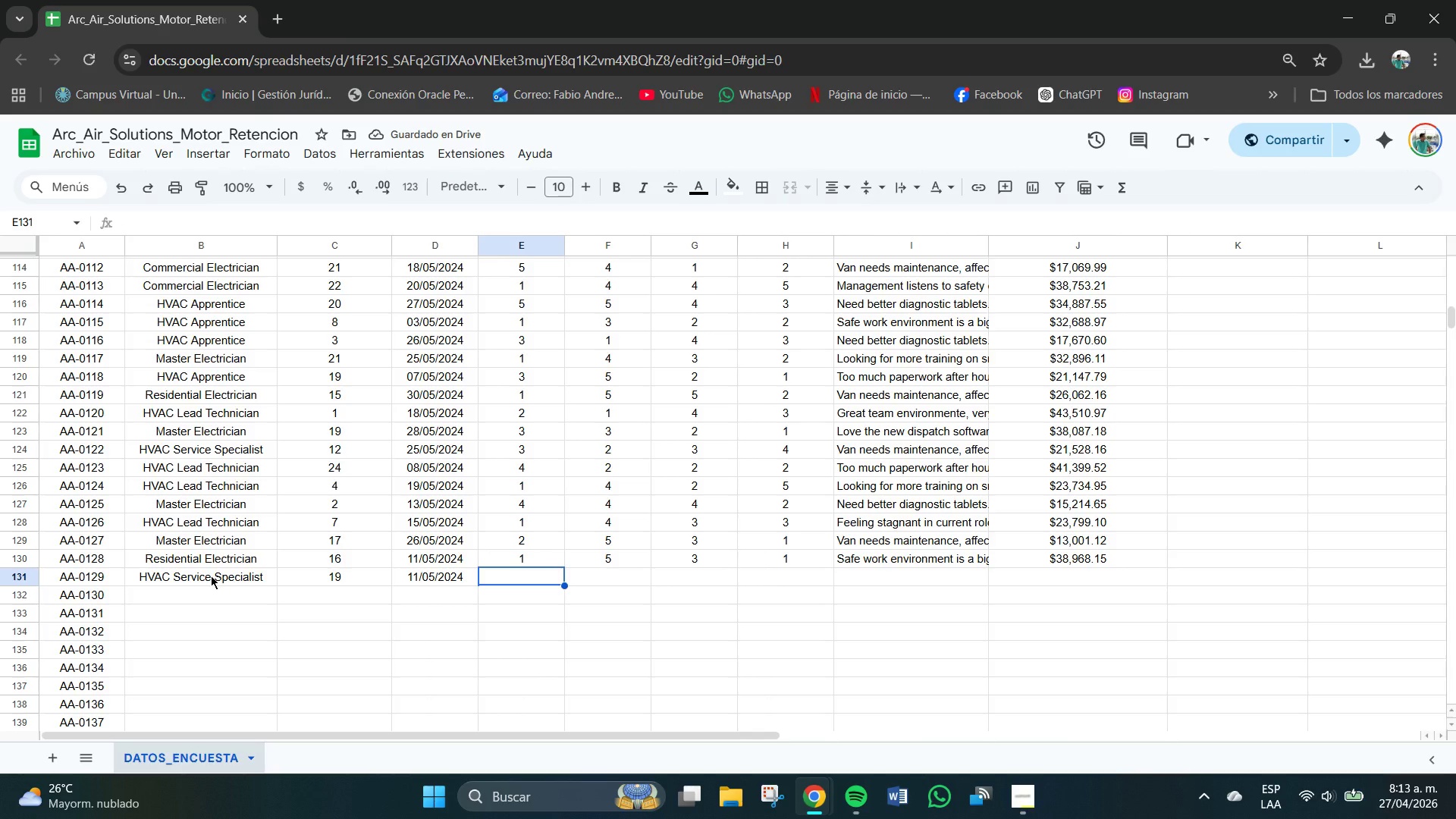 
key(Numpad3)
 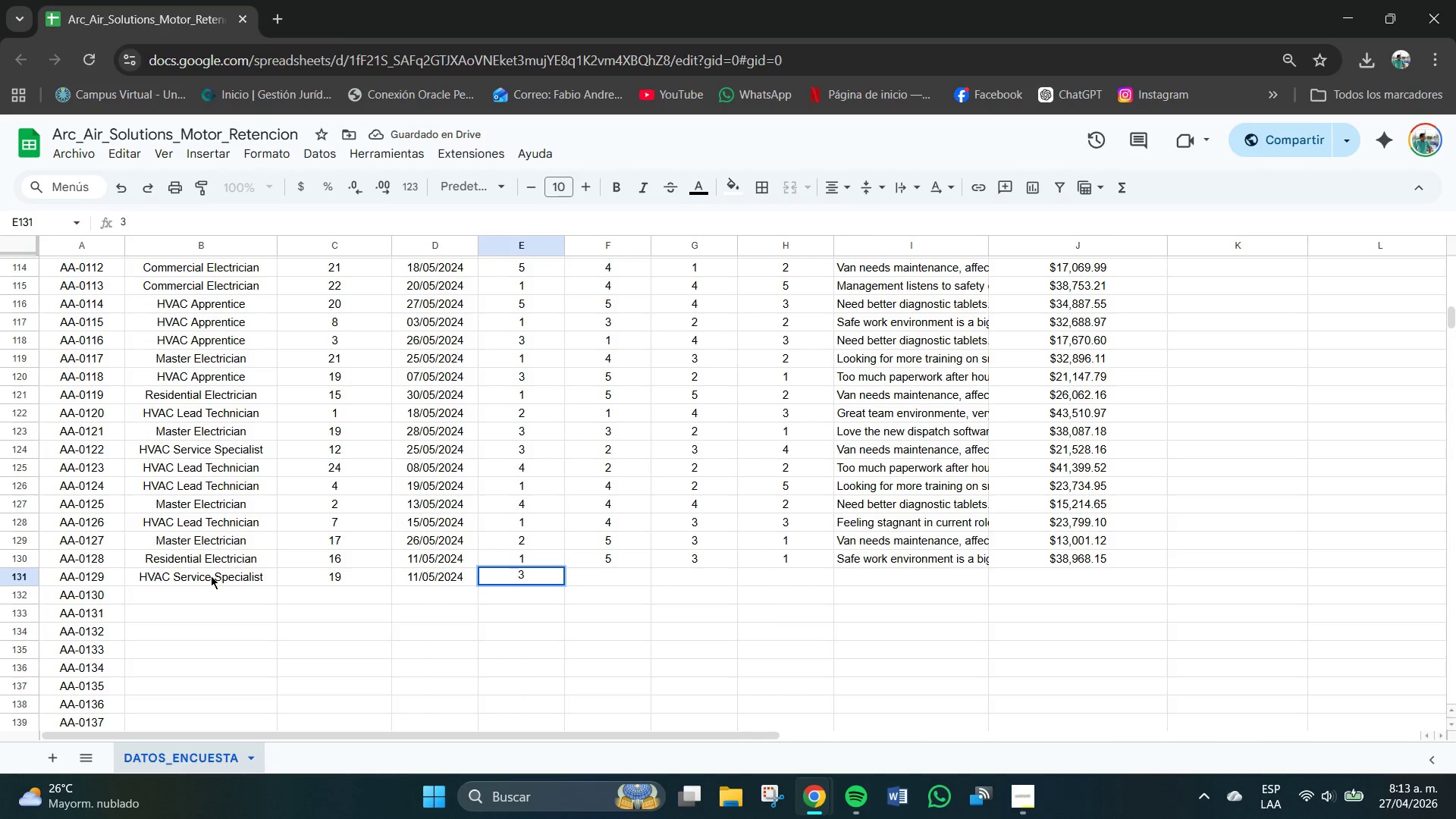 
key(Tab)
 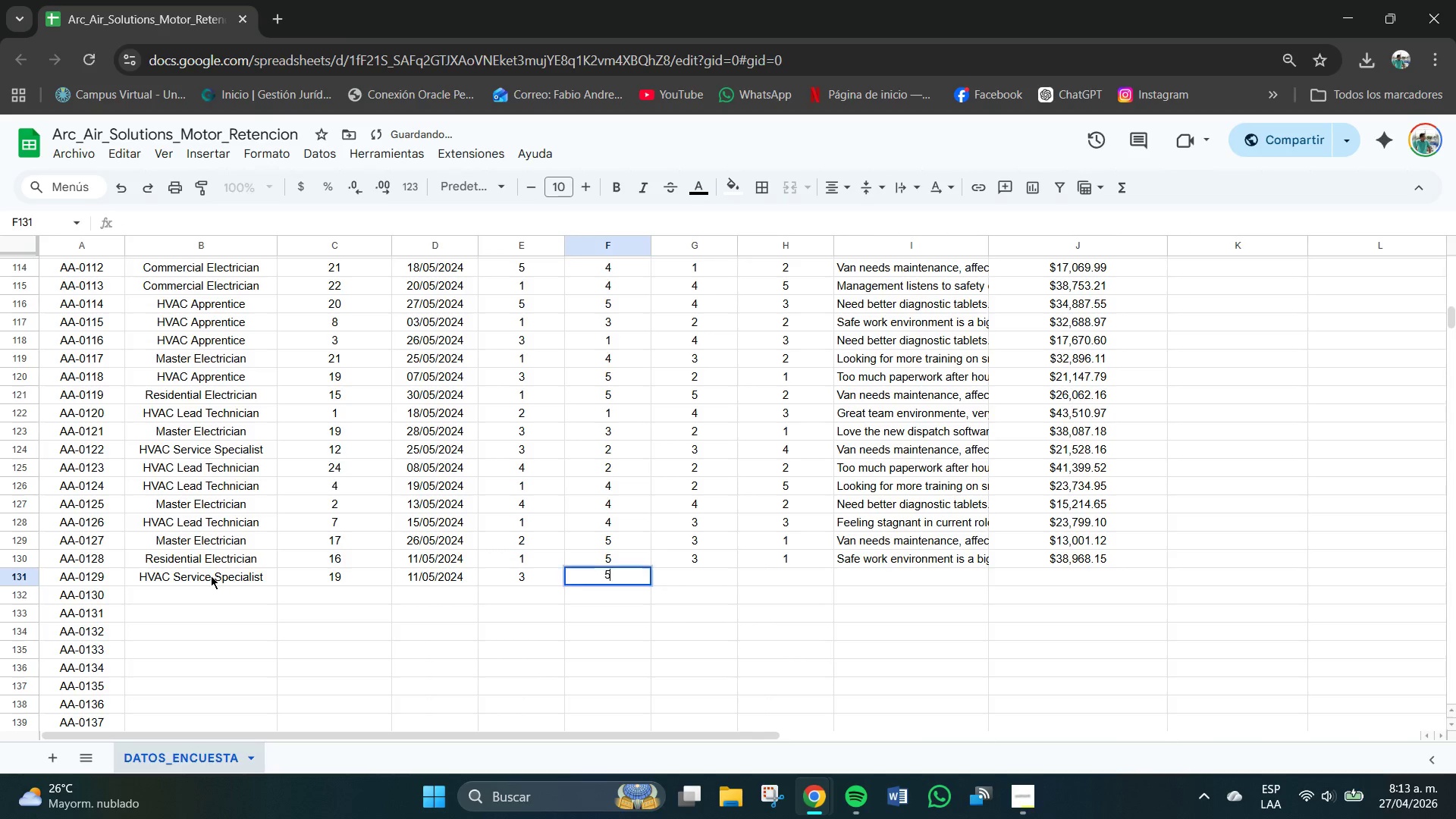 
key(Numpad5)
 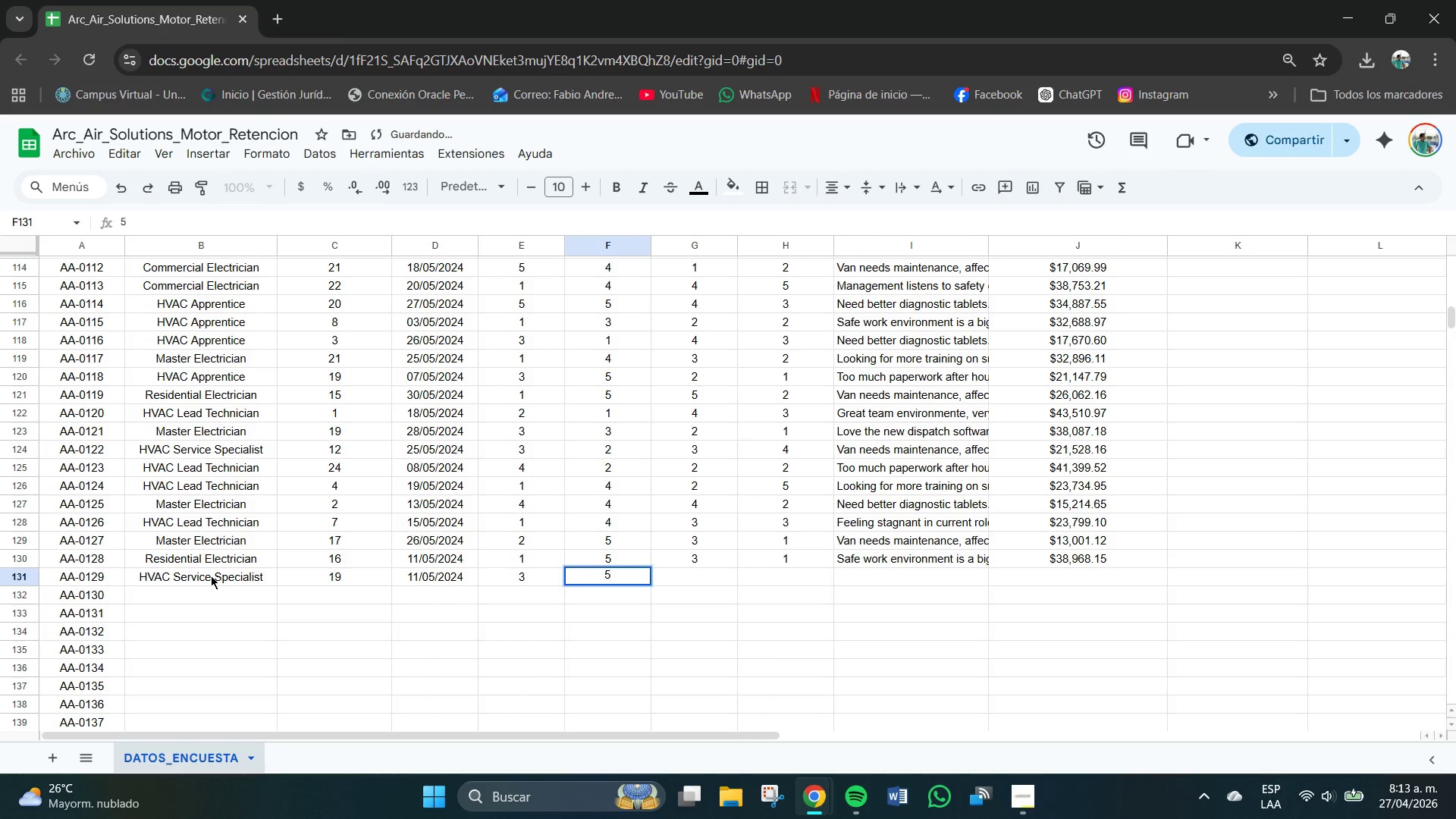 
key(Tab)
 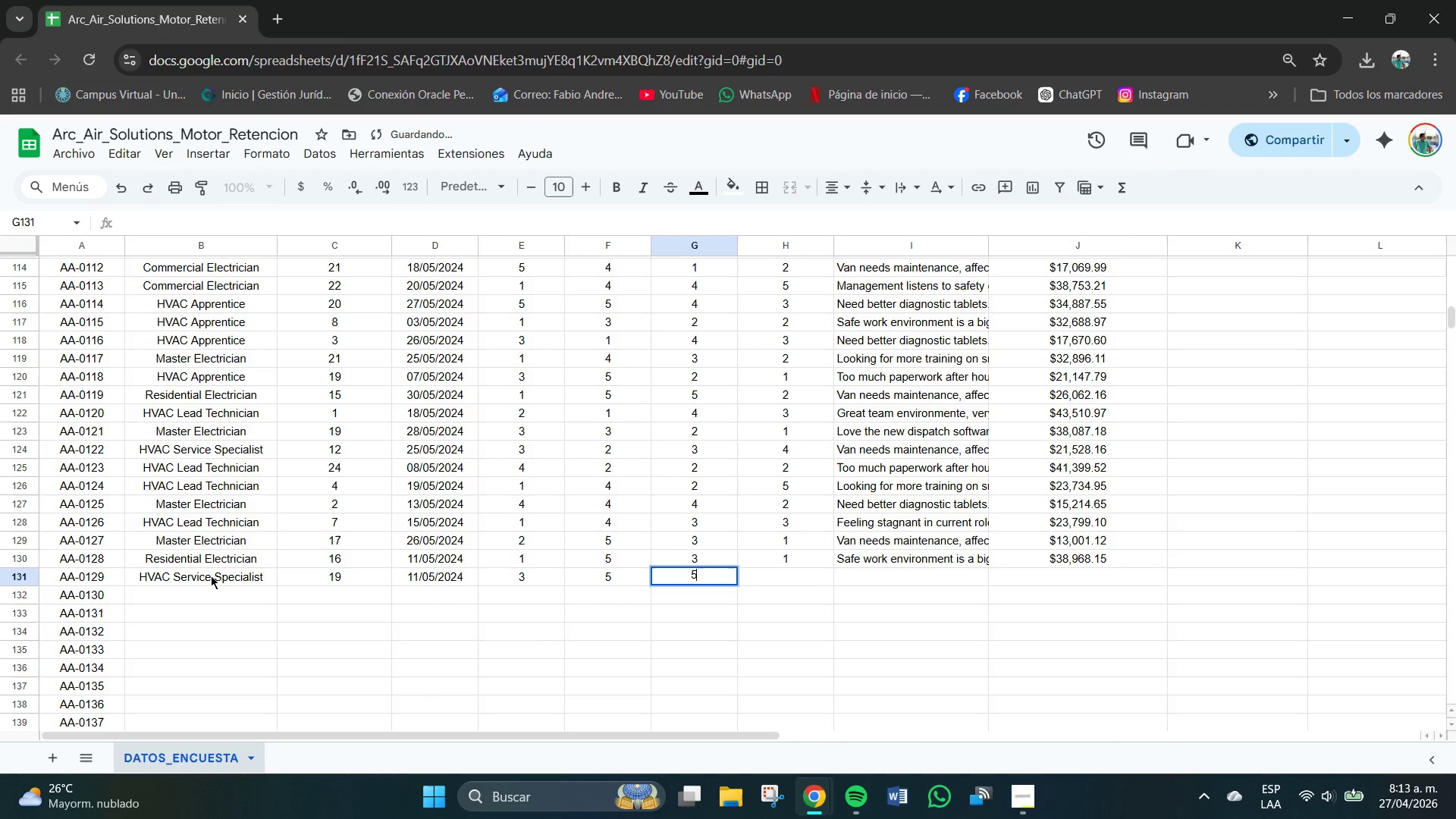 
key(Numpad5)
 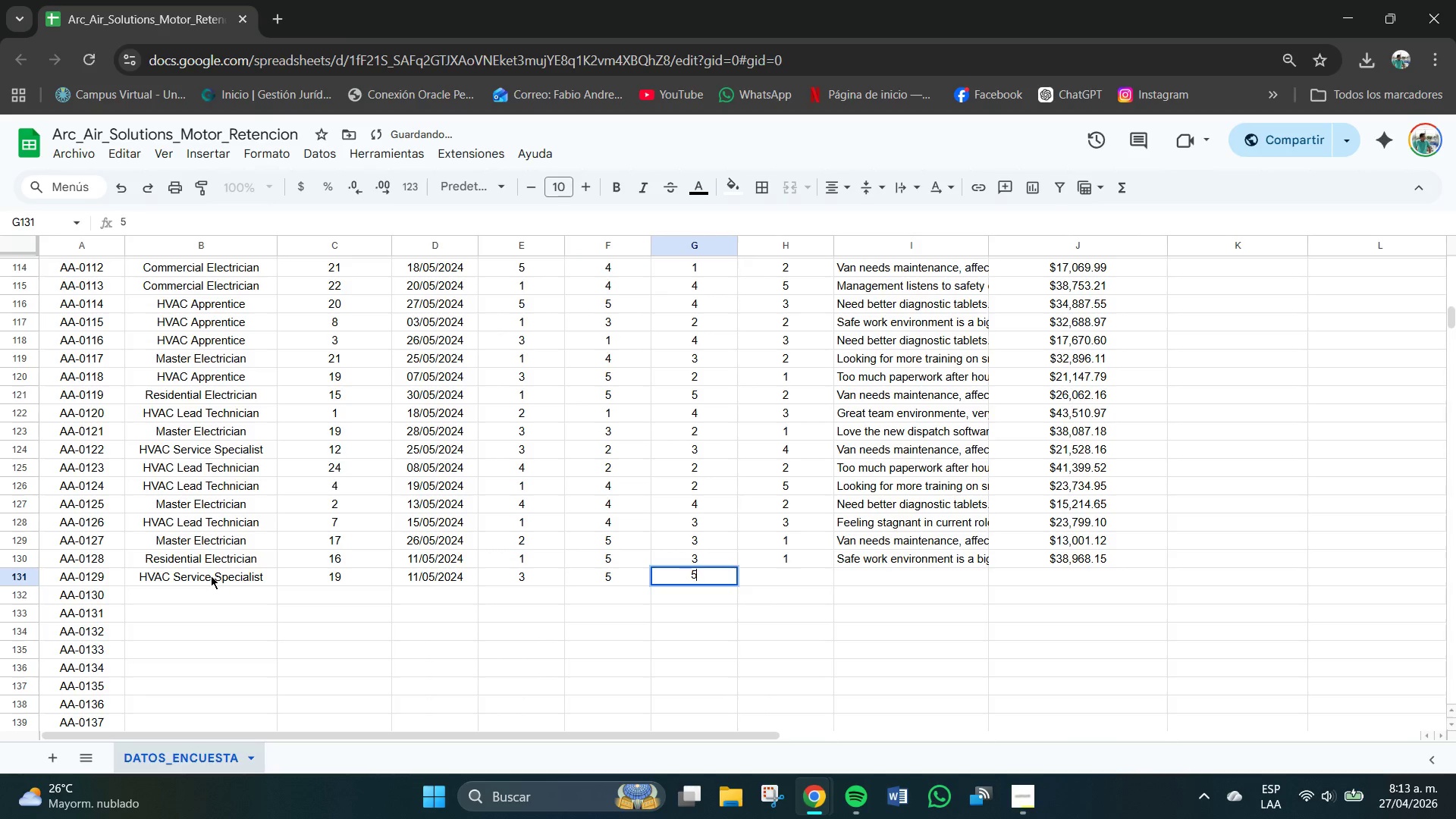 
key(Tab)
 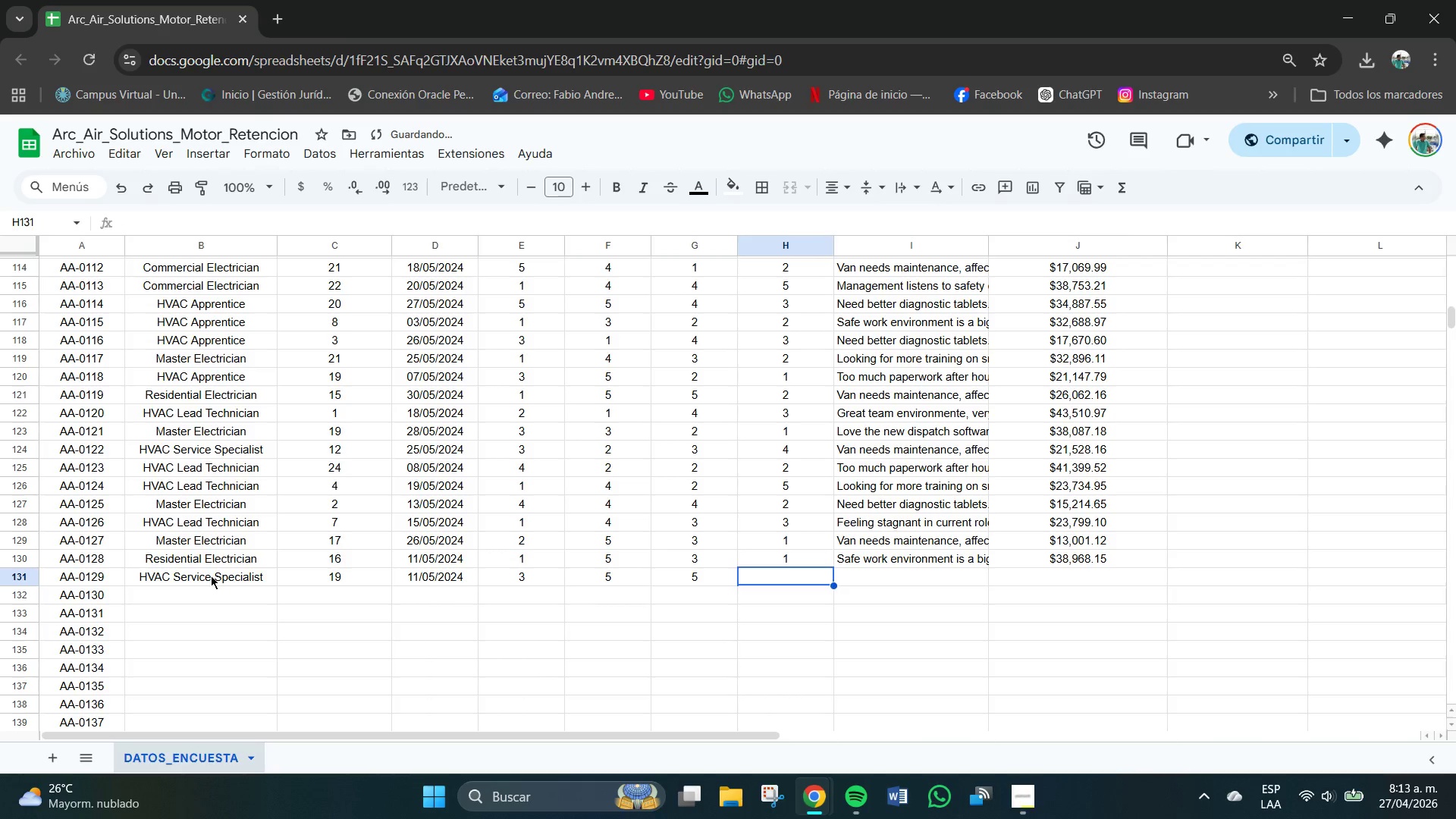 
key(Numpad5)
 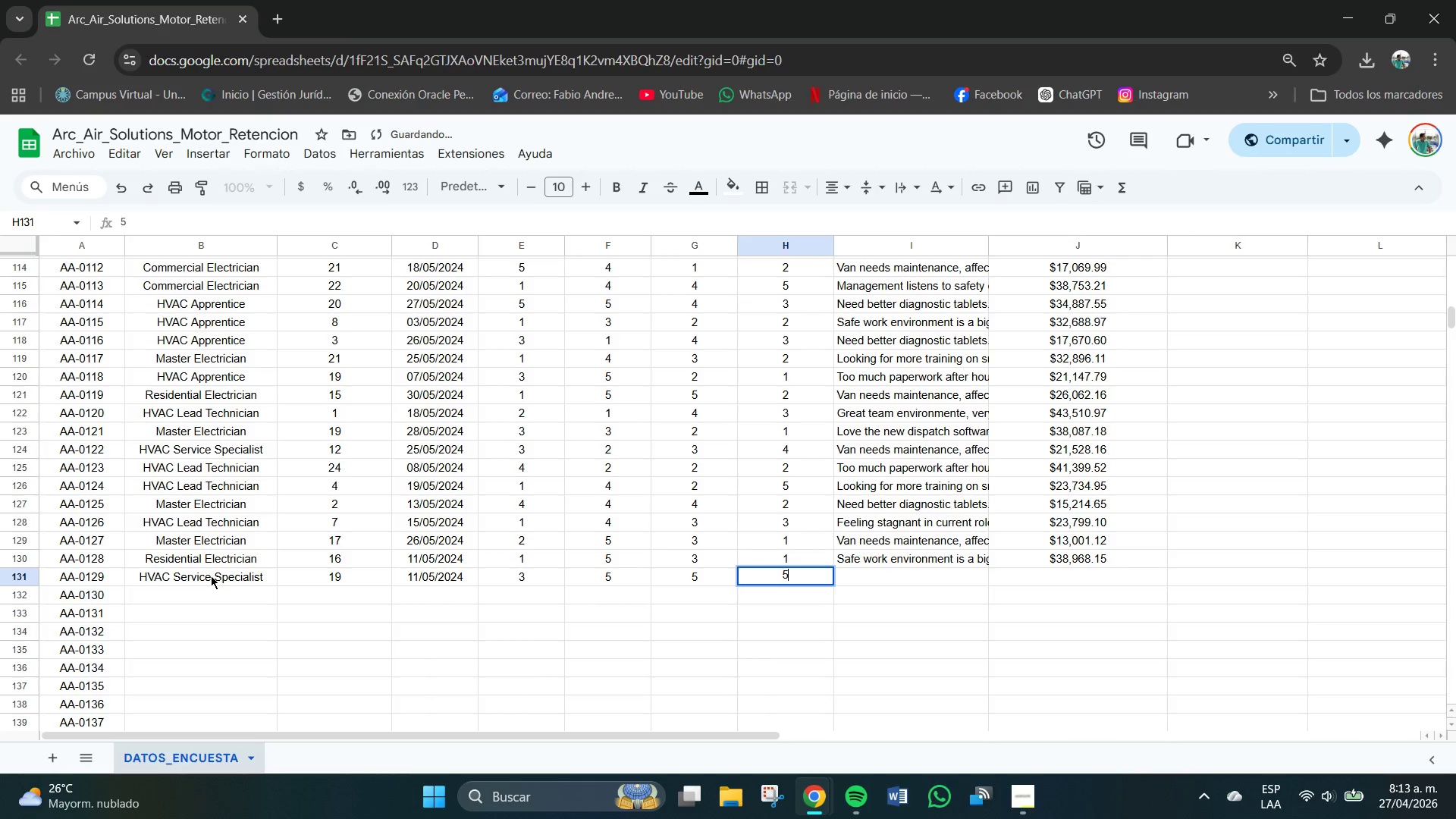 
key(Tab)
 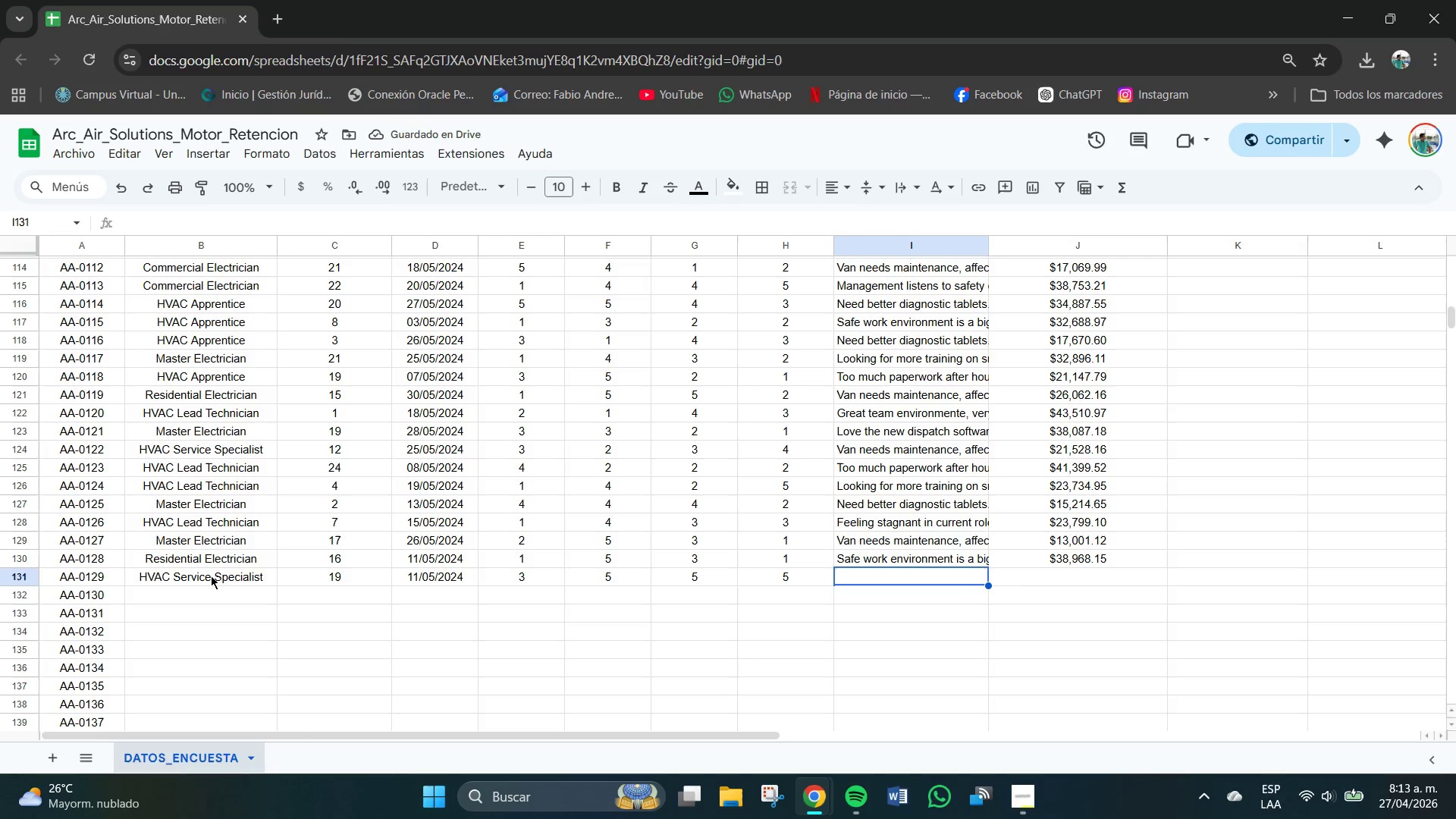 
key(CapsLock)
 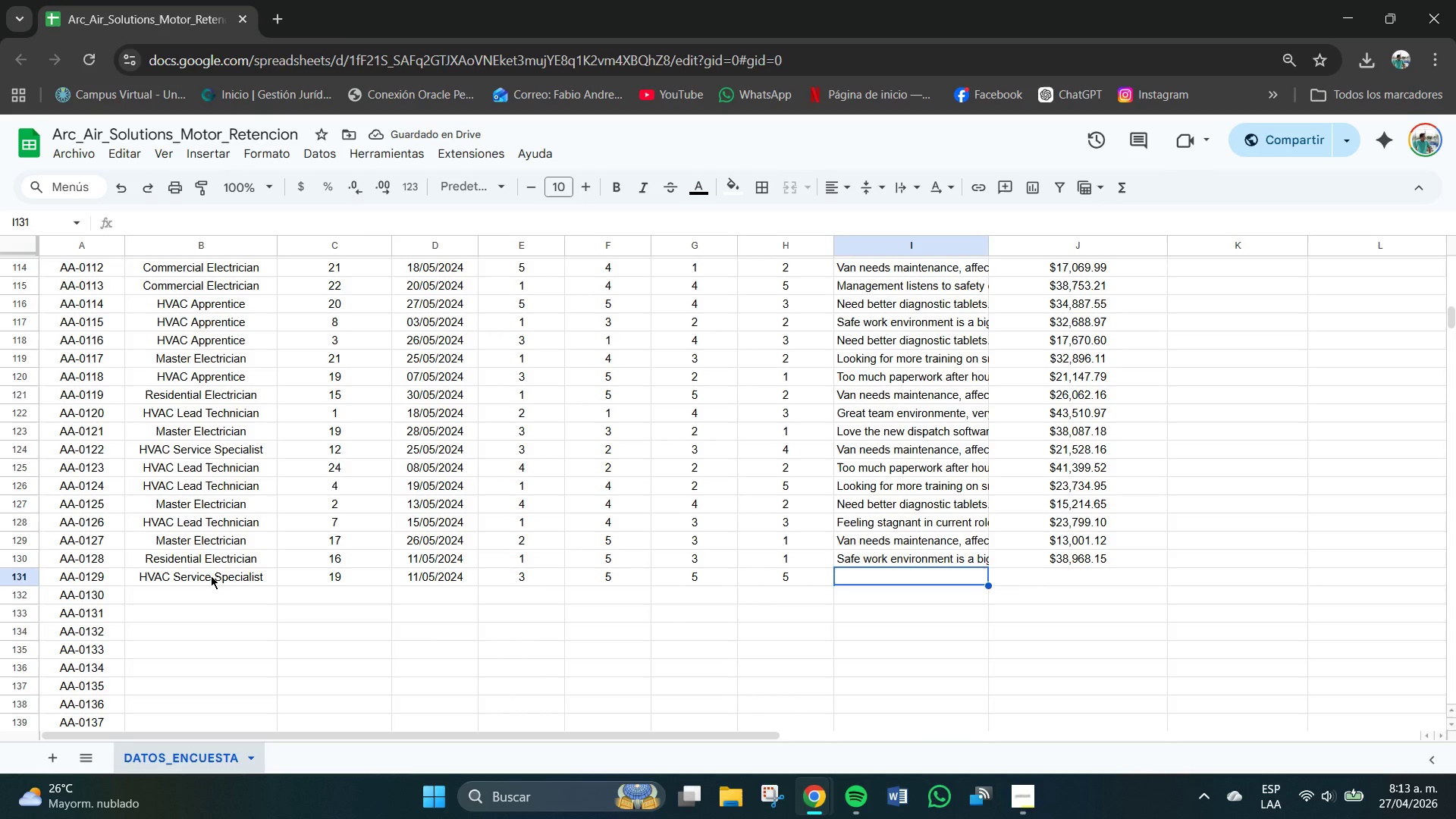 
key(O)
 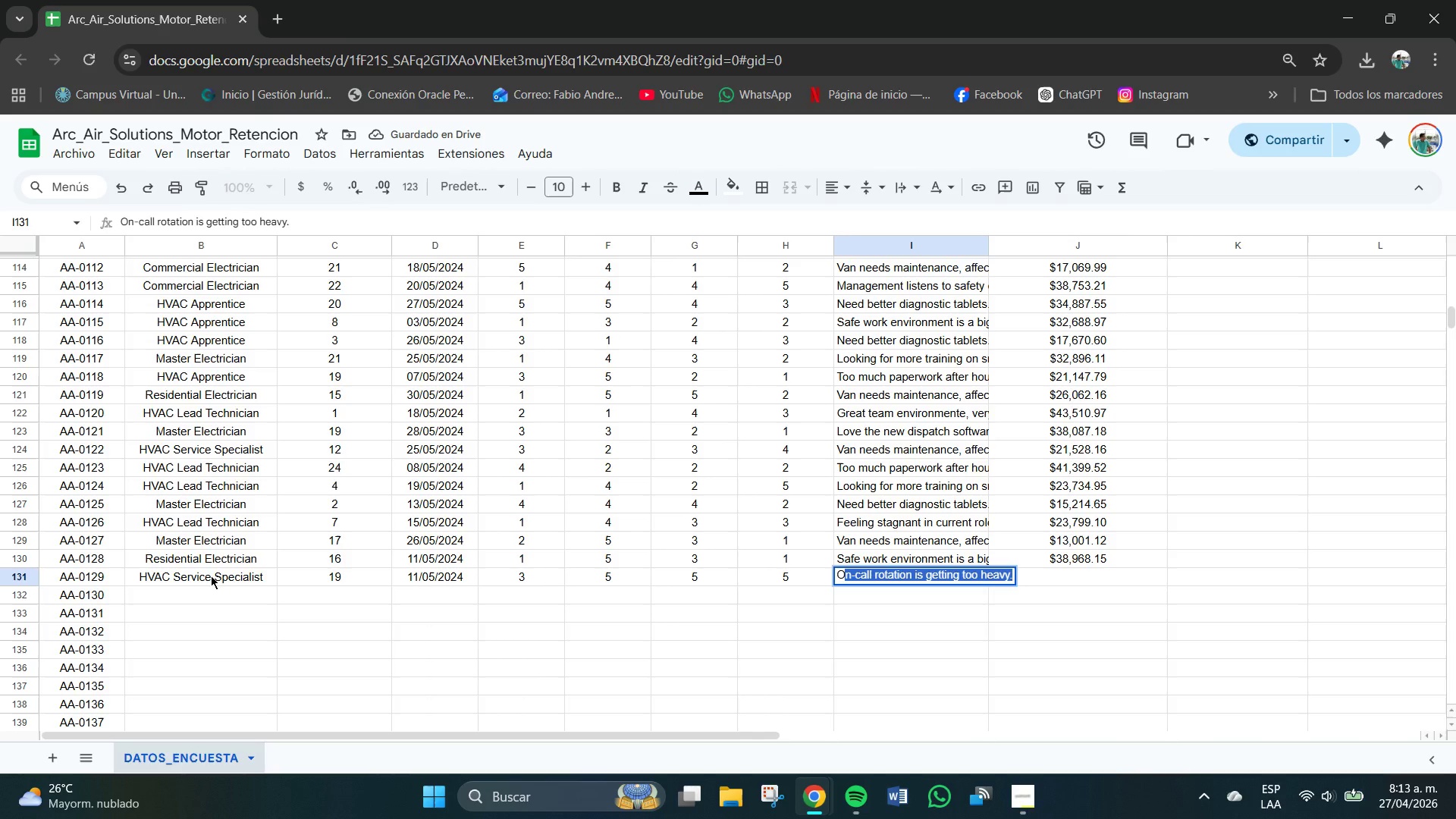 
key(CapsLock)
 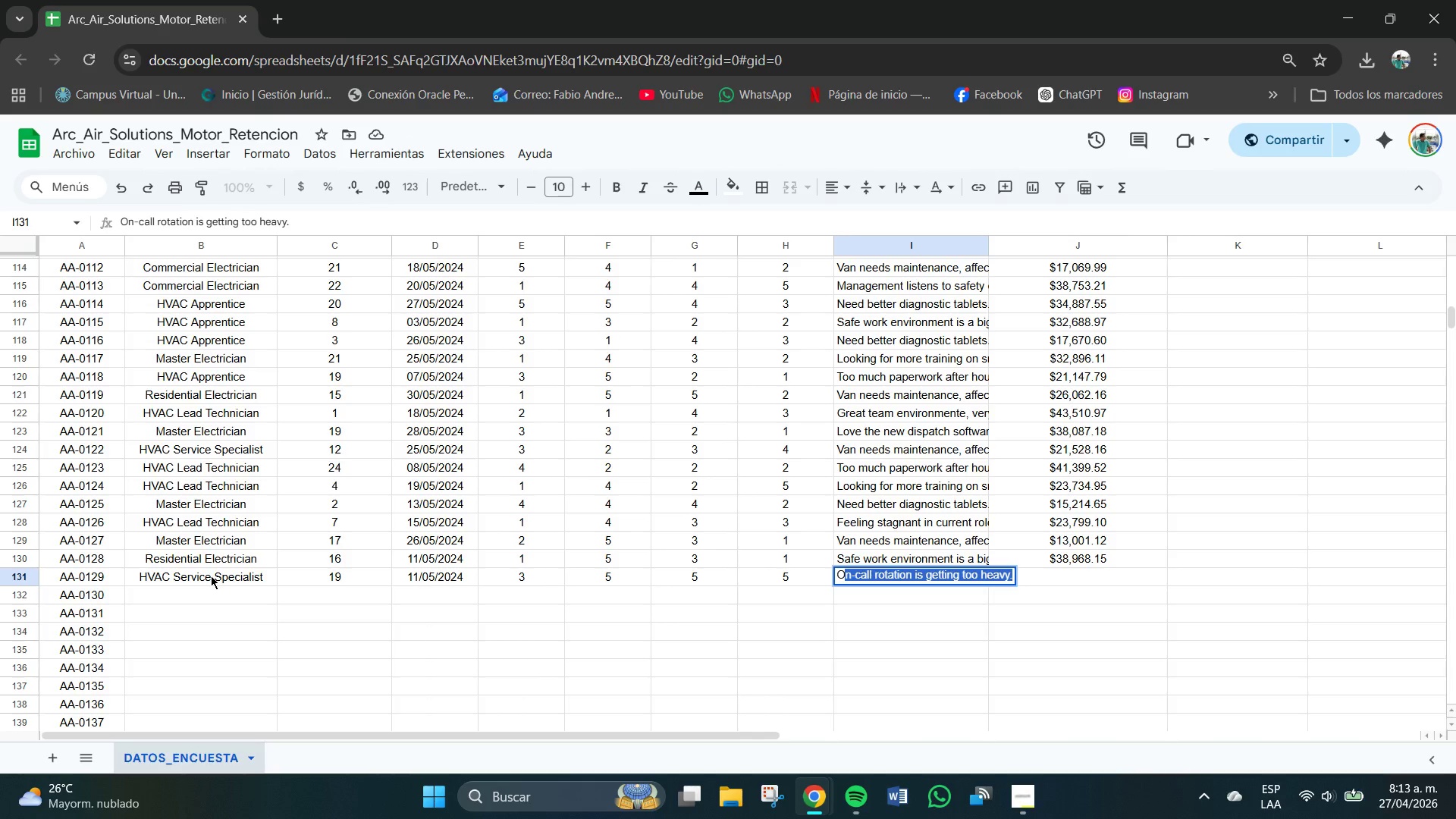 
key(Tab)
 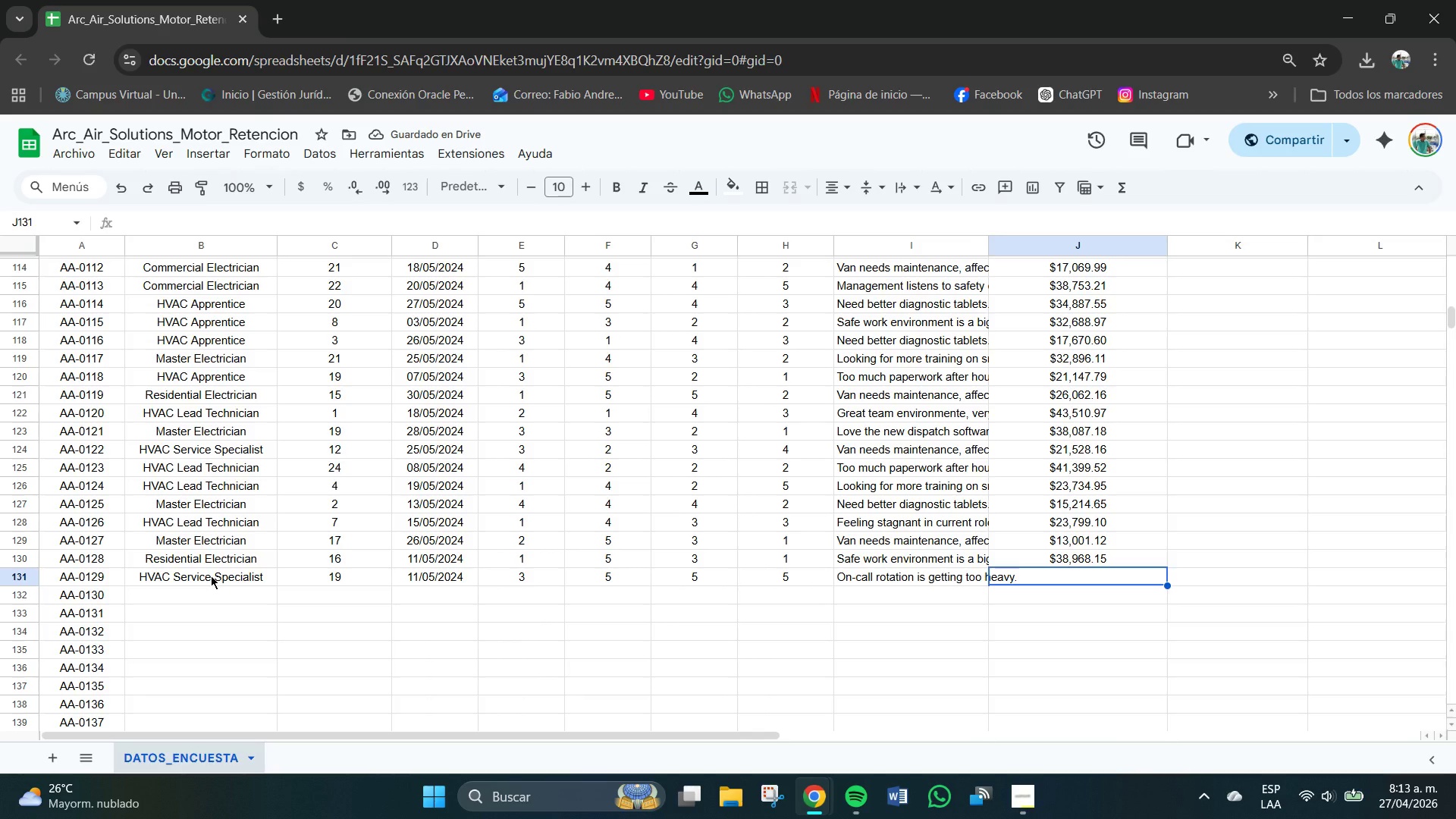 
key(Numpad1)
 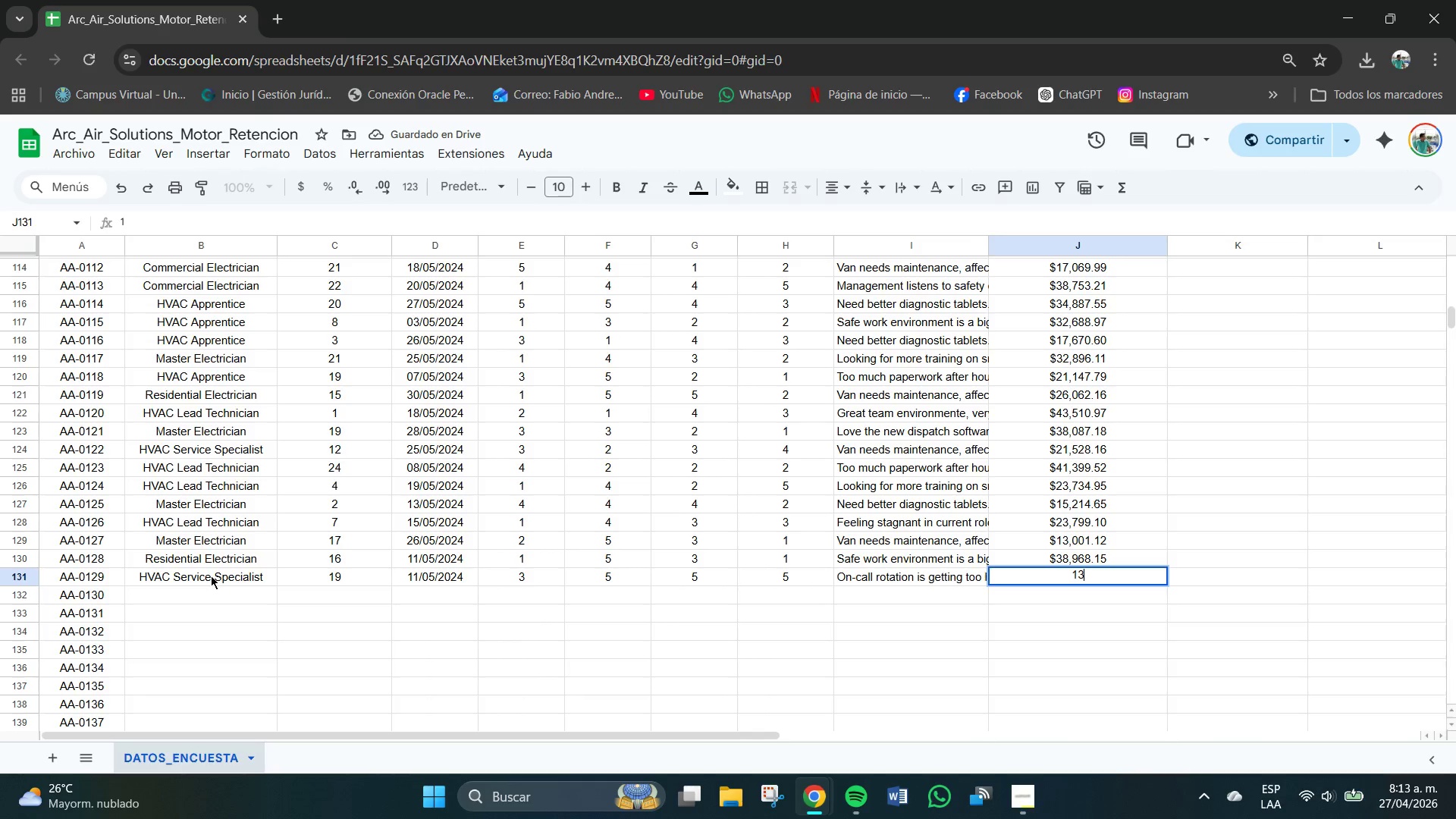 
key(Numpad3)
 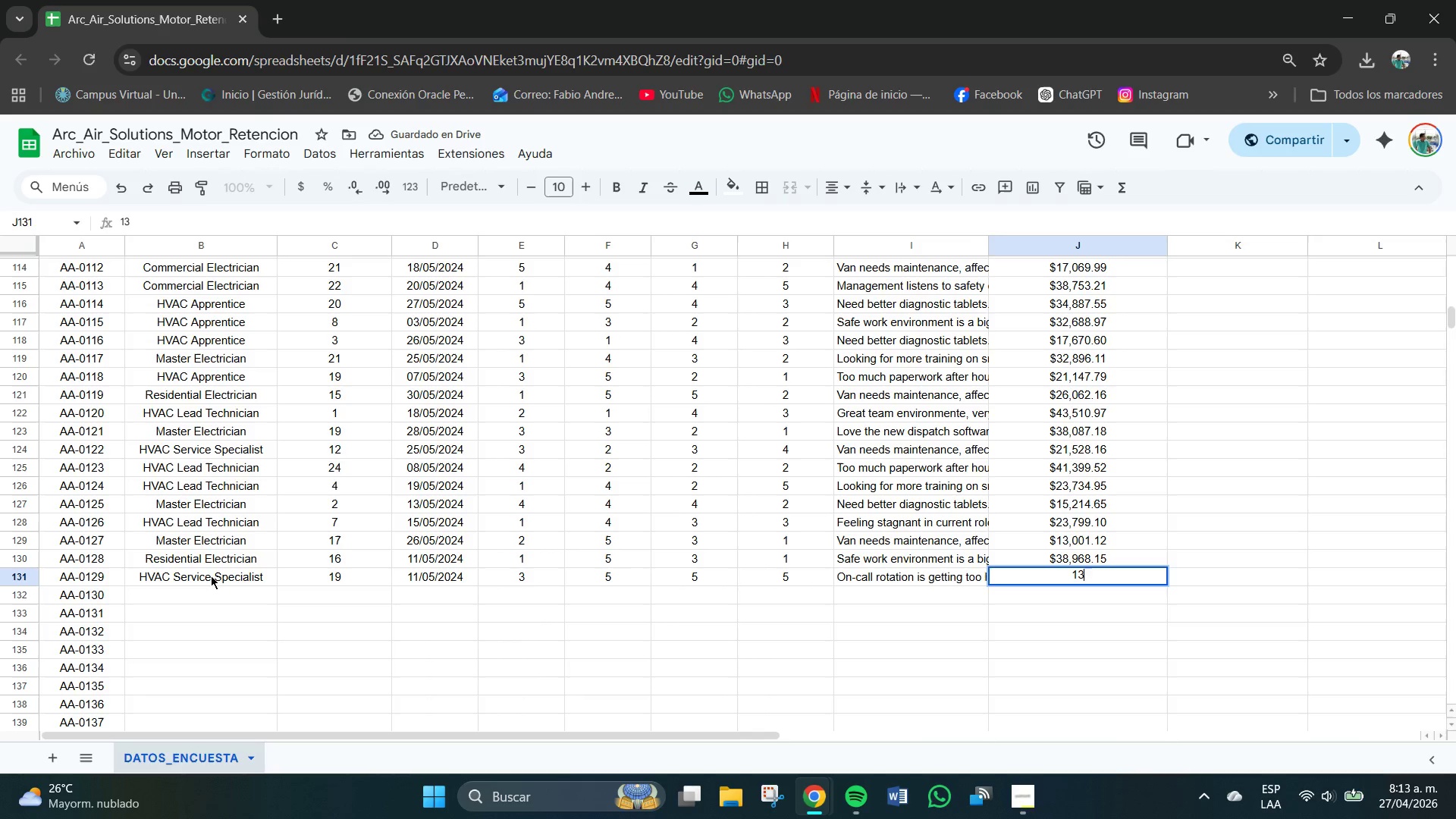 
key(Numpad8)
 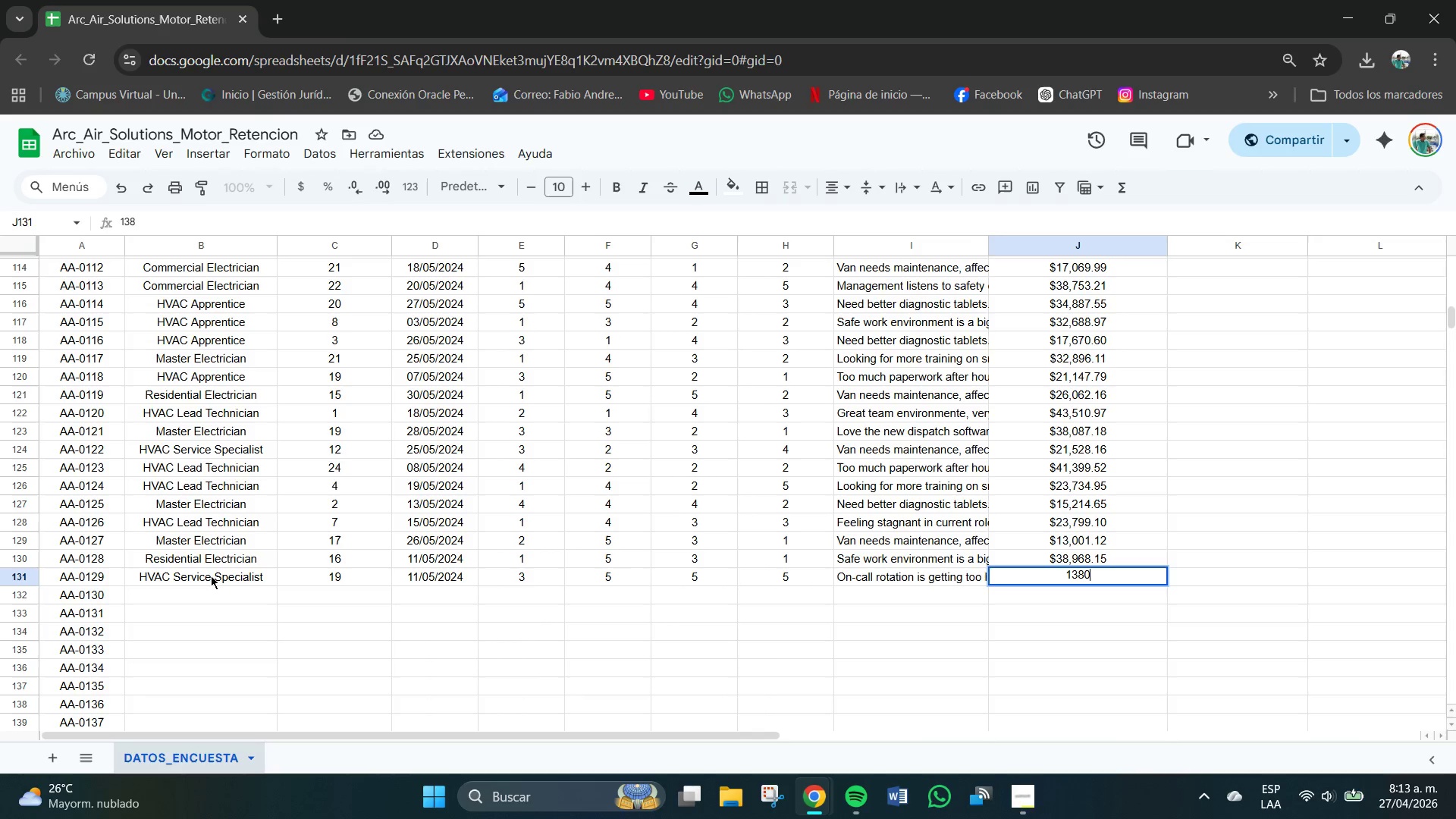 
key(Numpad0)
 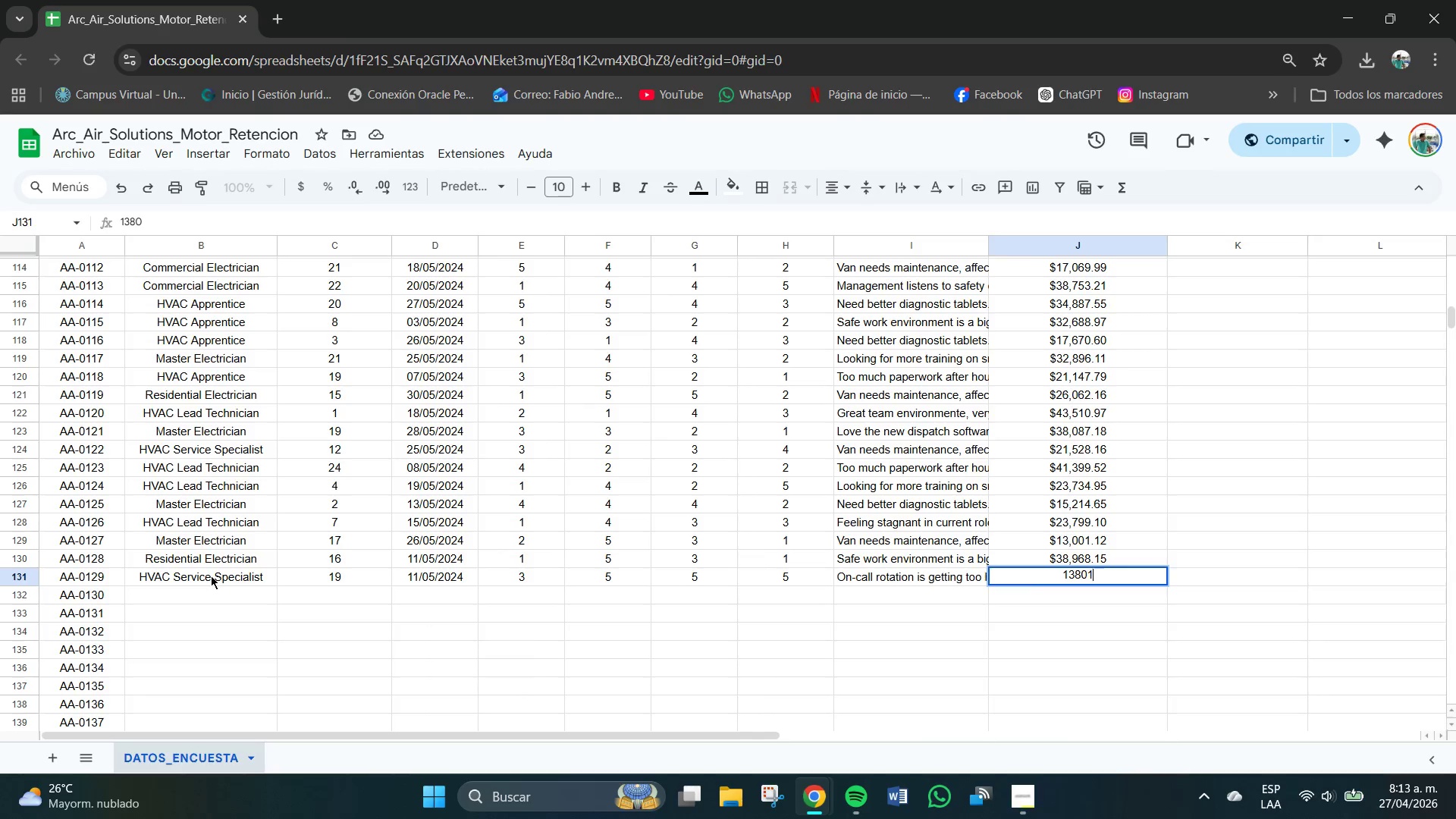 
key(Numpad1)
 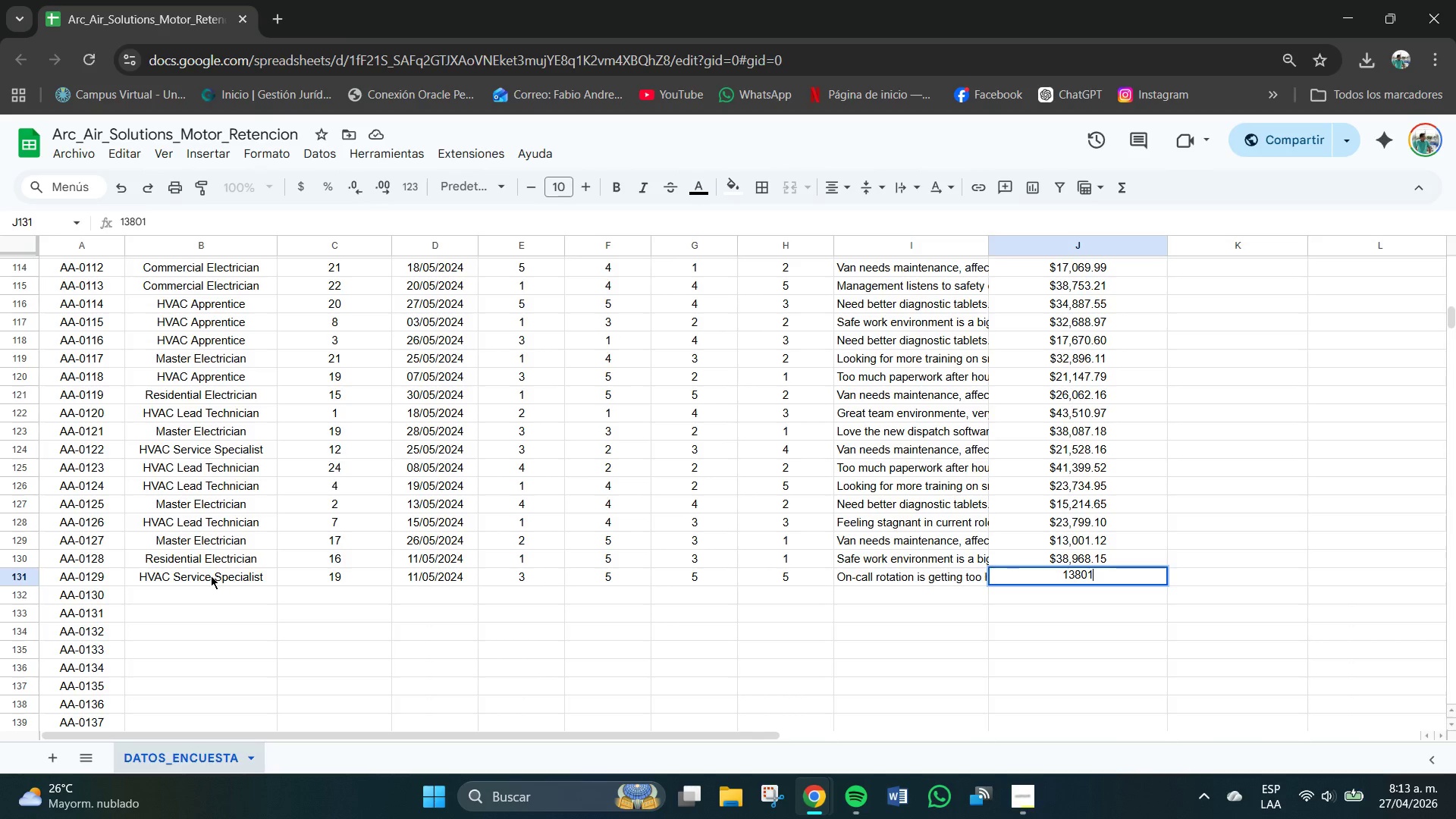 
key(NumpadDecimal)
 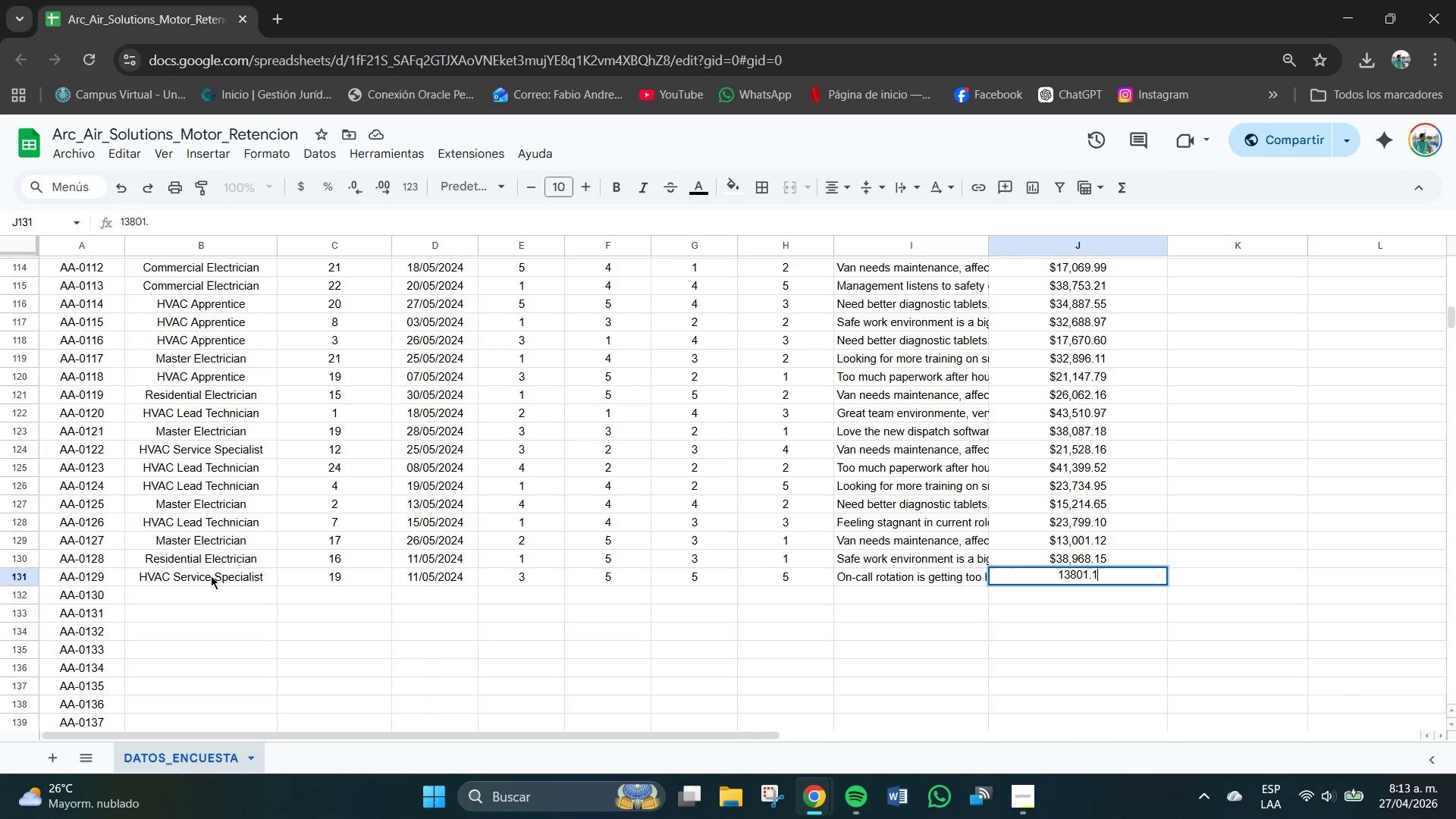 
key(Numpad1)
 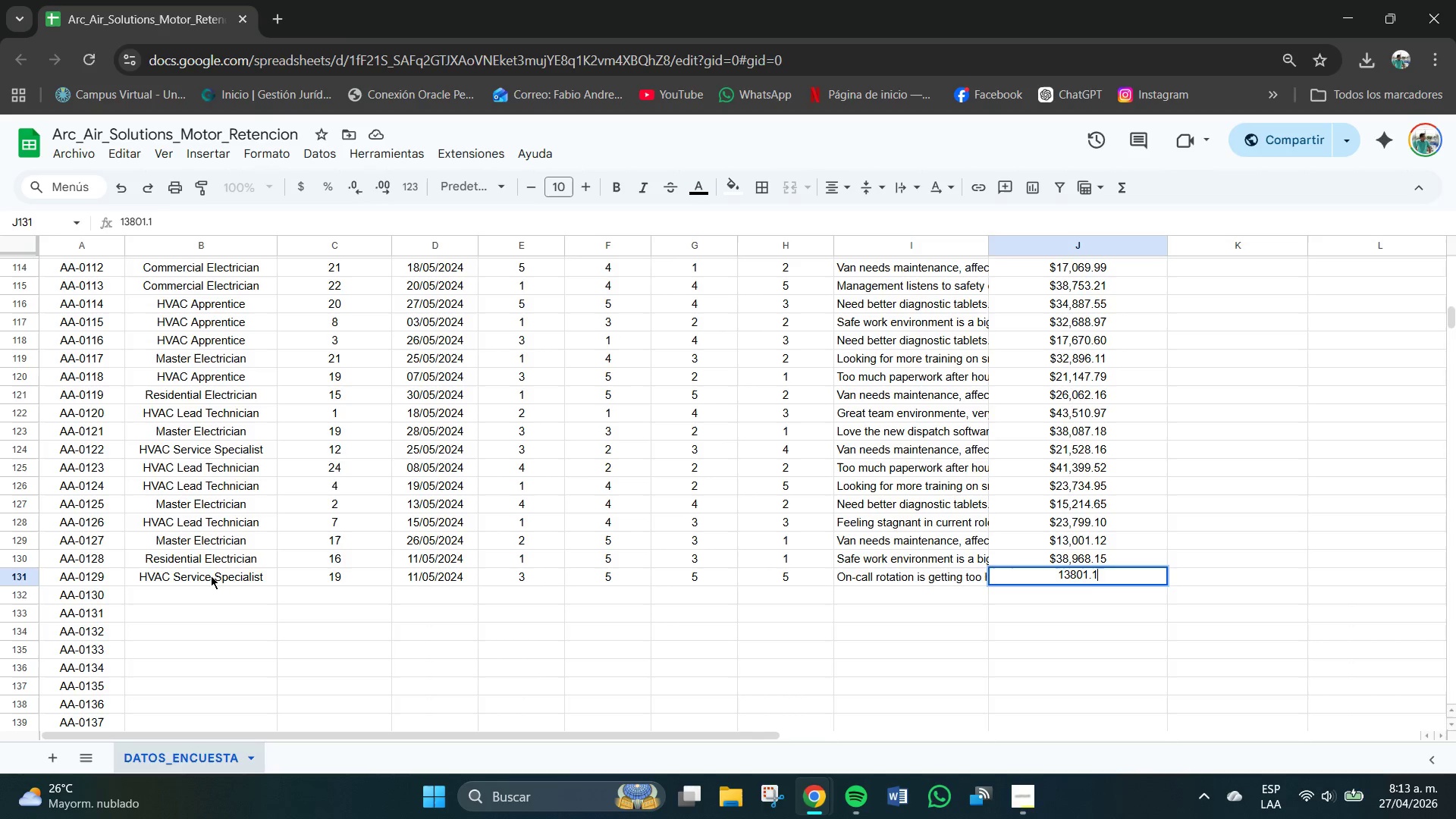 
key(Numpad5)
 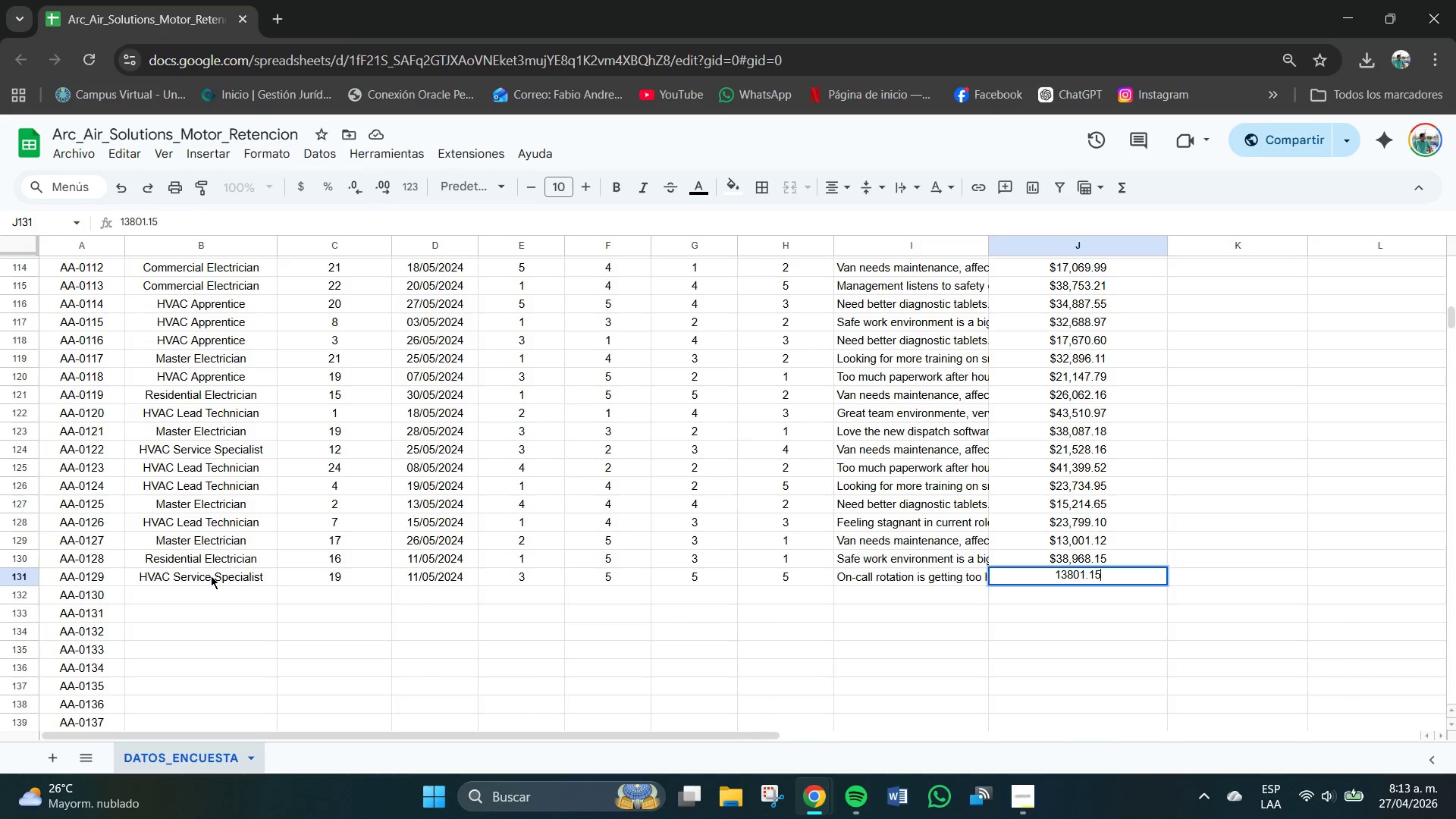 
key(NumpadEnter)
 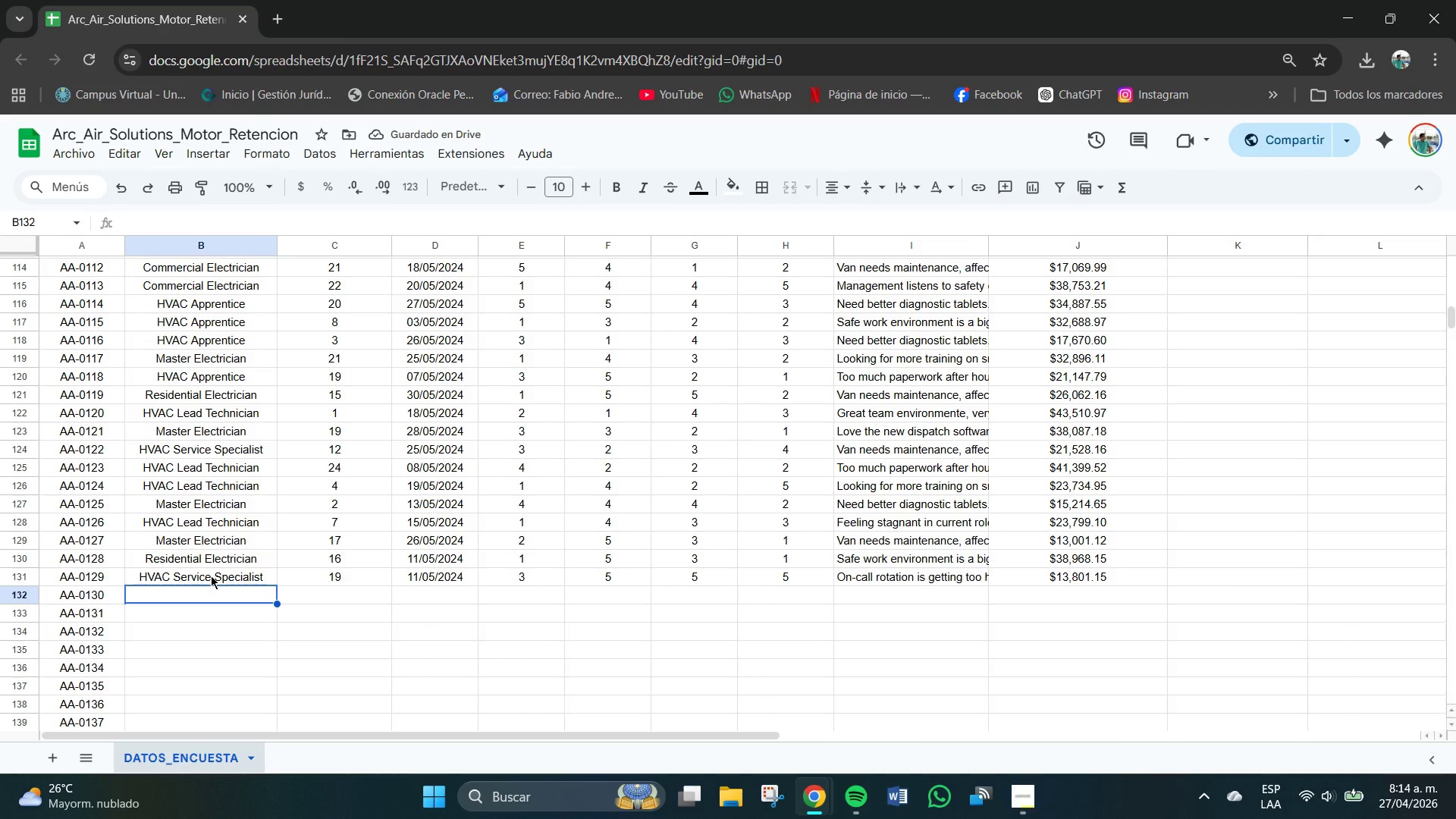 
wait(5.47)
 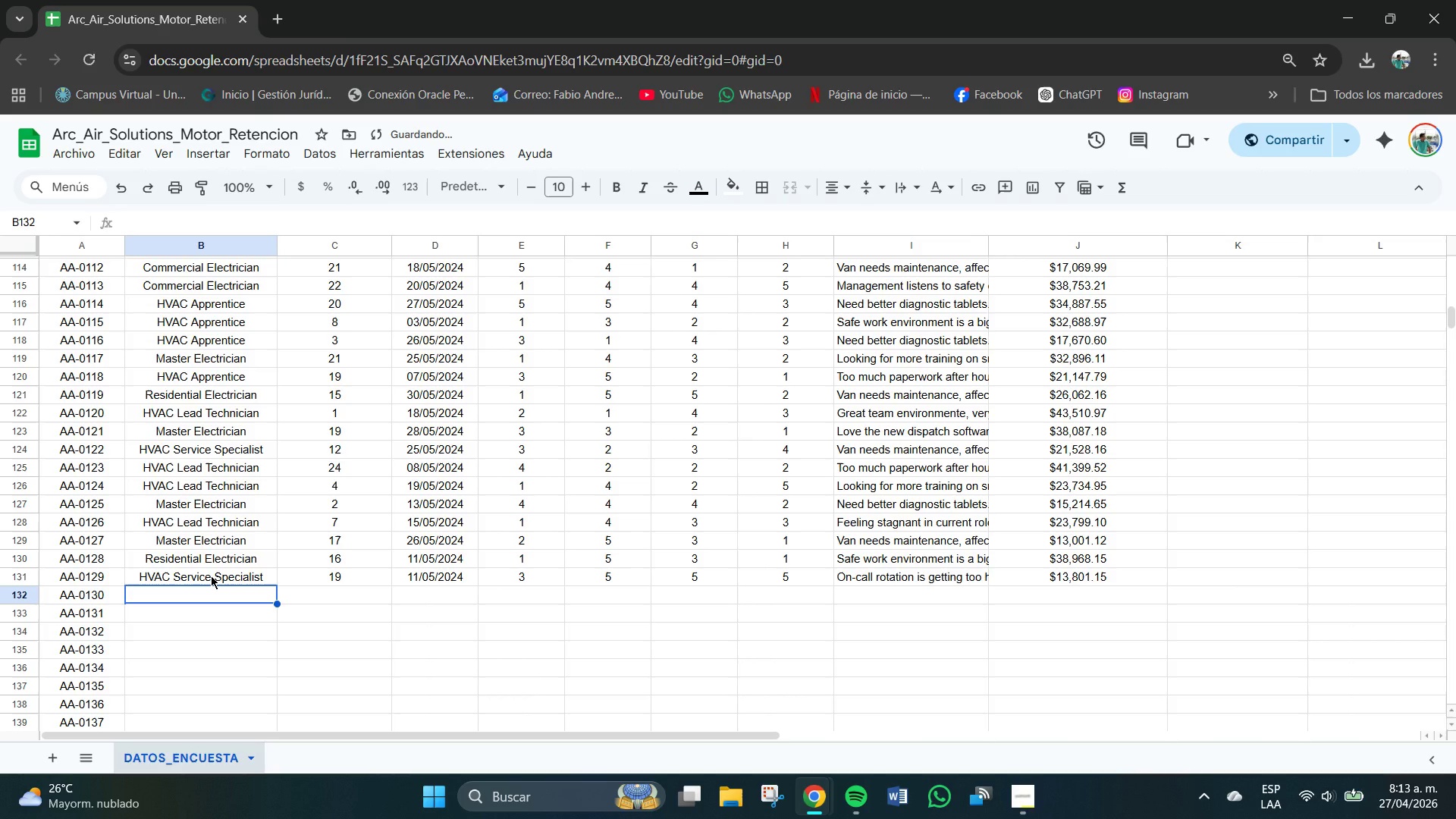 
type(mA)
key(Tab)
type(4)
key(Tab)
type(09)
 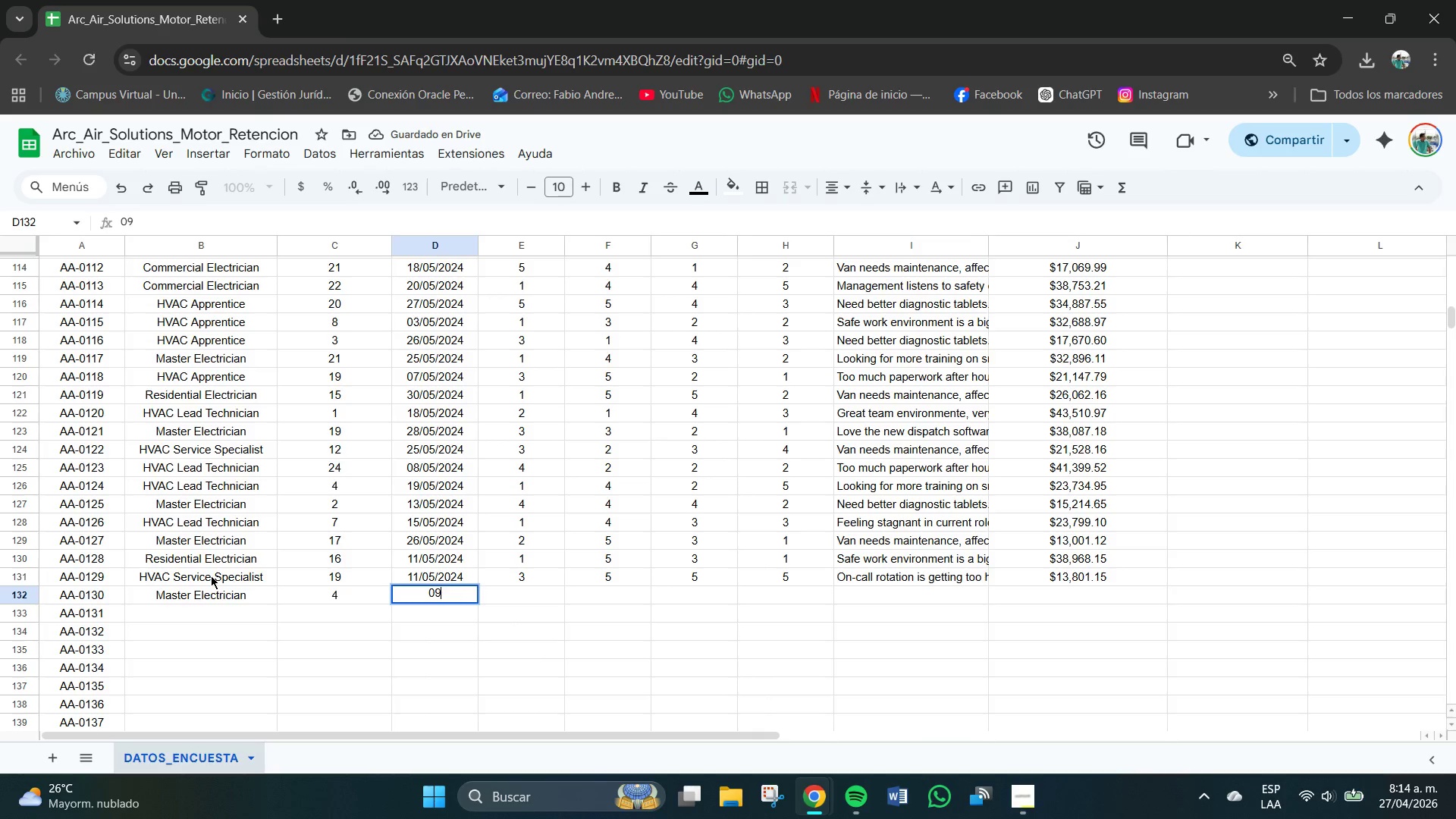 
key(Control+ControlLeft)
 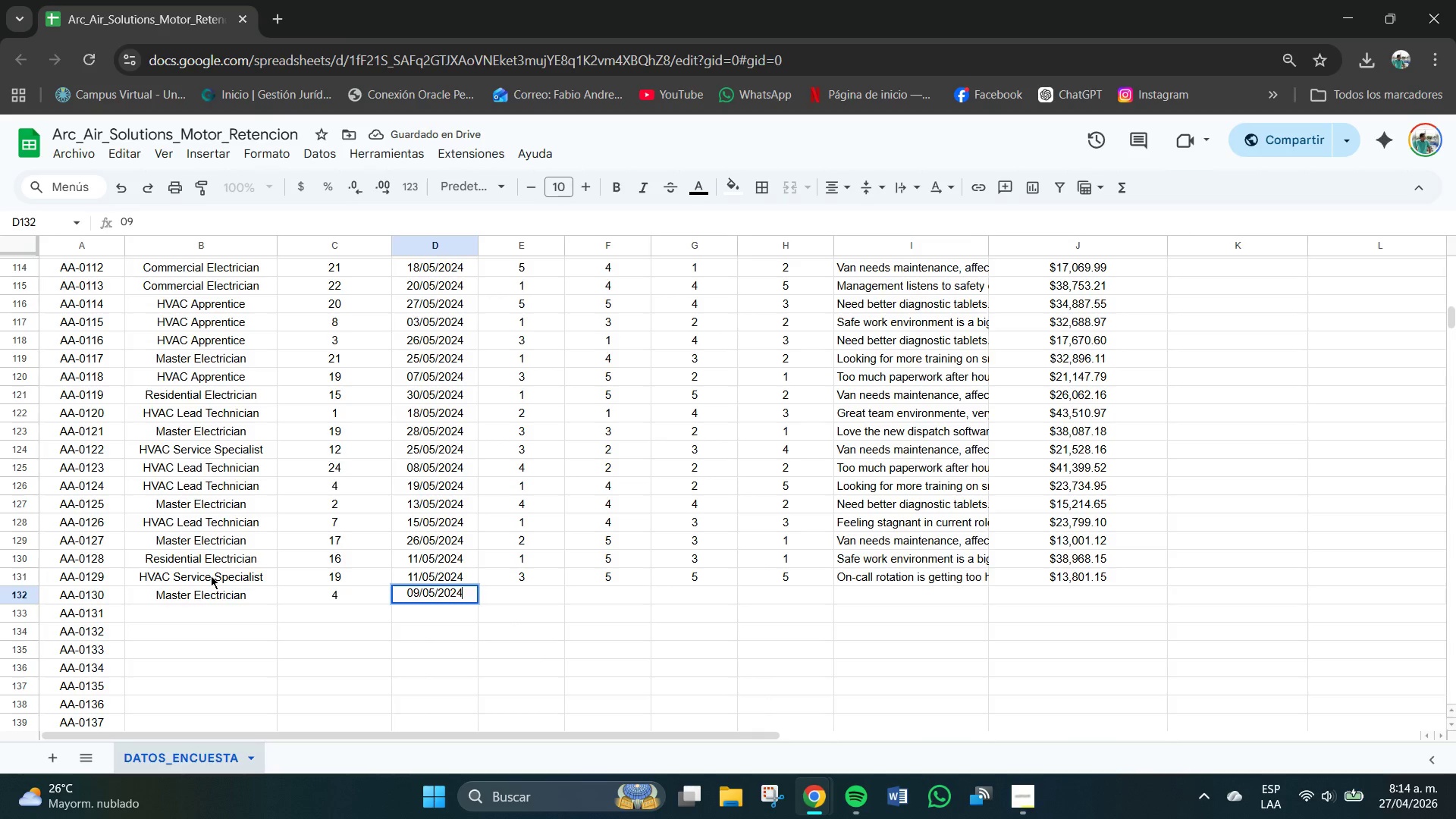 
key(Control+V)
 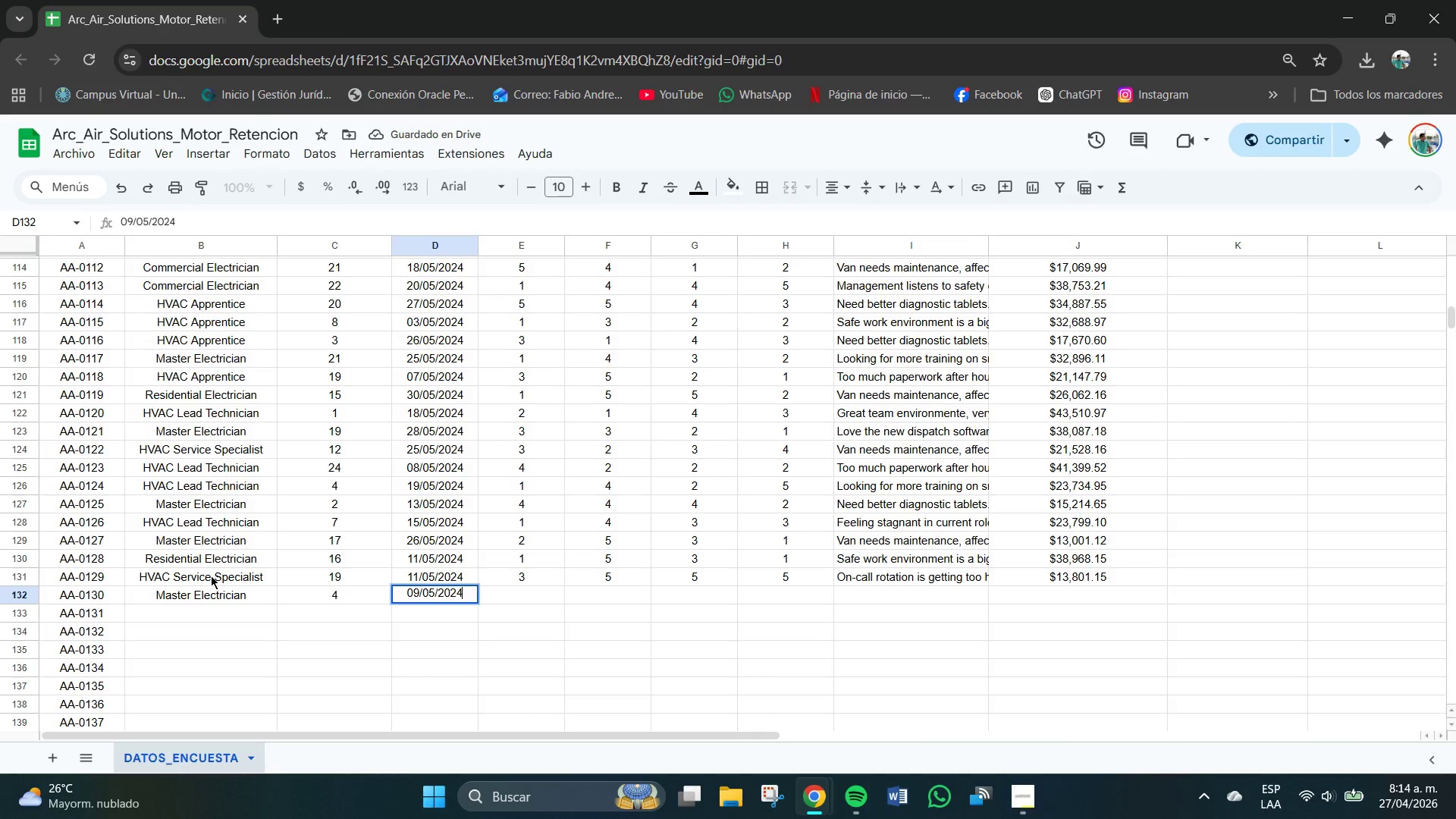 
key(Tab)
 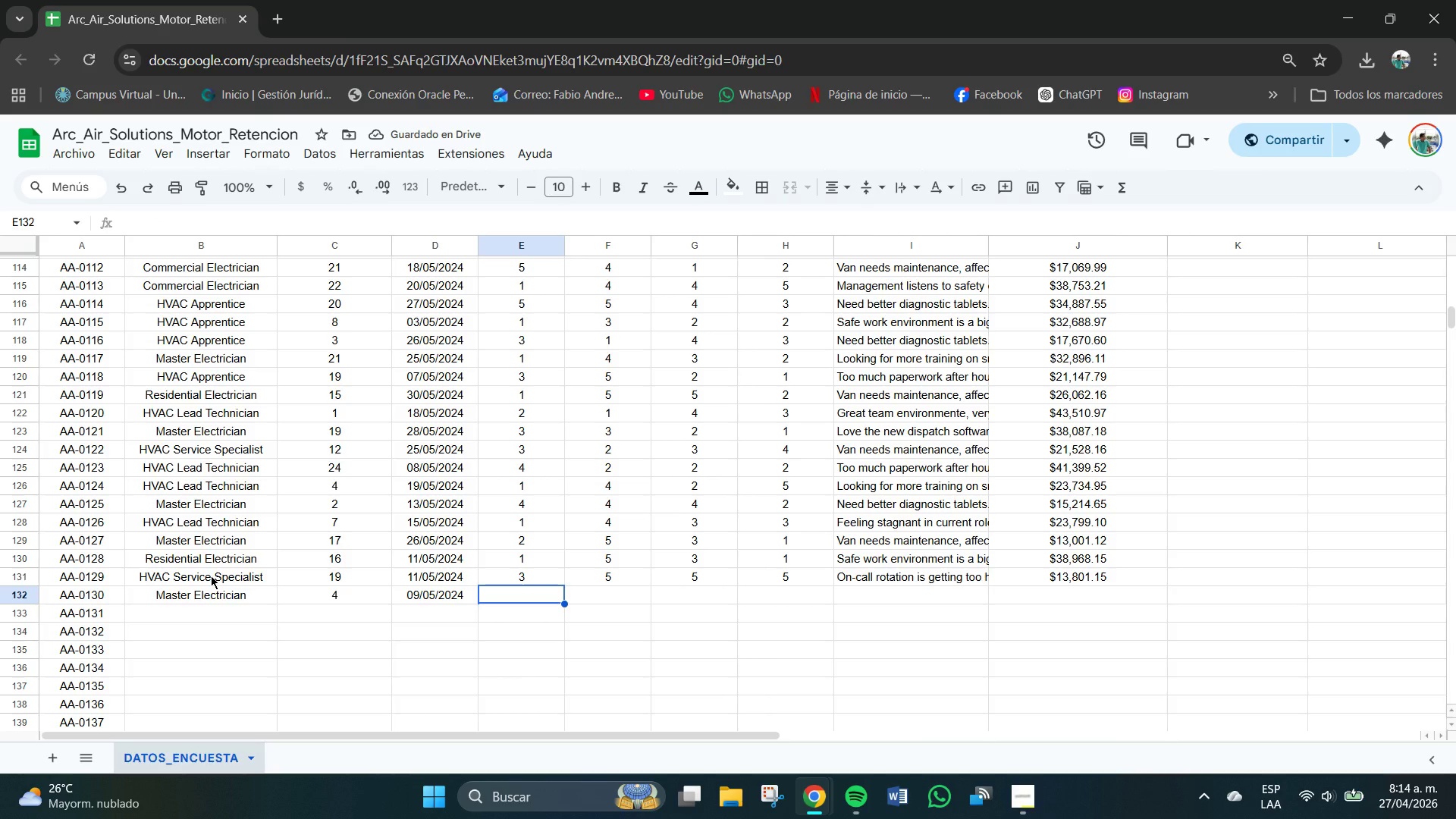 
key(Numpad3)
 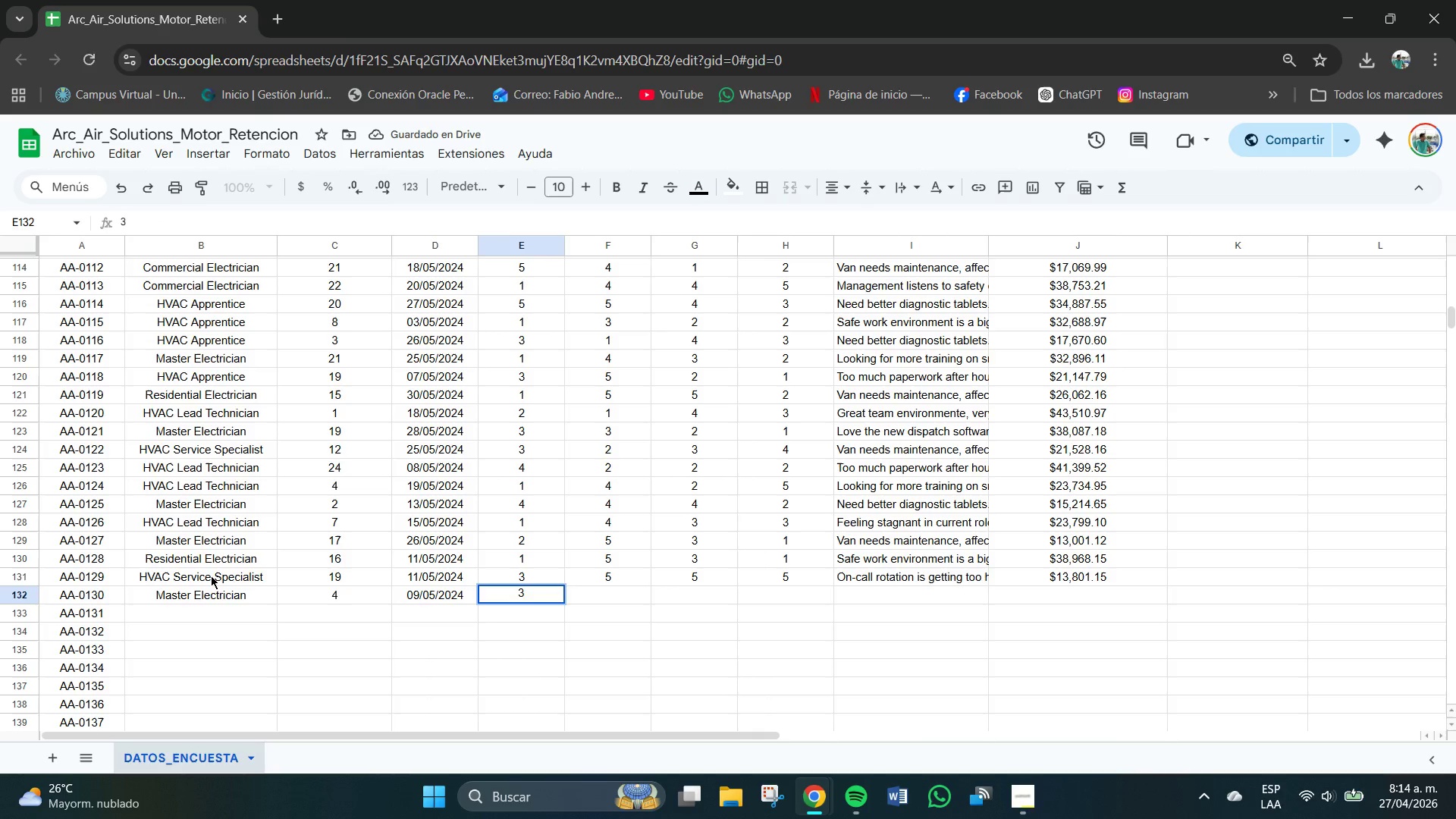 
key(Tab)
 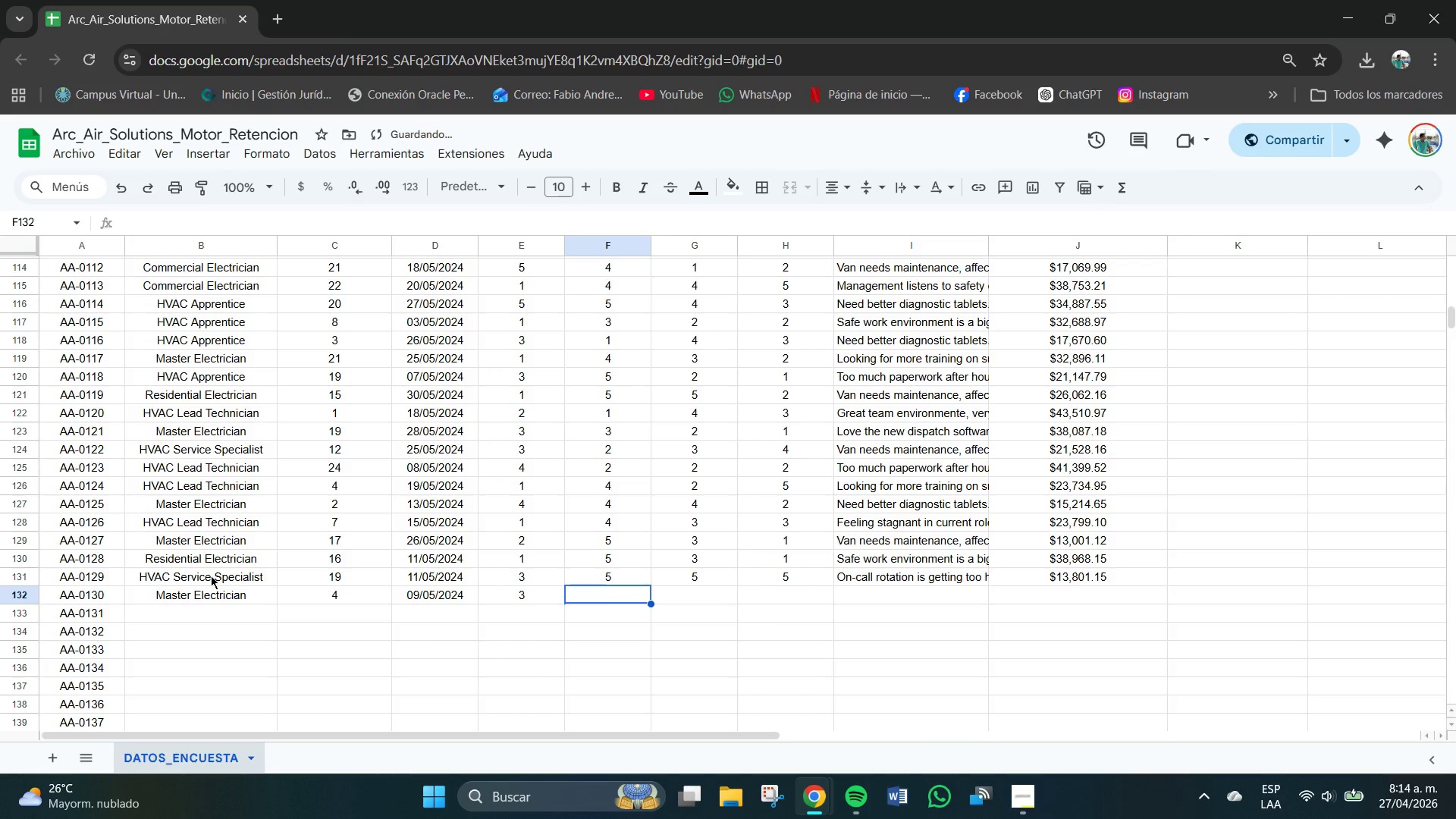 
key(Numpad2)
 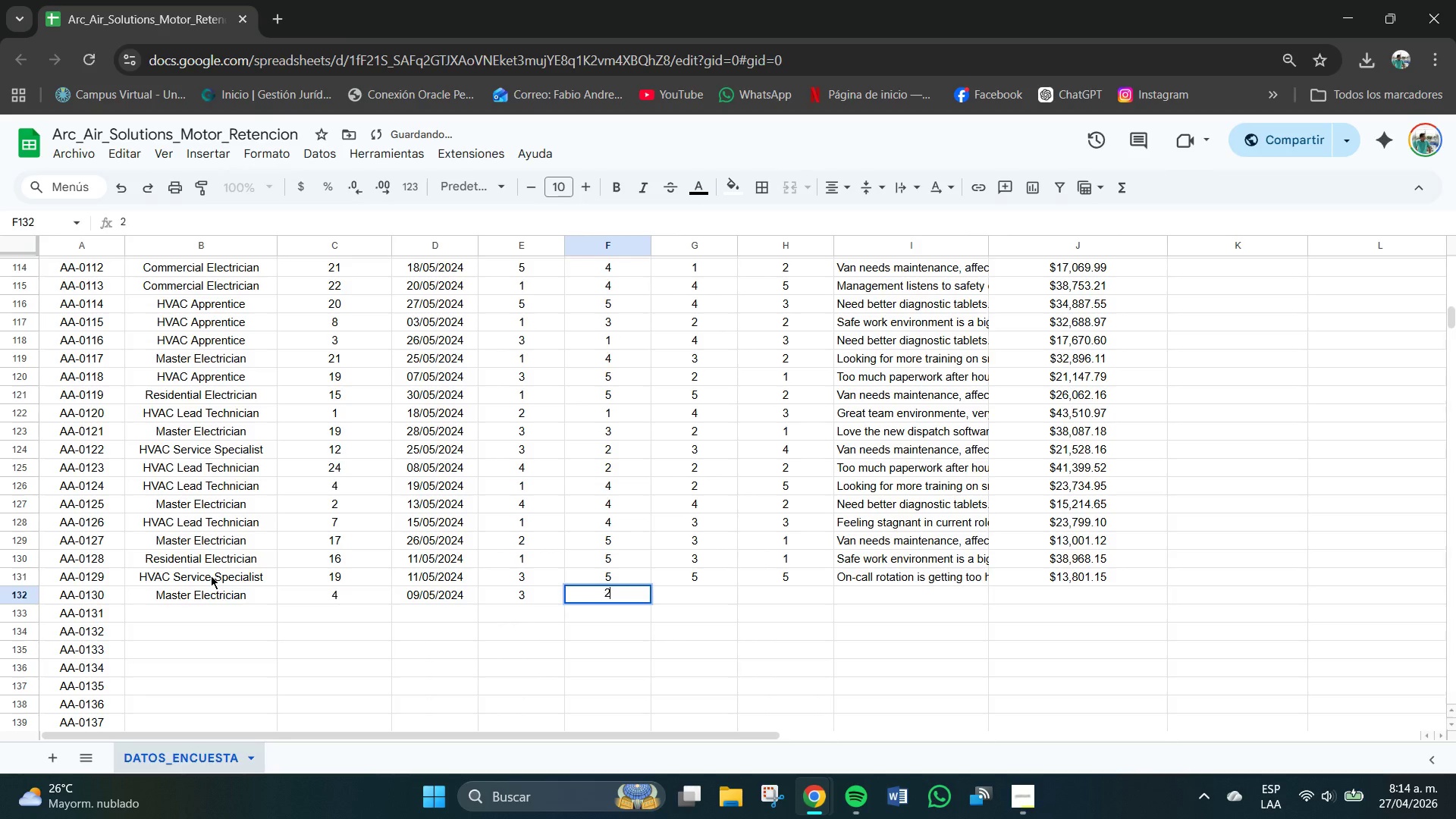 
key(Tab)
 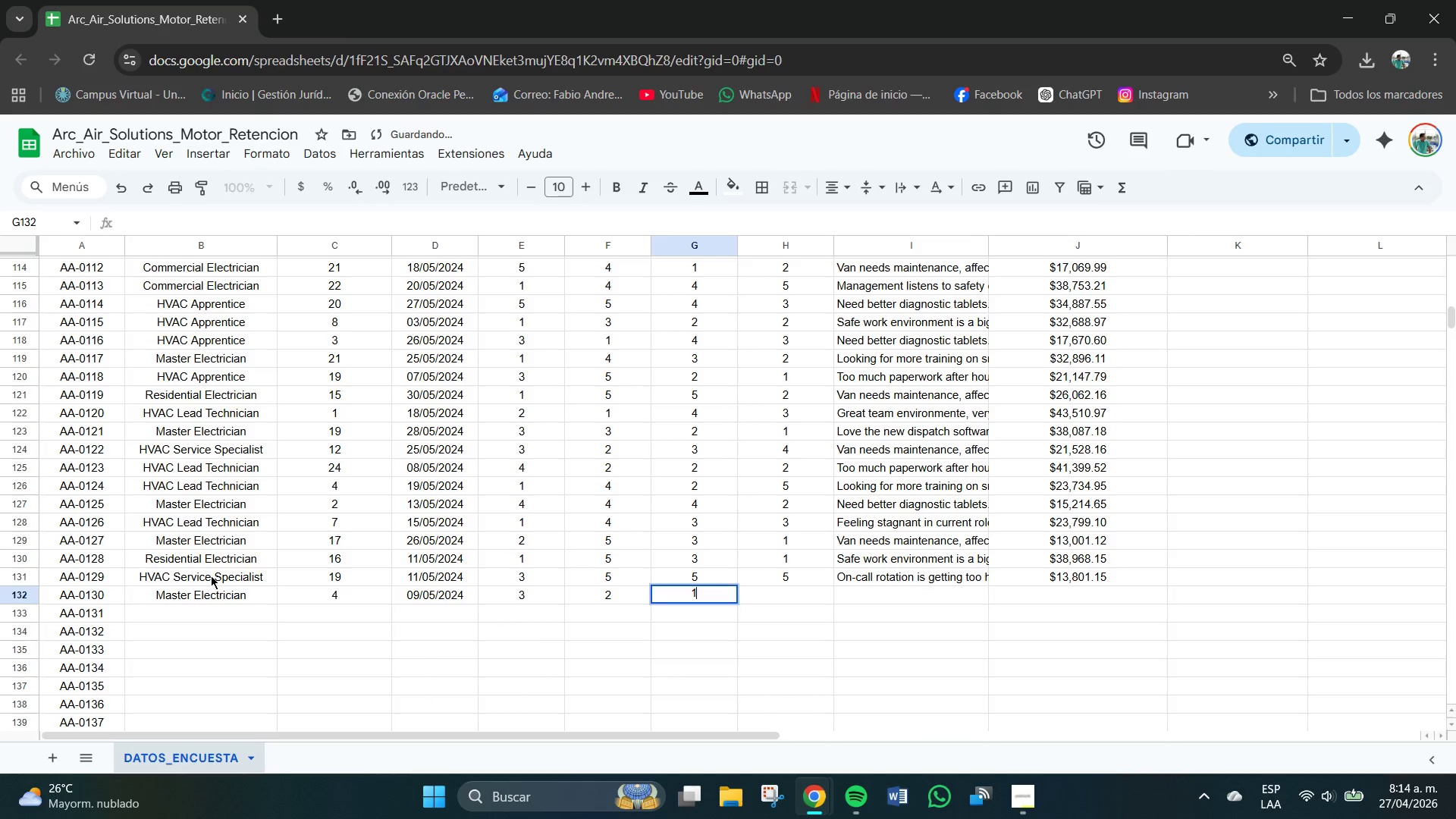 
key(Numpad1)
 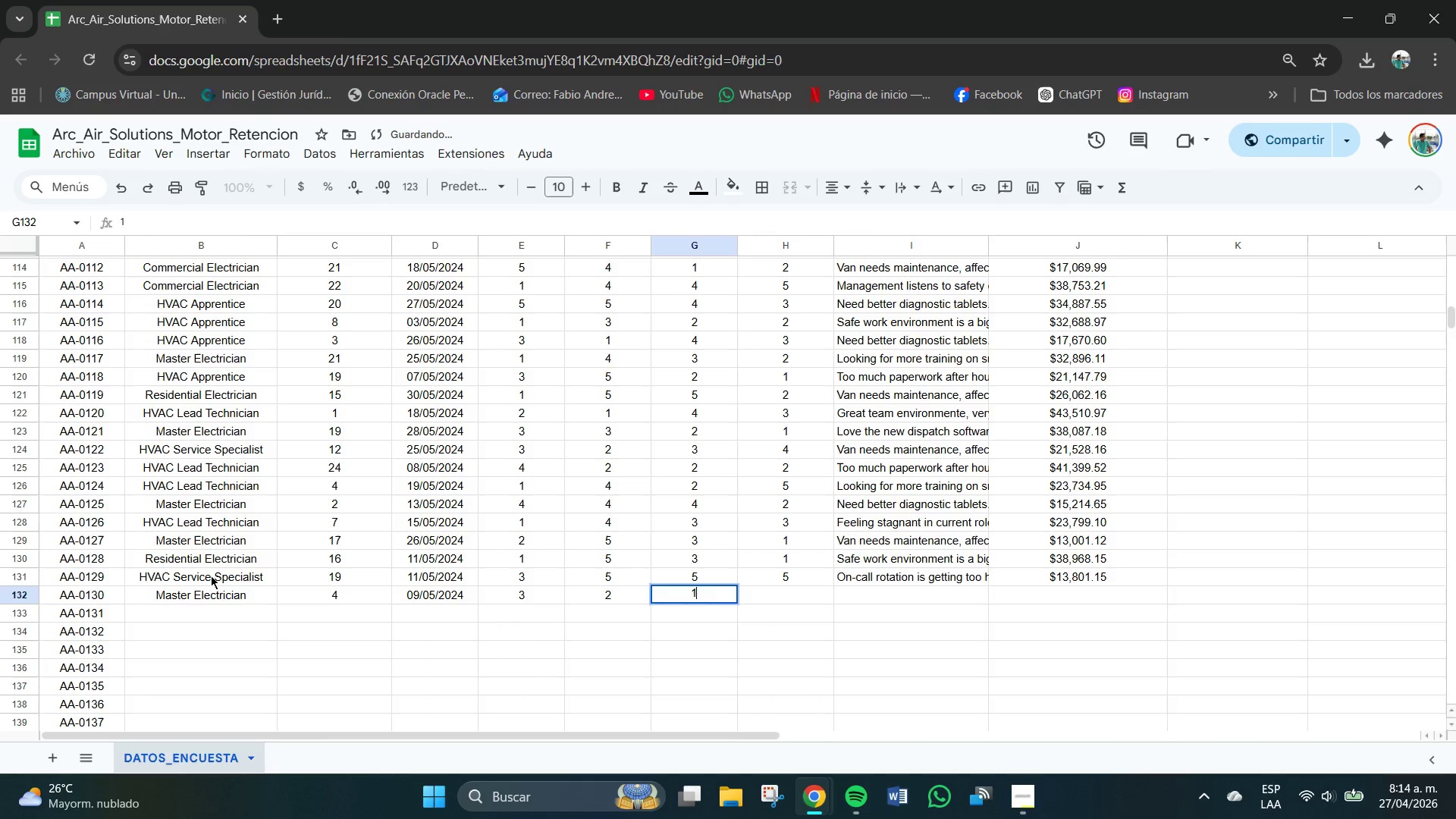 
key(Tab)
 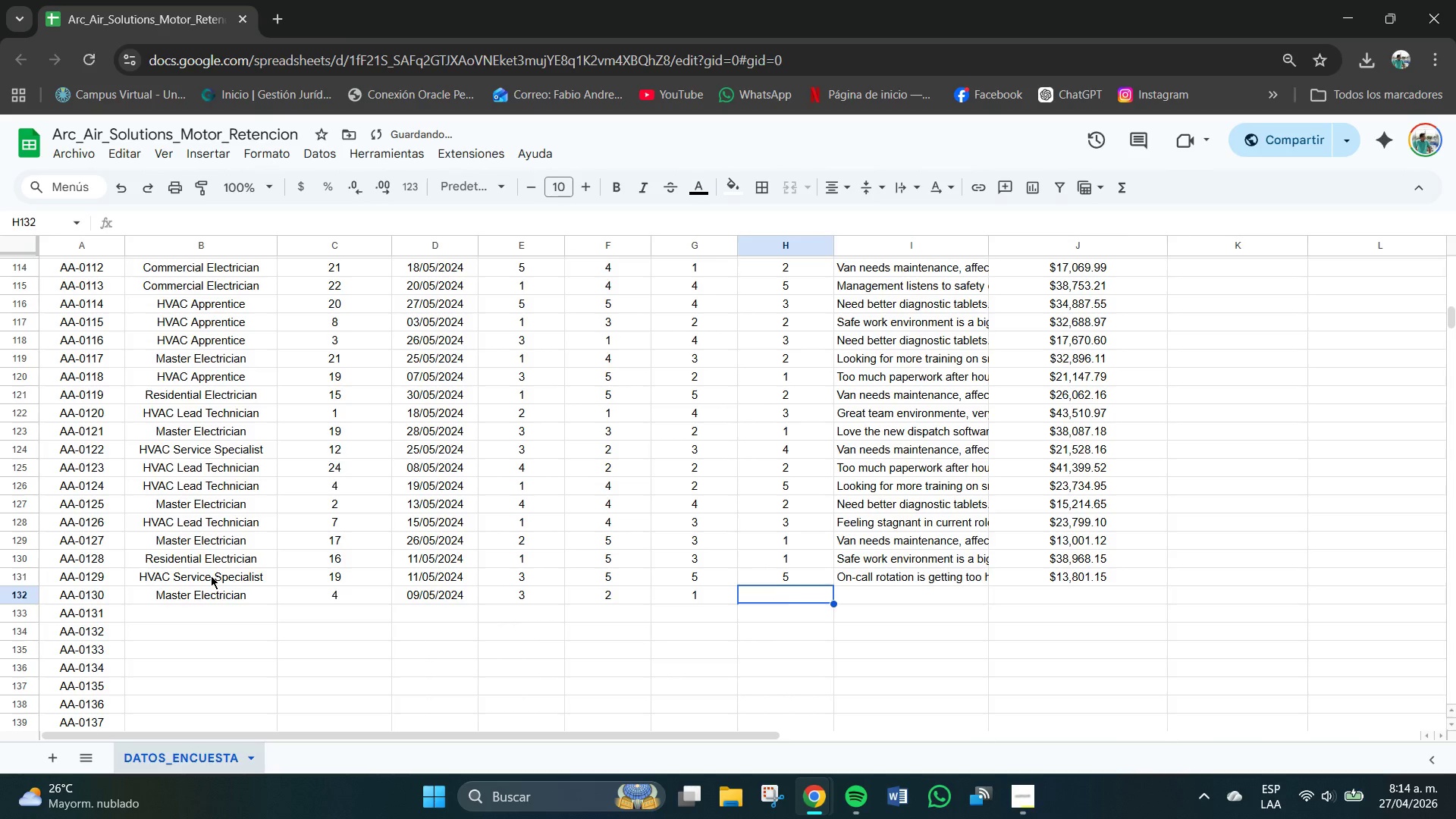 
key(Numpad5)
 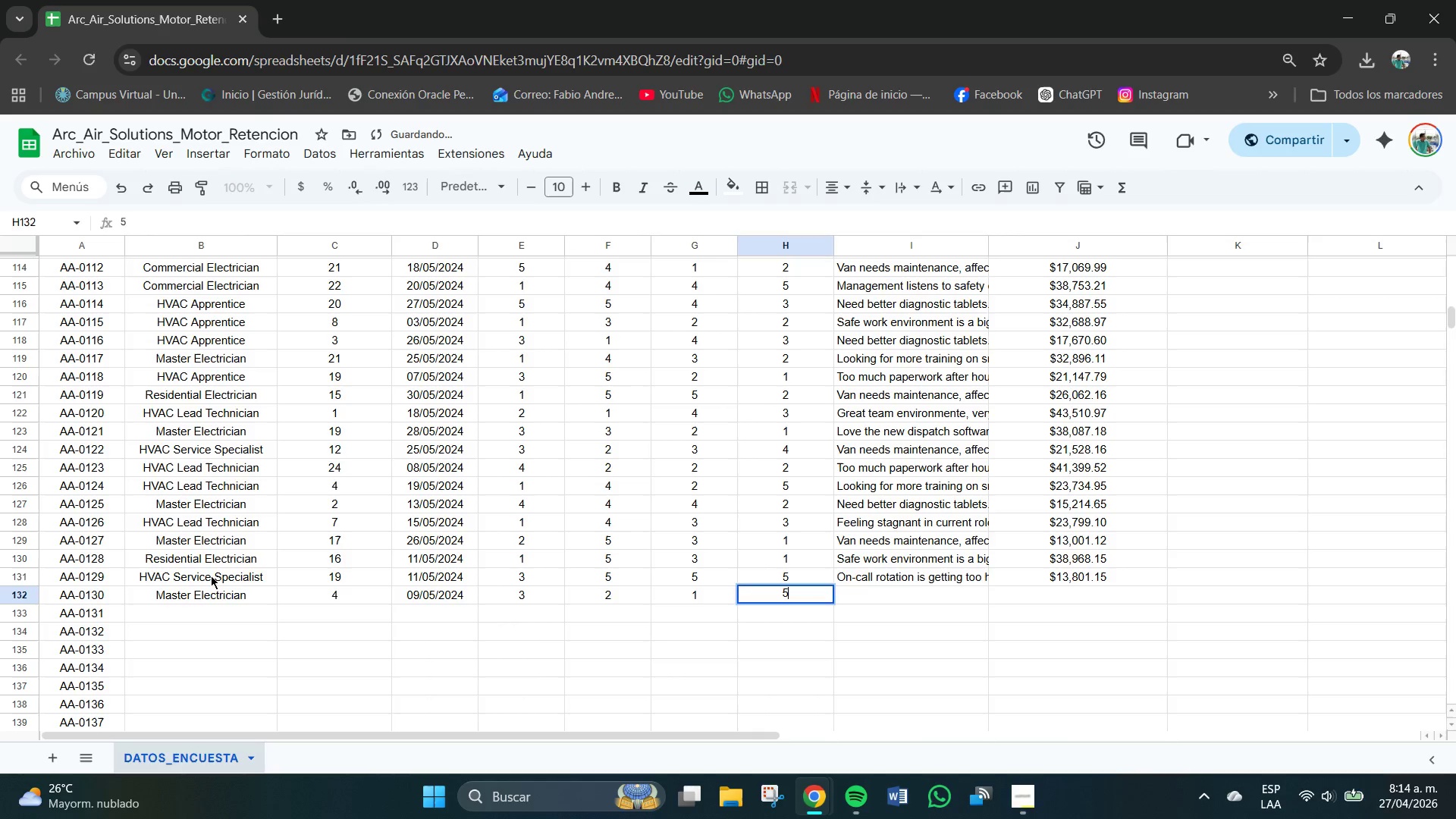 
key(Tab)
 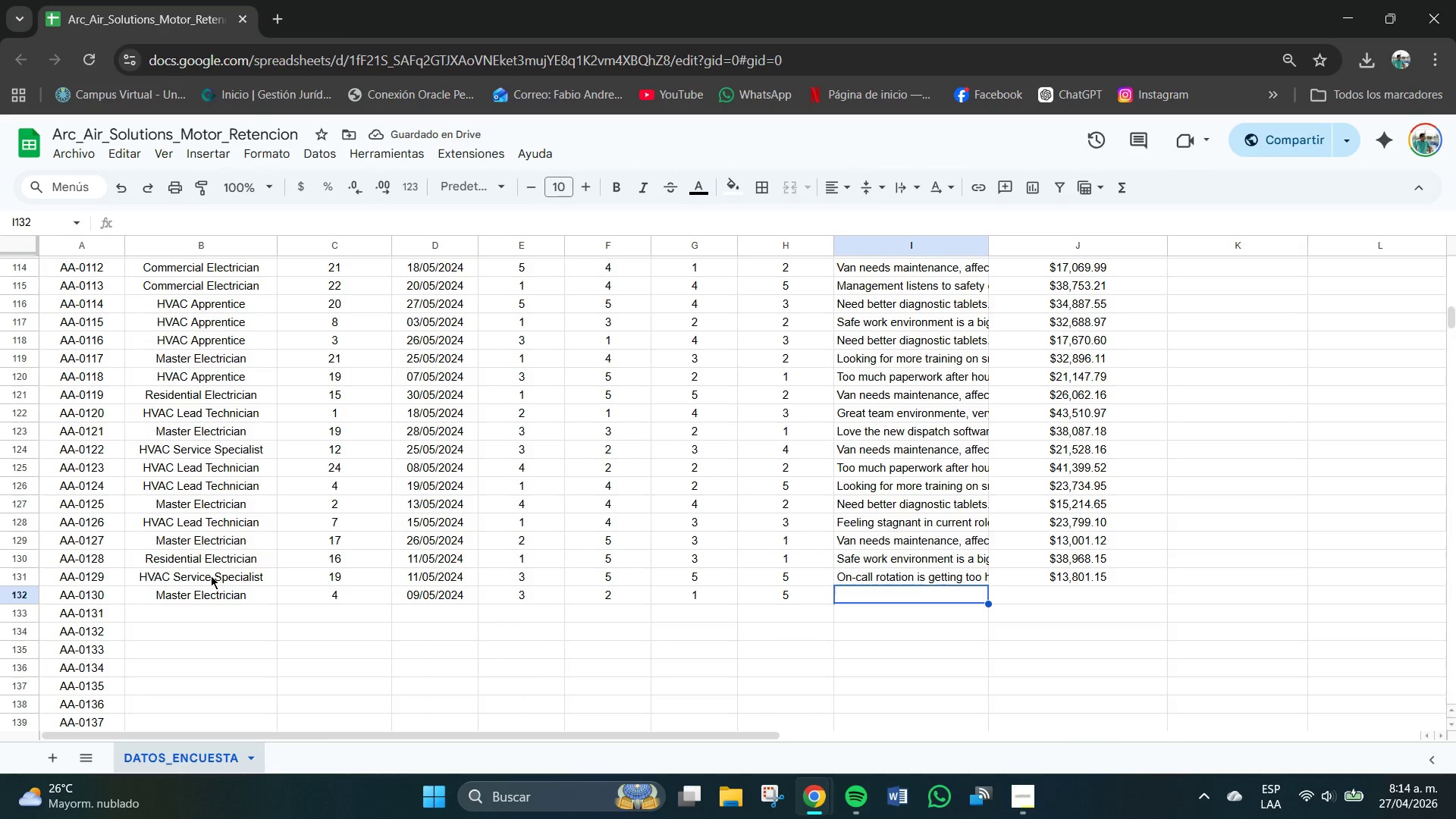 
key(CapsLock)
 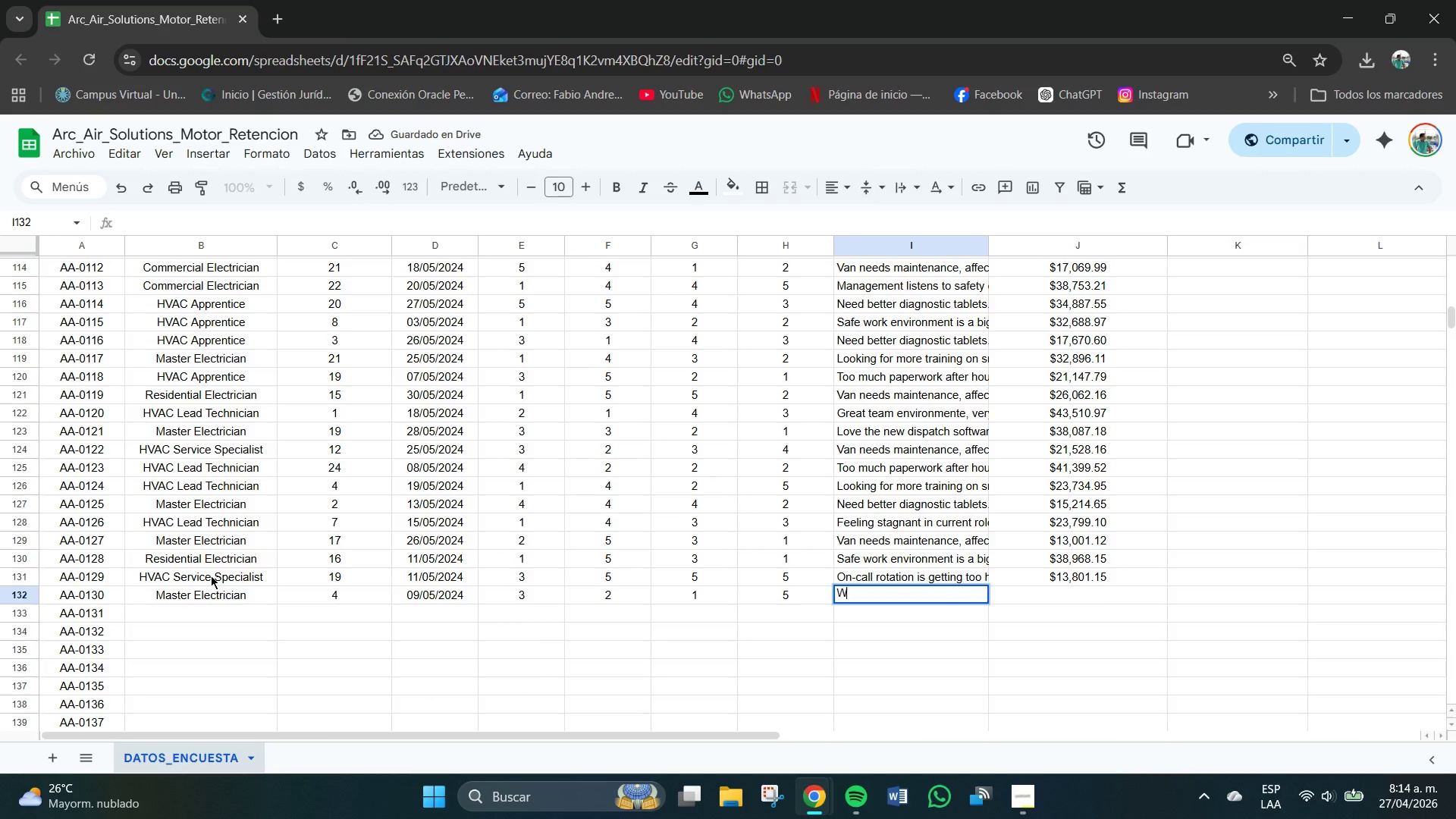 
key(W)
 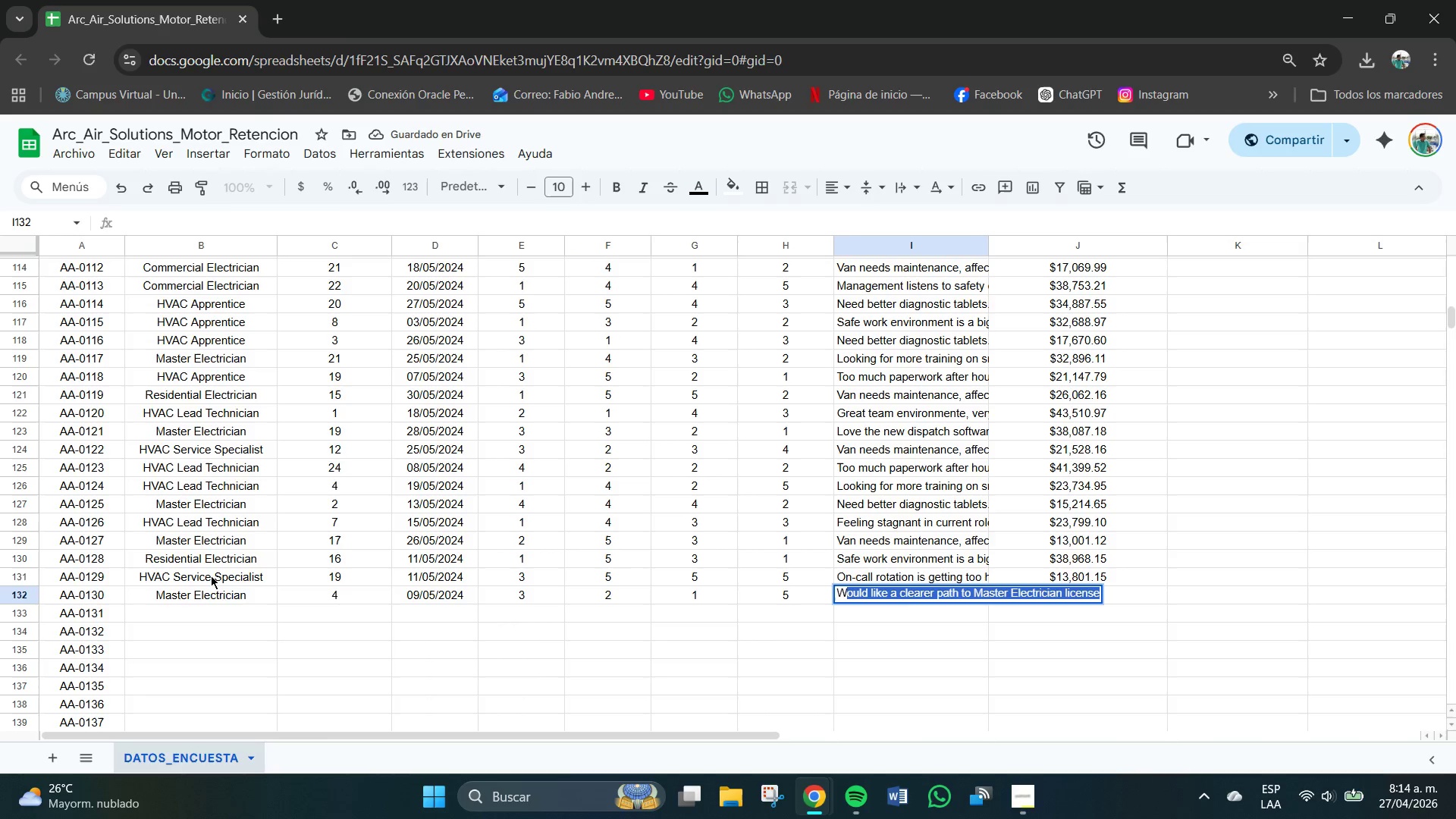 
key(CapsLock)
 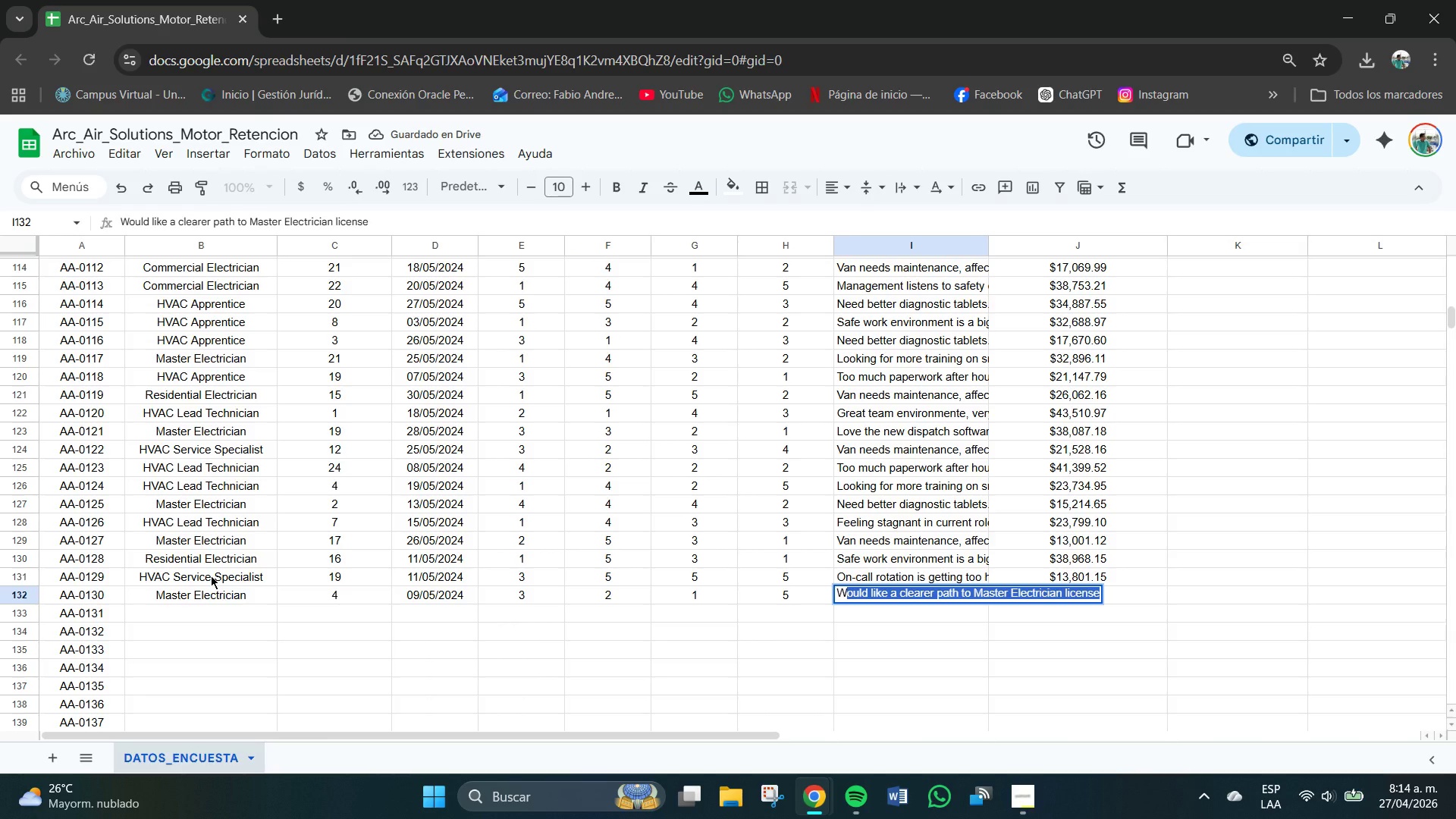 
key(Tab)
 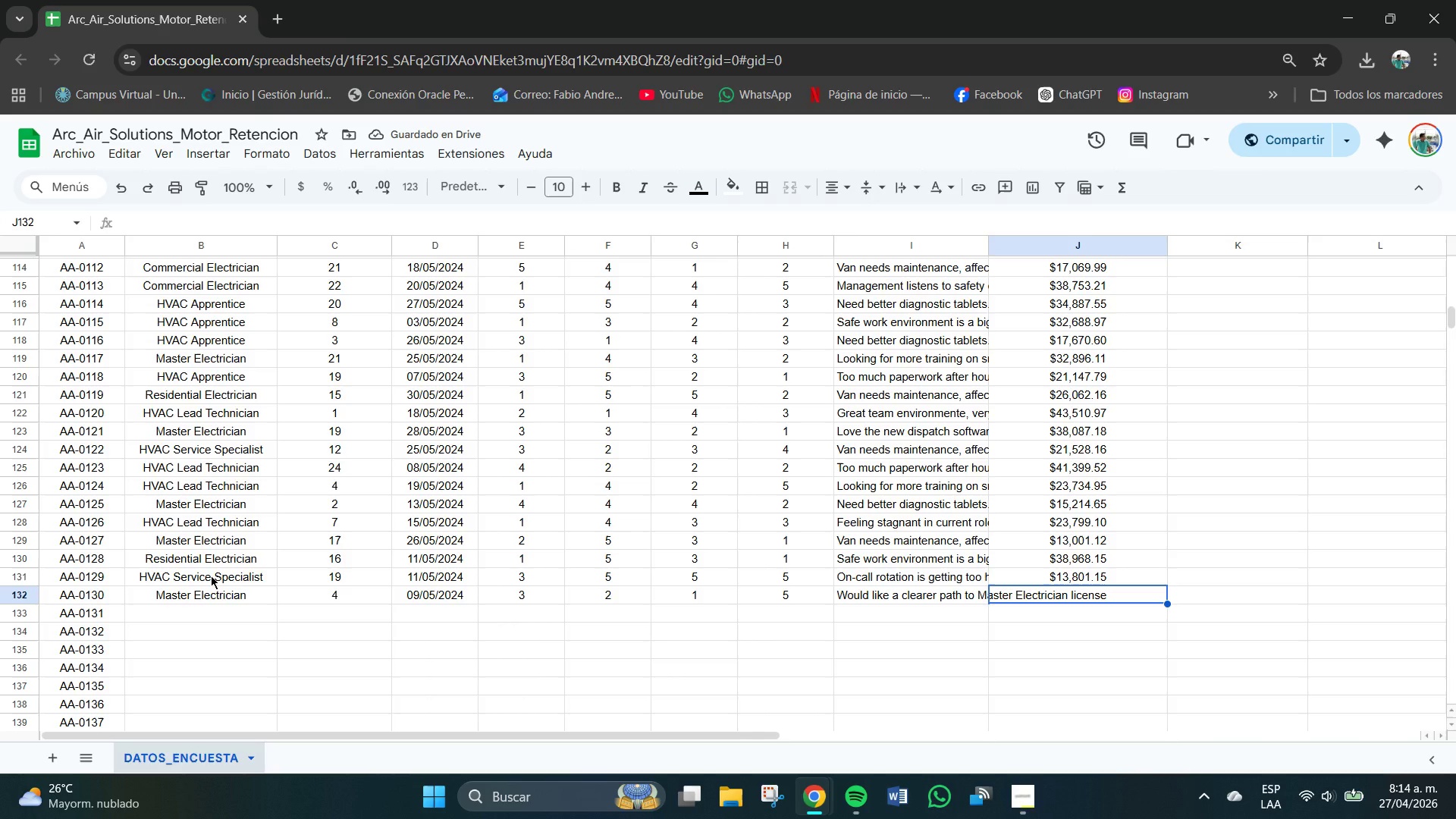 
key(Numpad1)
 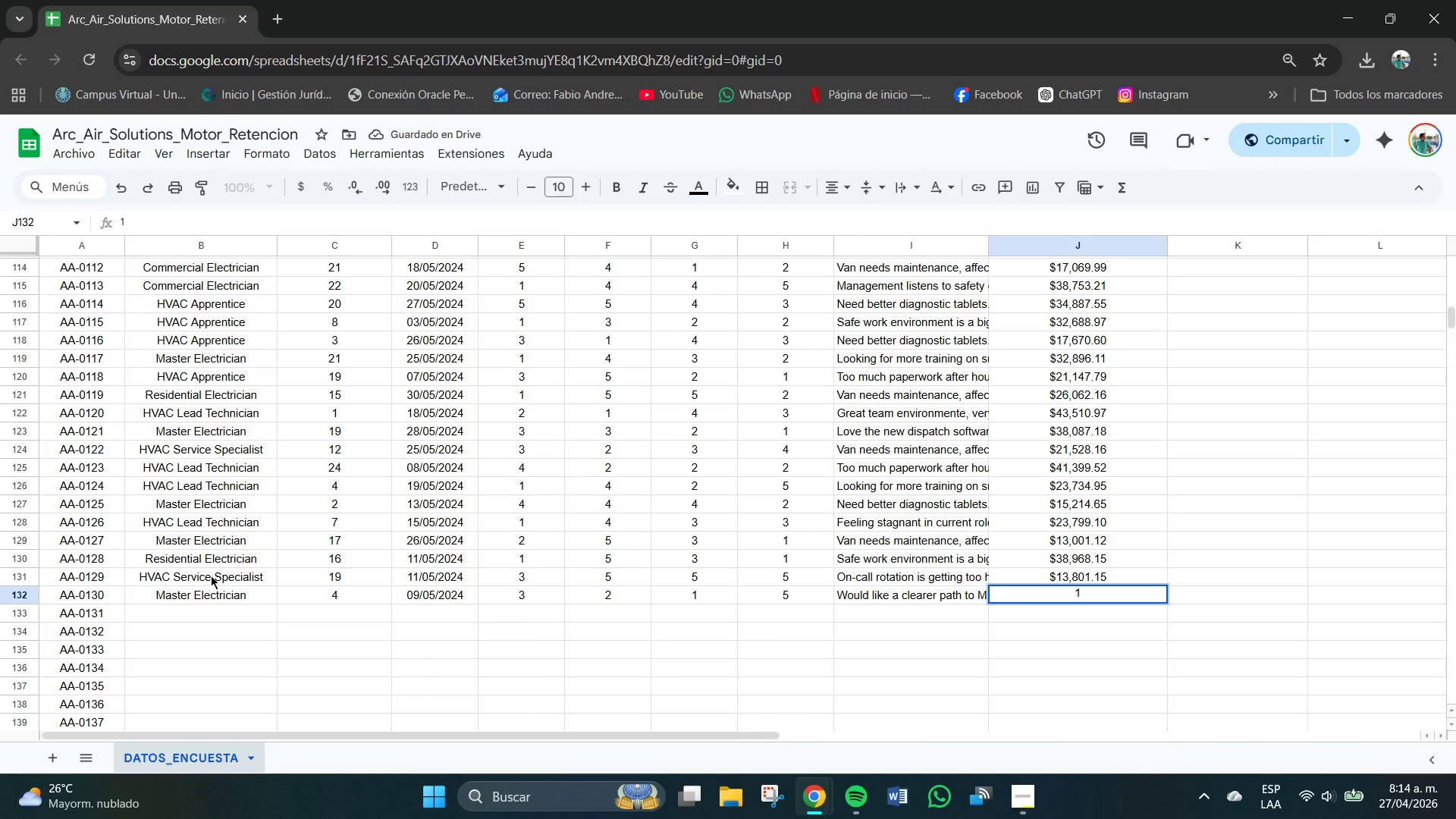 
key(Numpad2)
 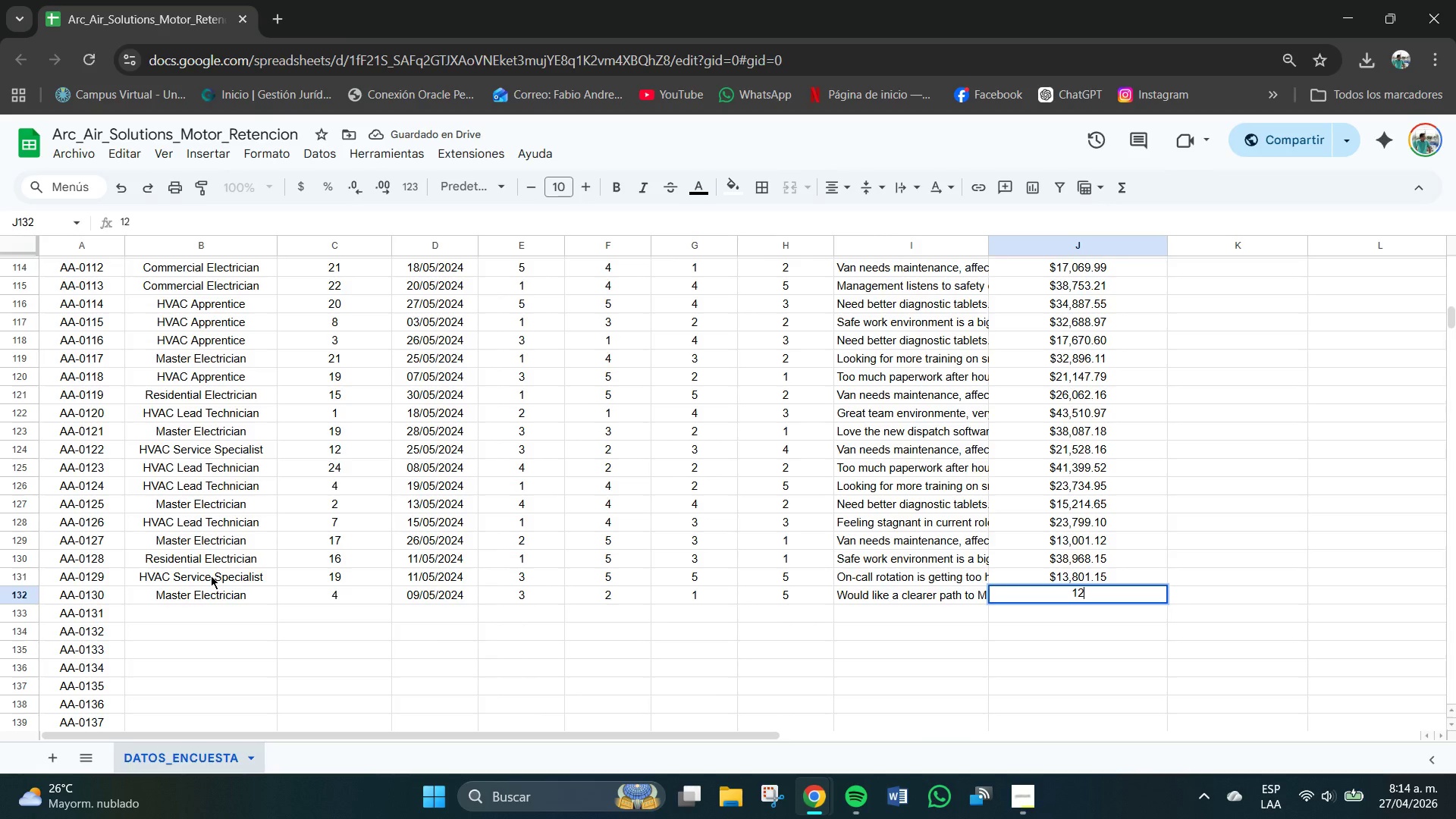 
key(Numpad7)
 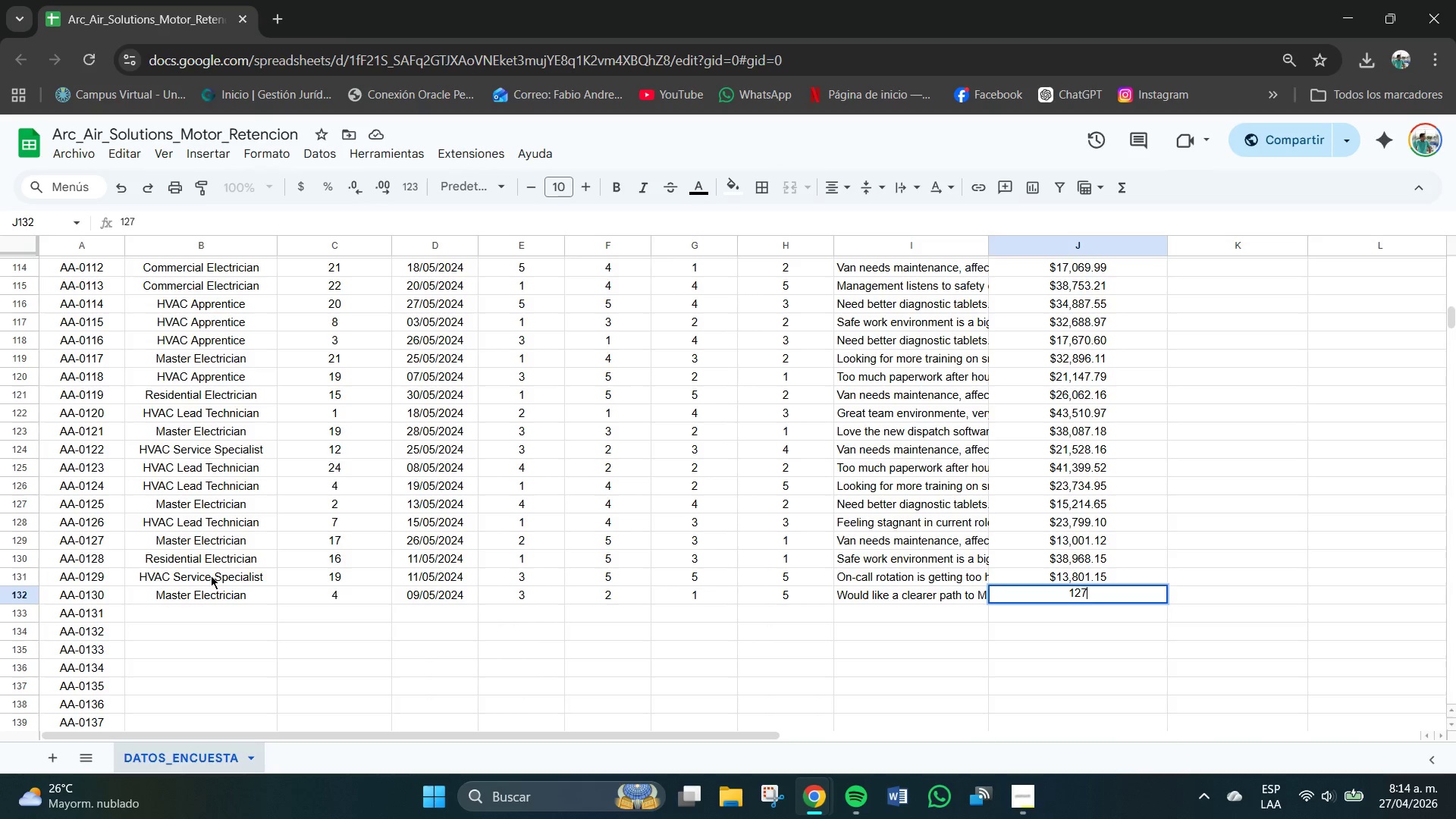 
key(Numpad0)
 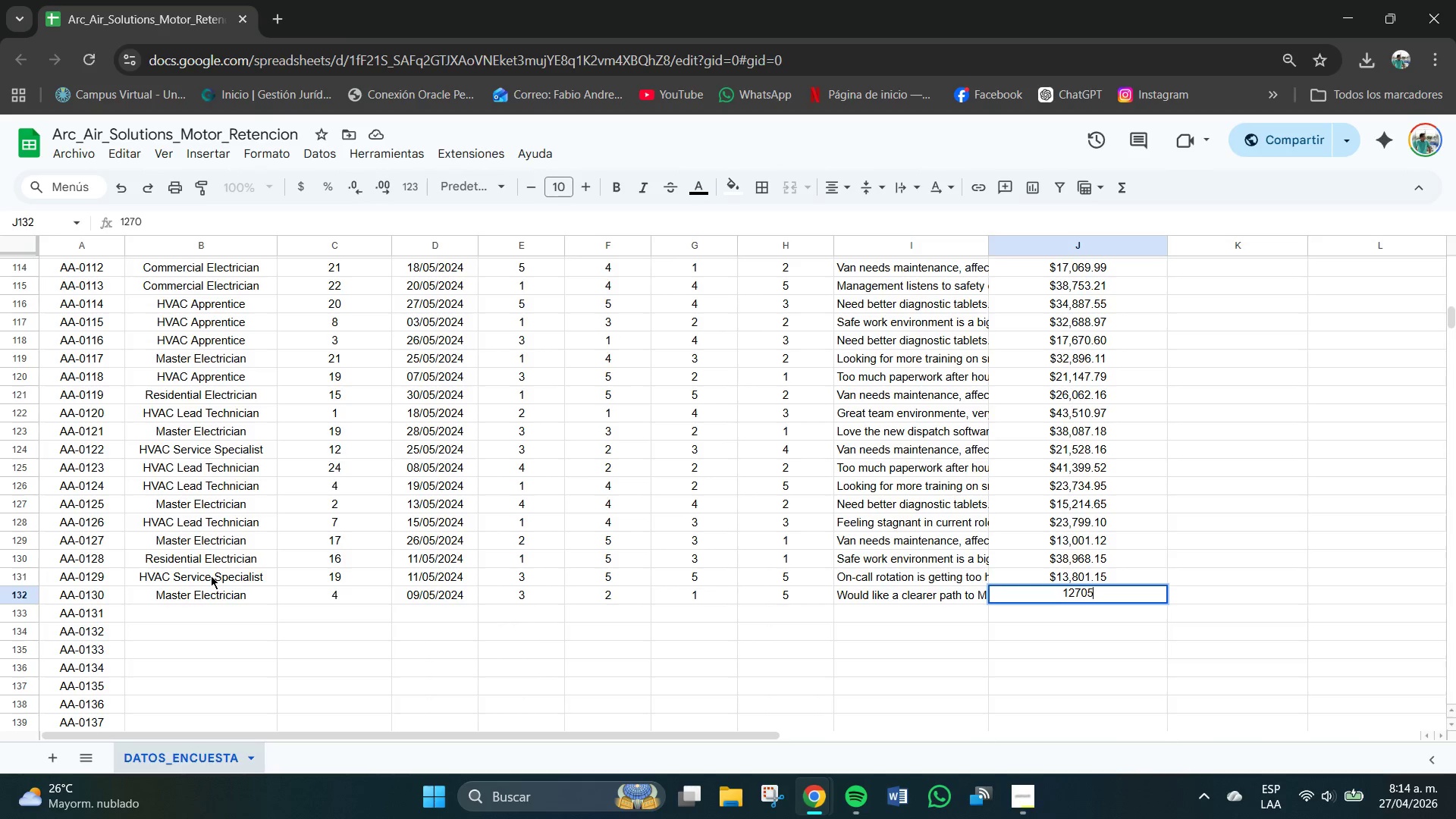 
key(Numpad5)
 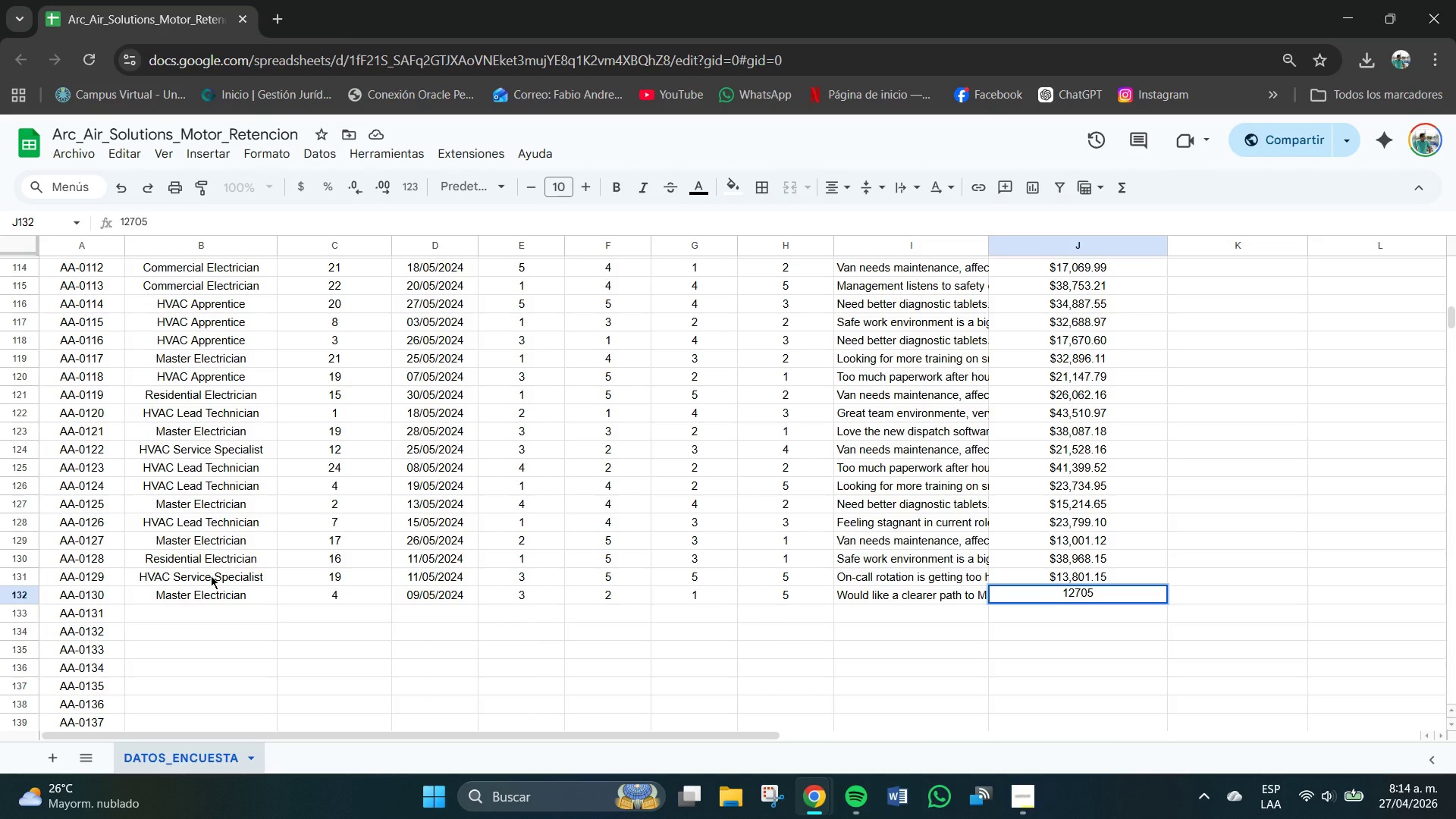 
key(NumpadDecimal)
 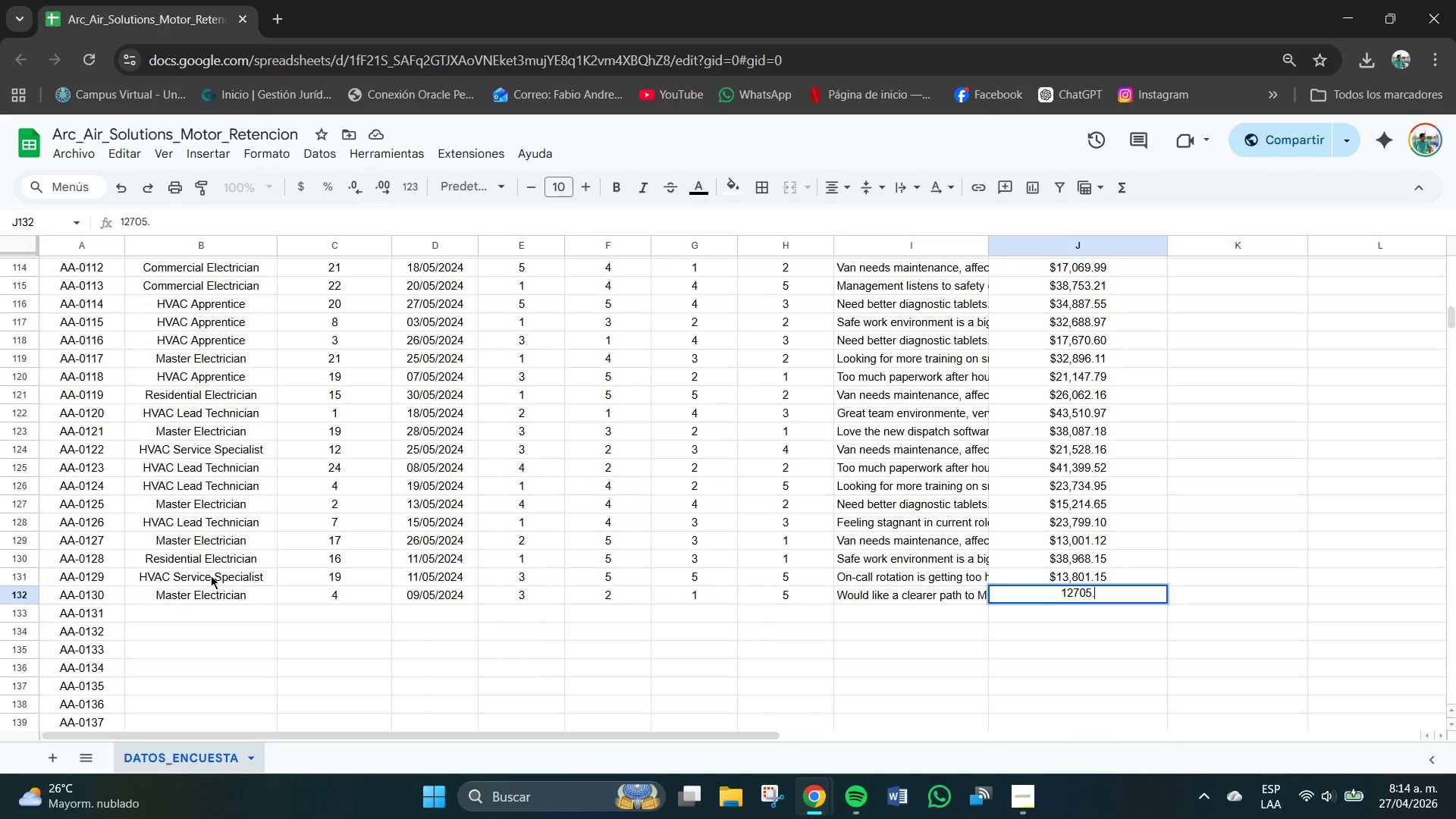 
key(Numpad9)
 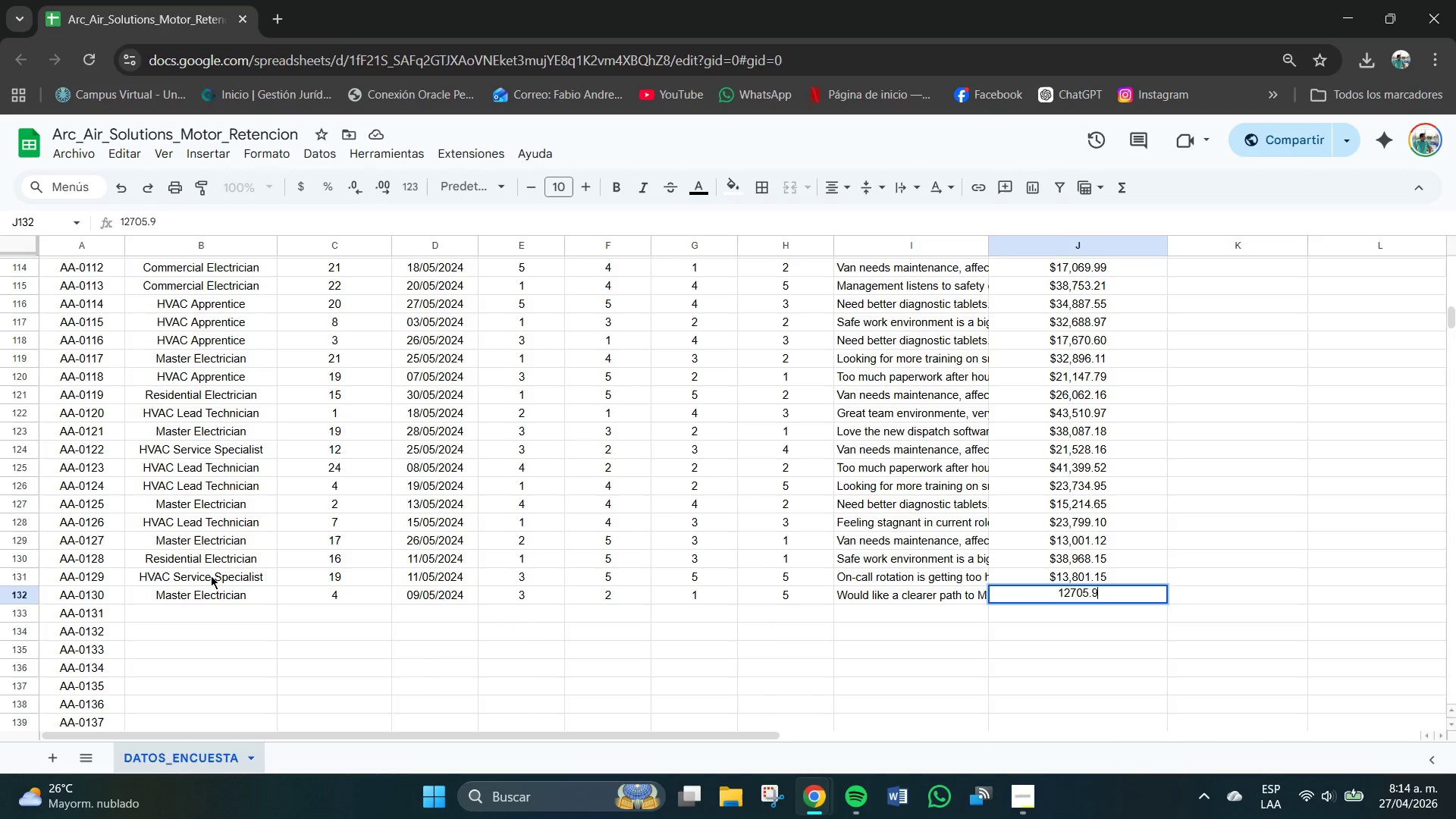 
key(Numpad7)
 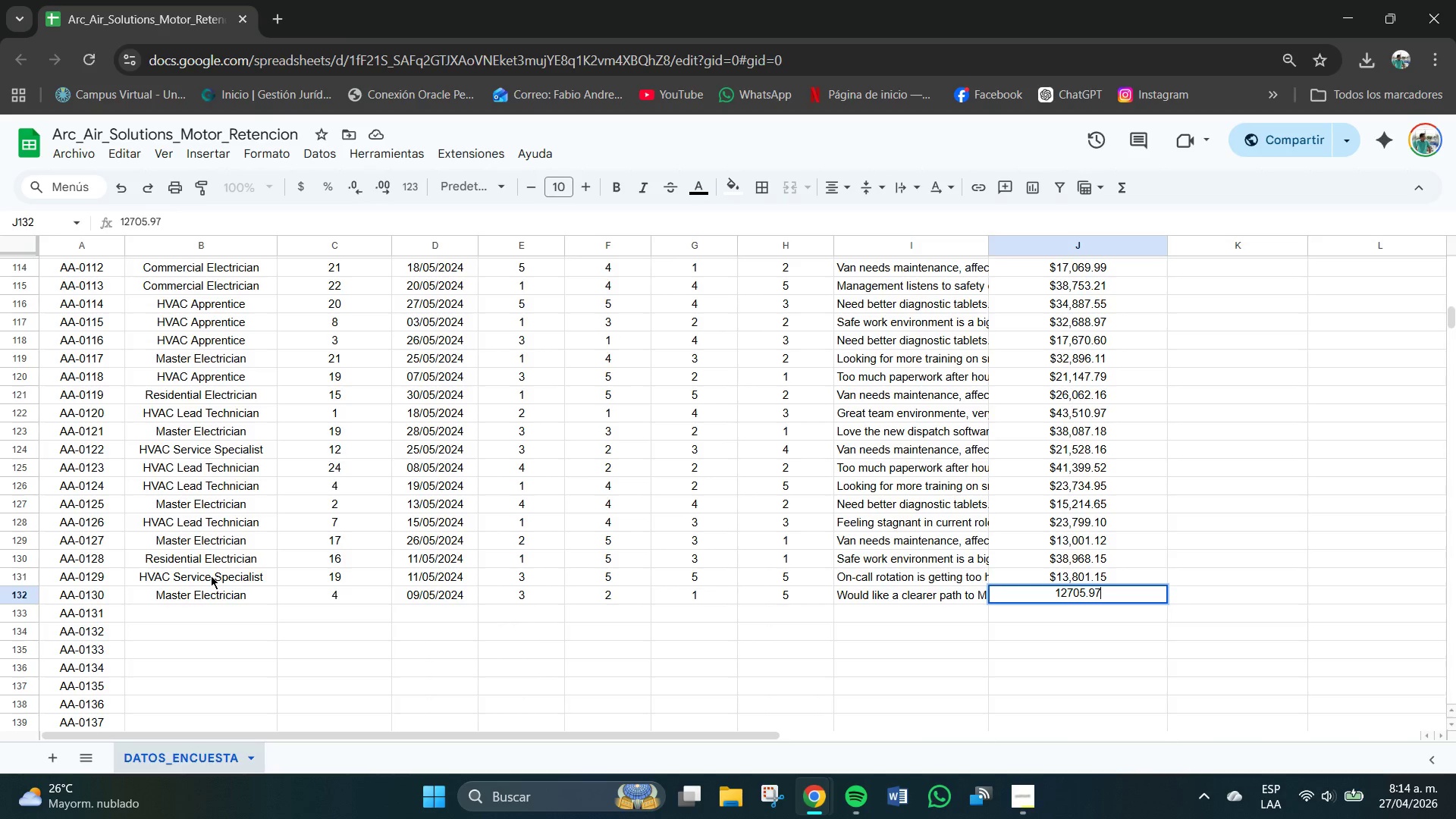 
key(NumpadEnter)
 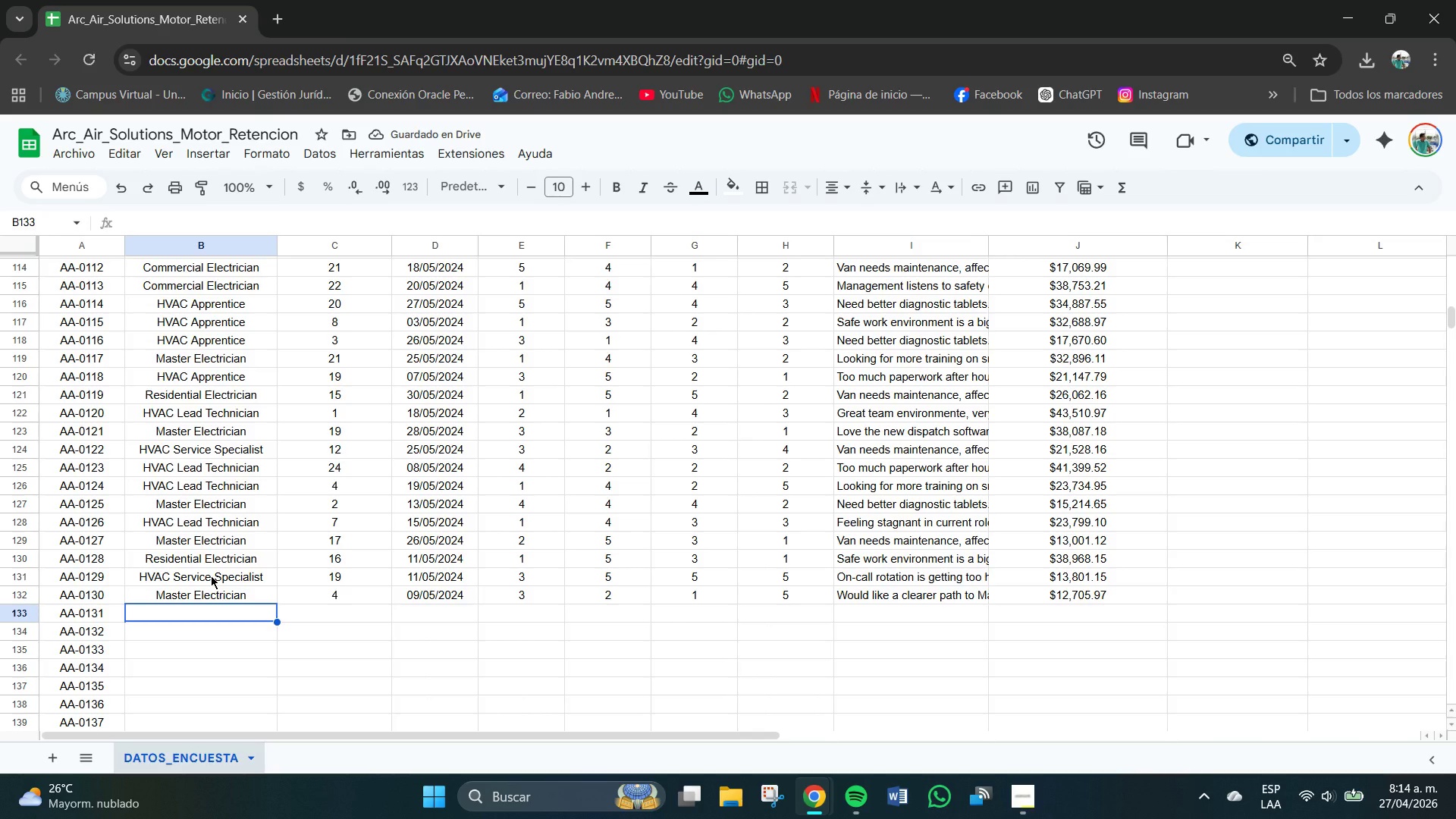 
key(CapsLock)
 